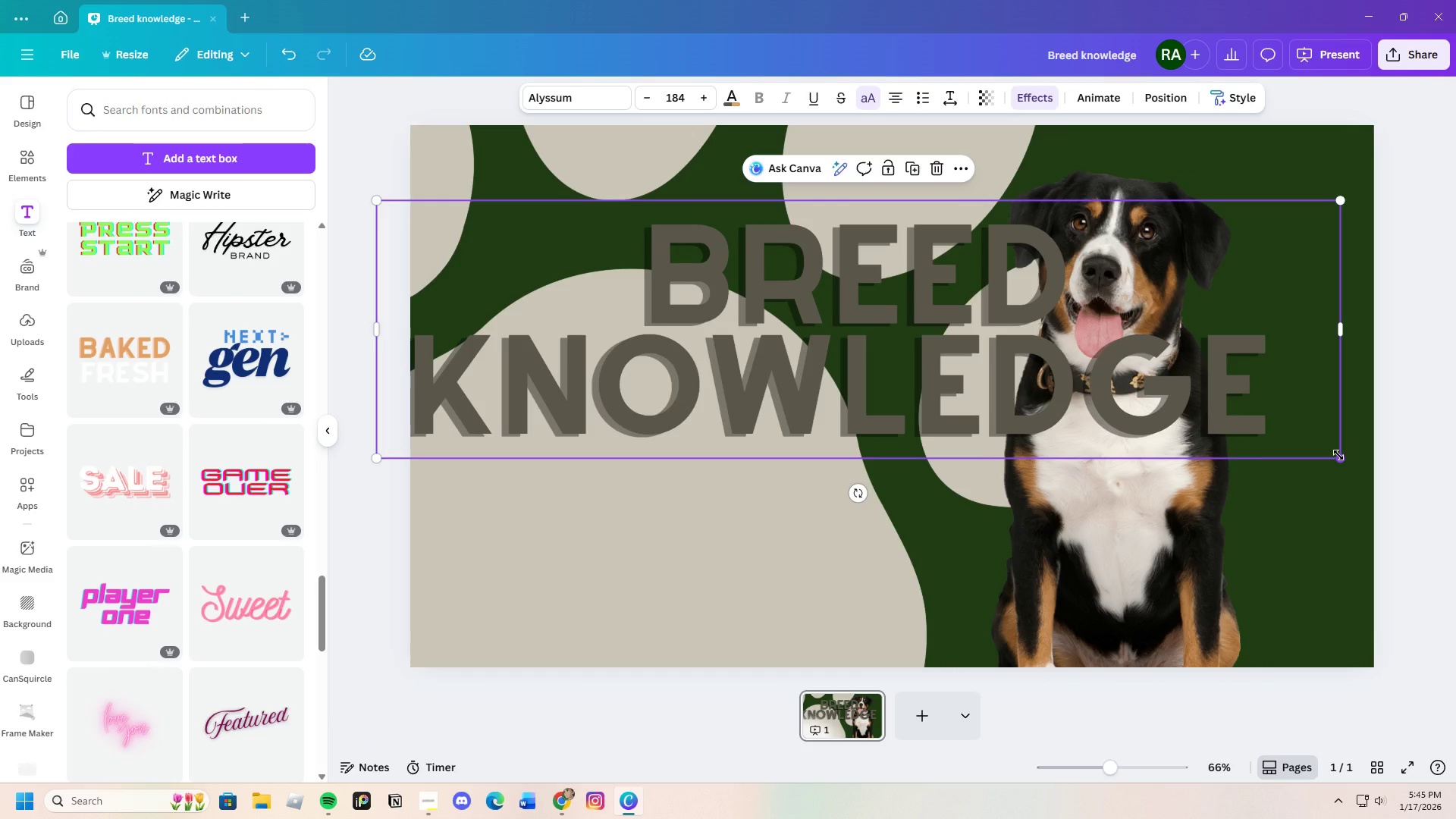 
left_click_drag(start_coordinate=[1338, 455], to_coordinate=[935, 372])
 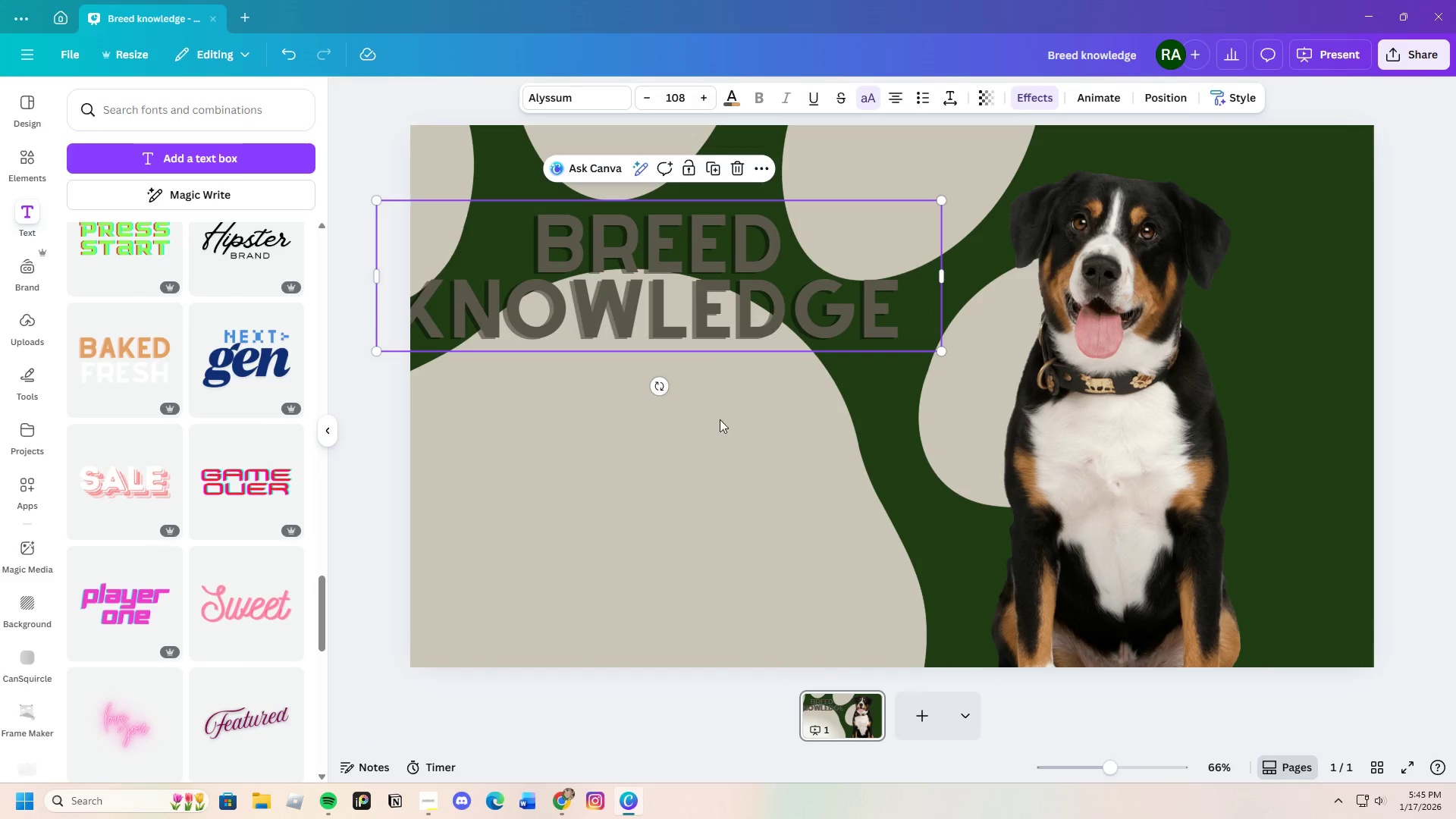 
left_click([729, 460])
 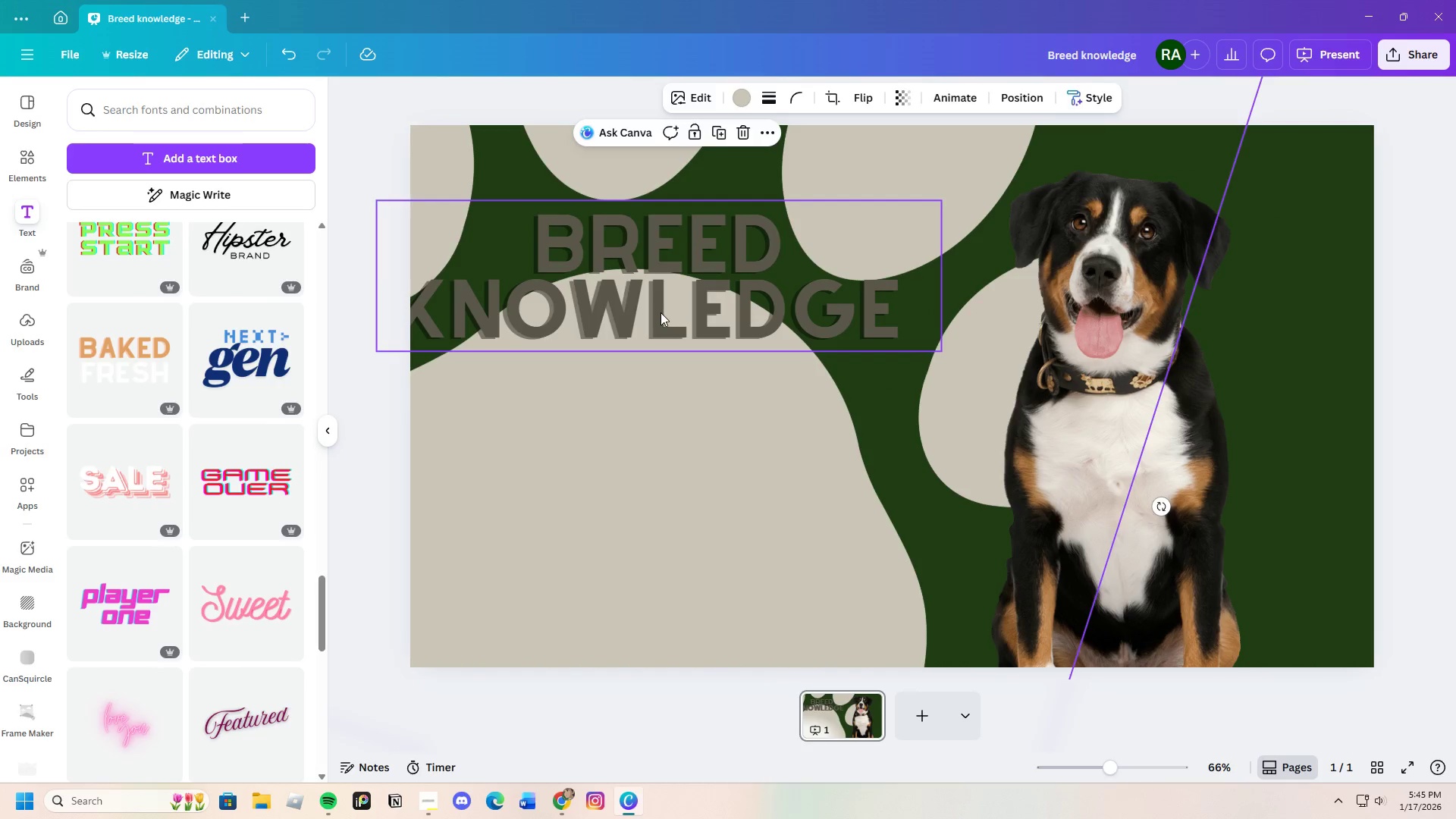 
left_click_drag(start_coordinate=[661, 312], to_coordinate=[710, 307])
 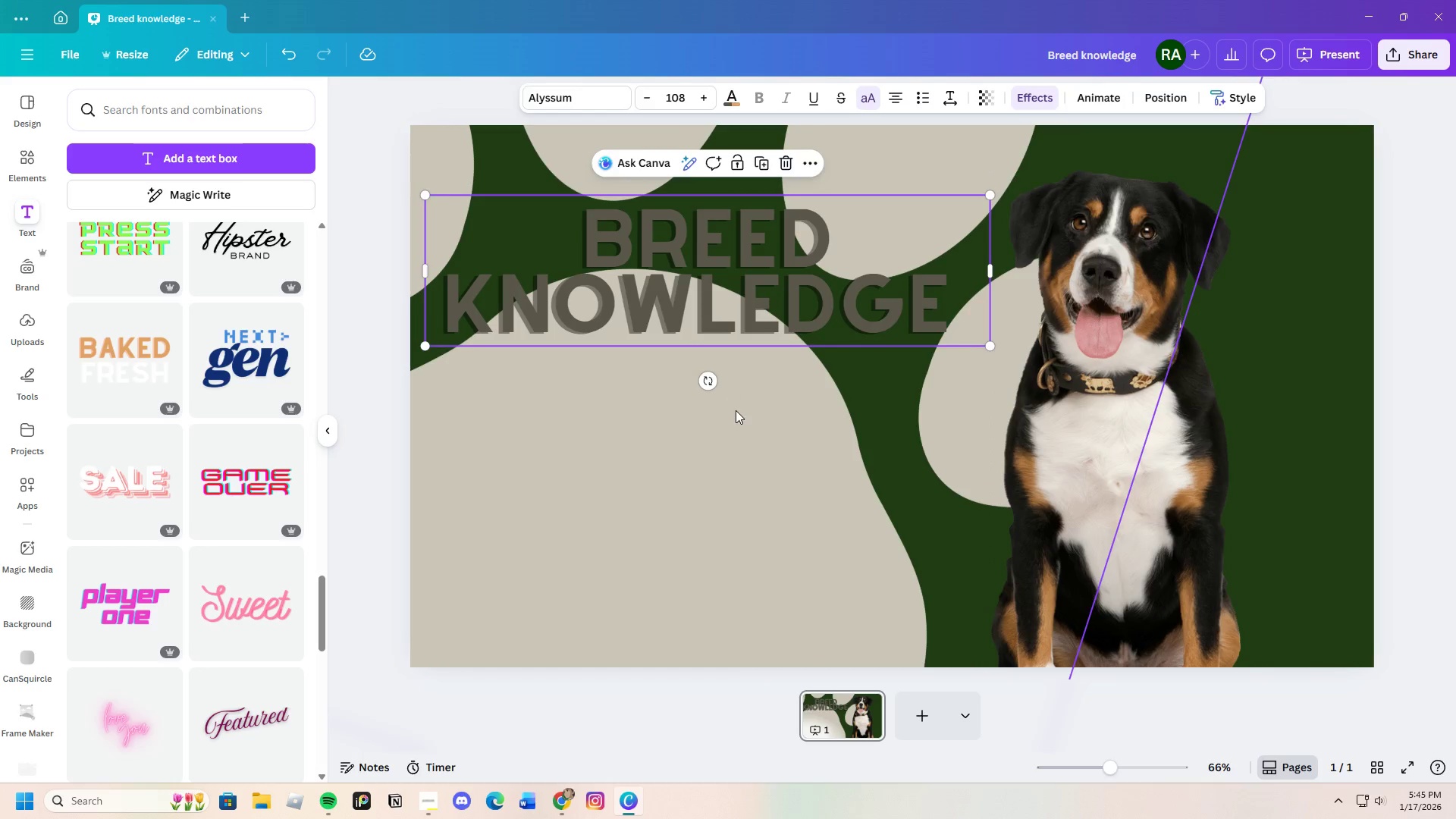 
left_click([736, 410])
 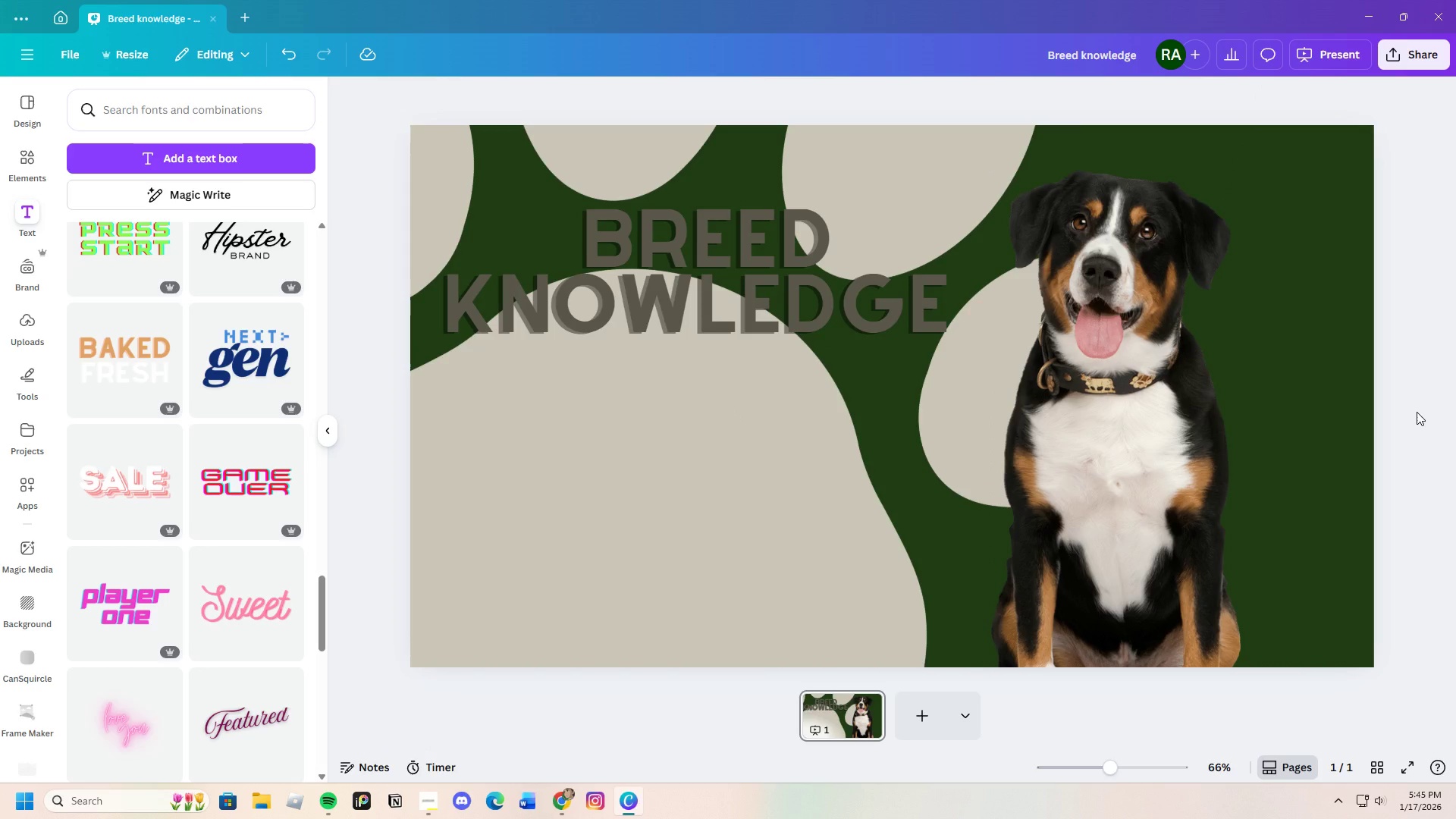 
wait(6.36)
 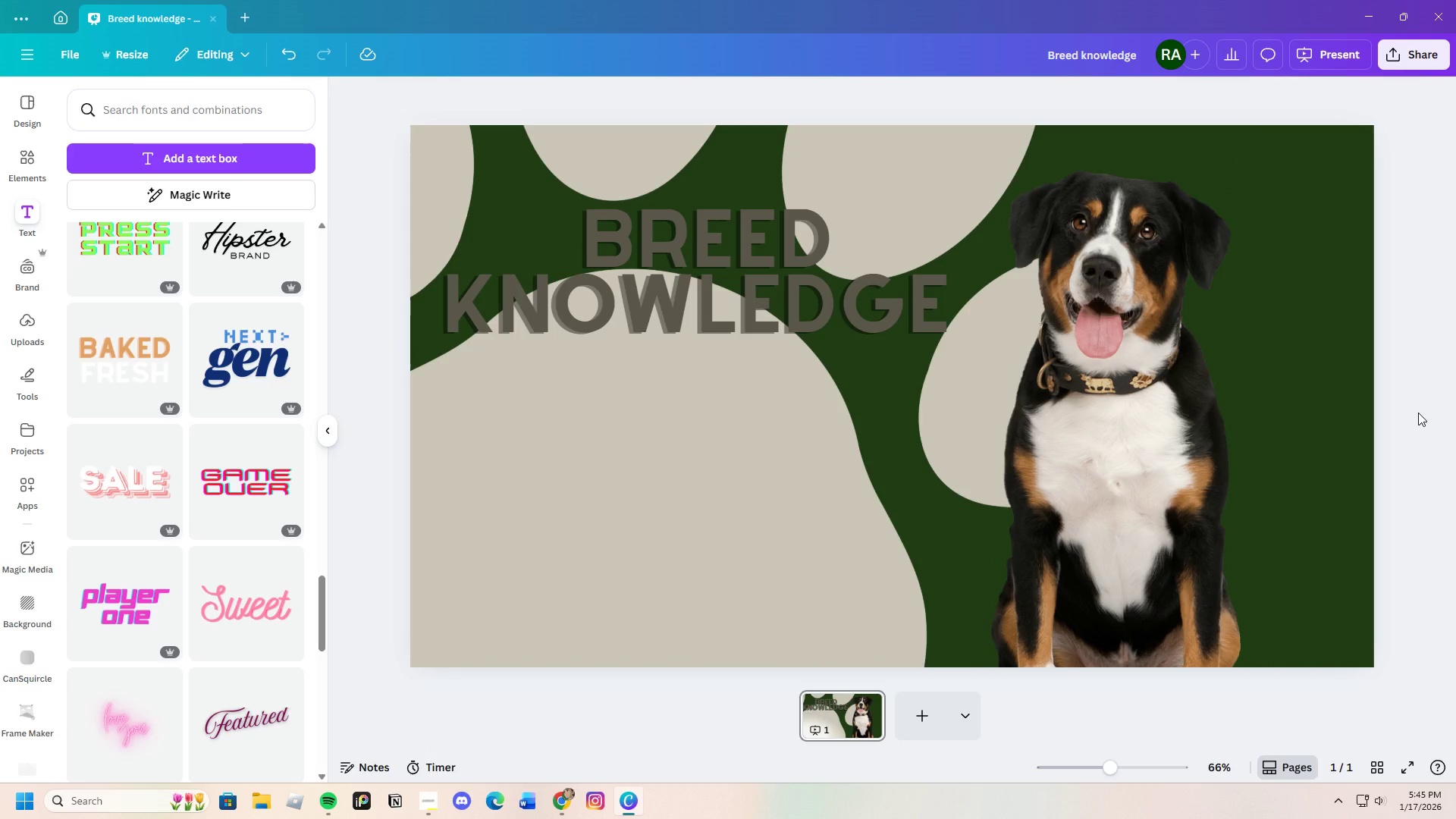 
left_click([708, 429])
 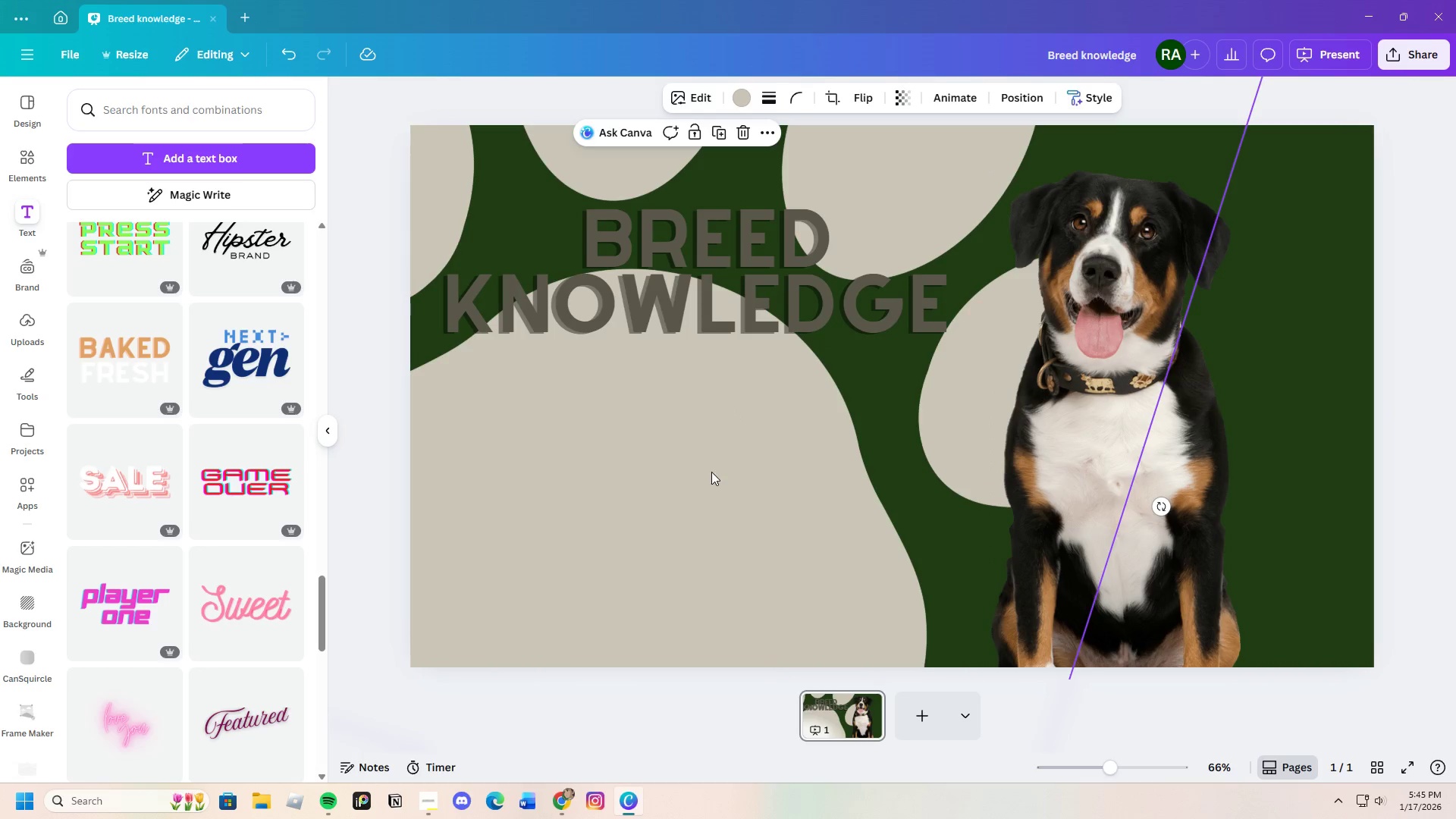 
left_click_drag(start_coordinate=[714, 472], to_coordinate=[804, 392])
 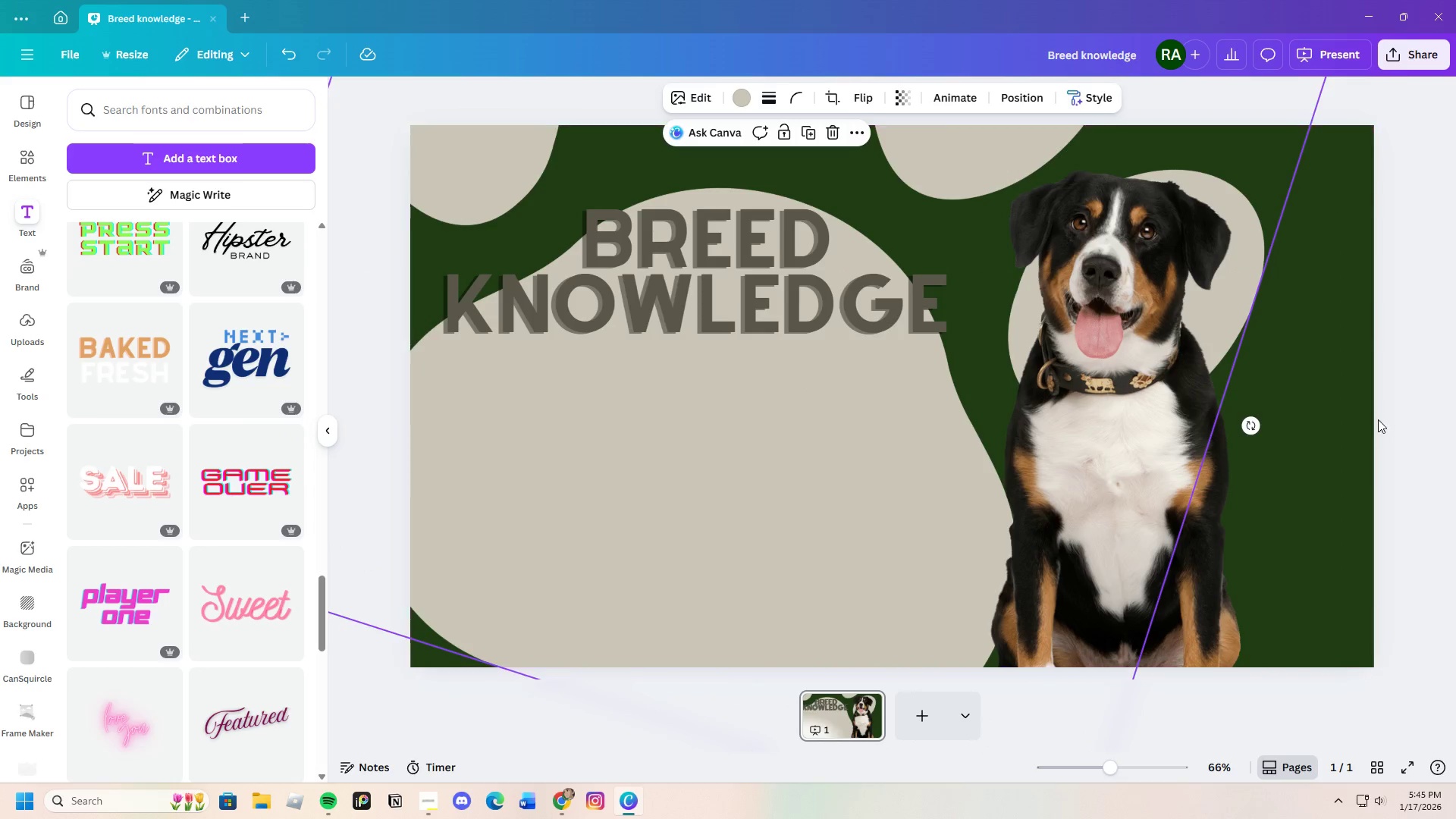 
left_click([1423, 419])
 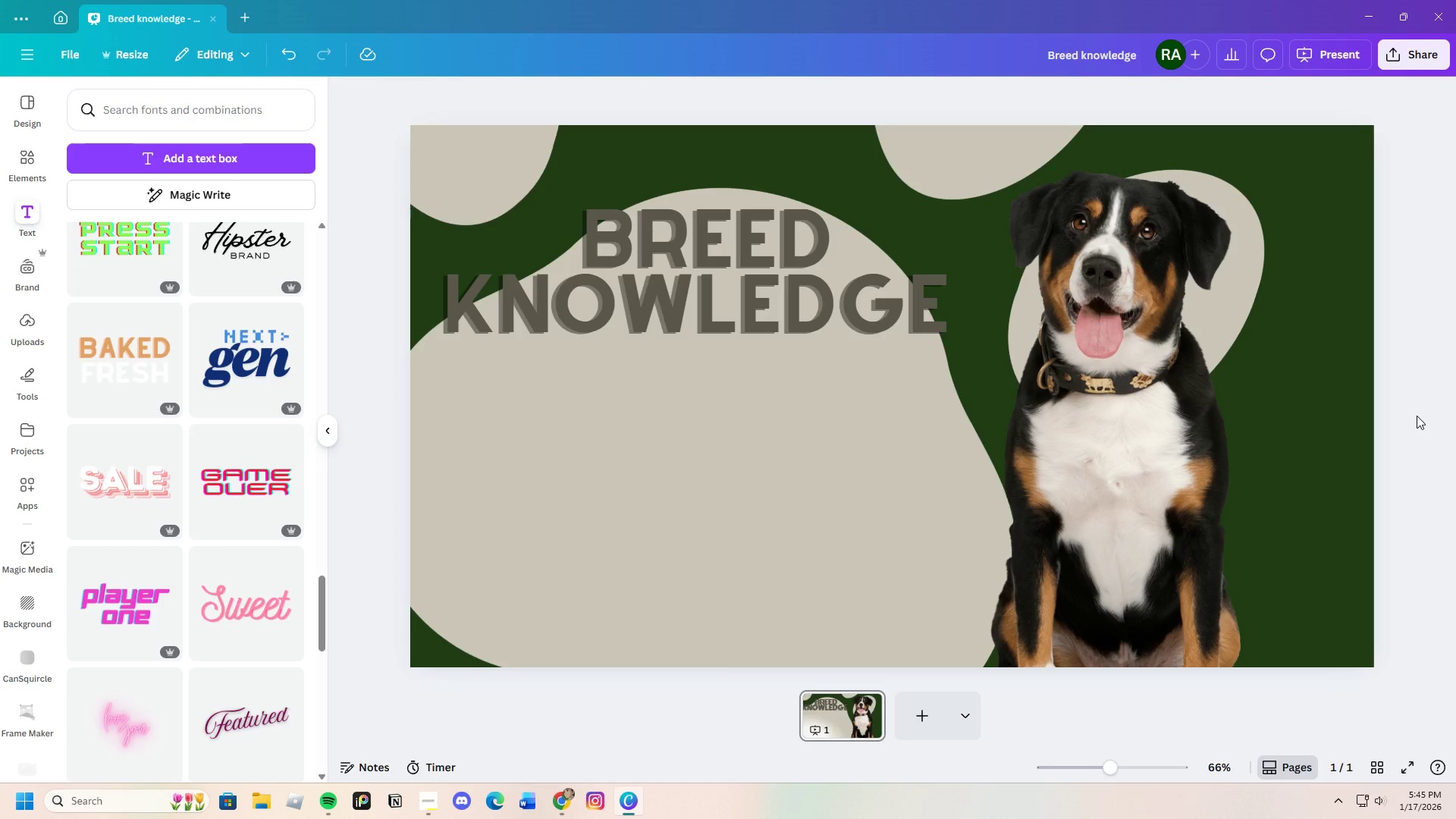 
left_click([811, 325])
 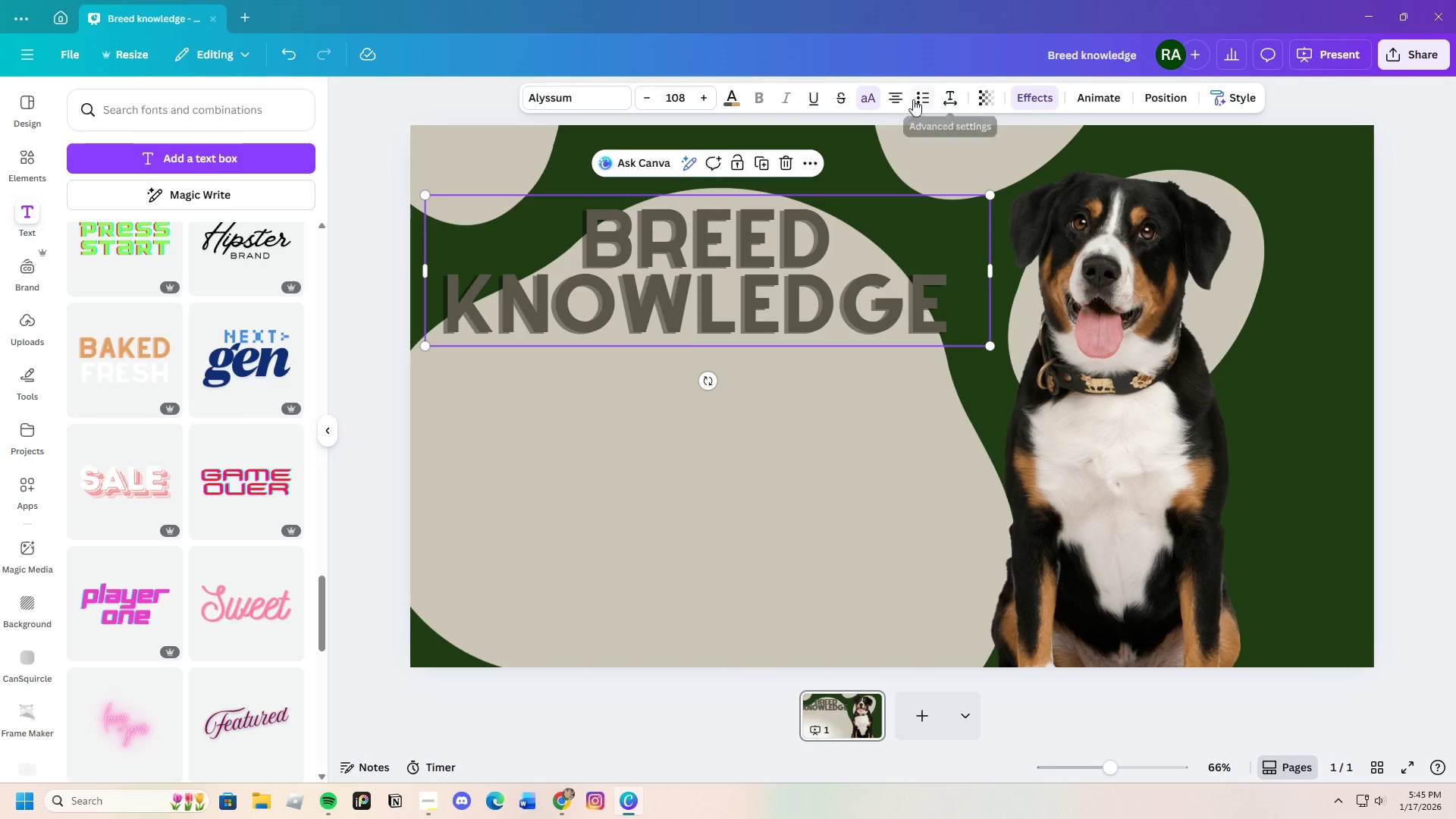 
left_click([948, 101])
 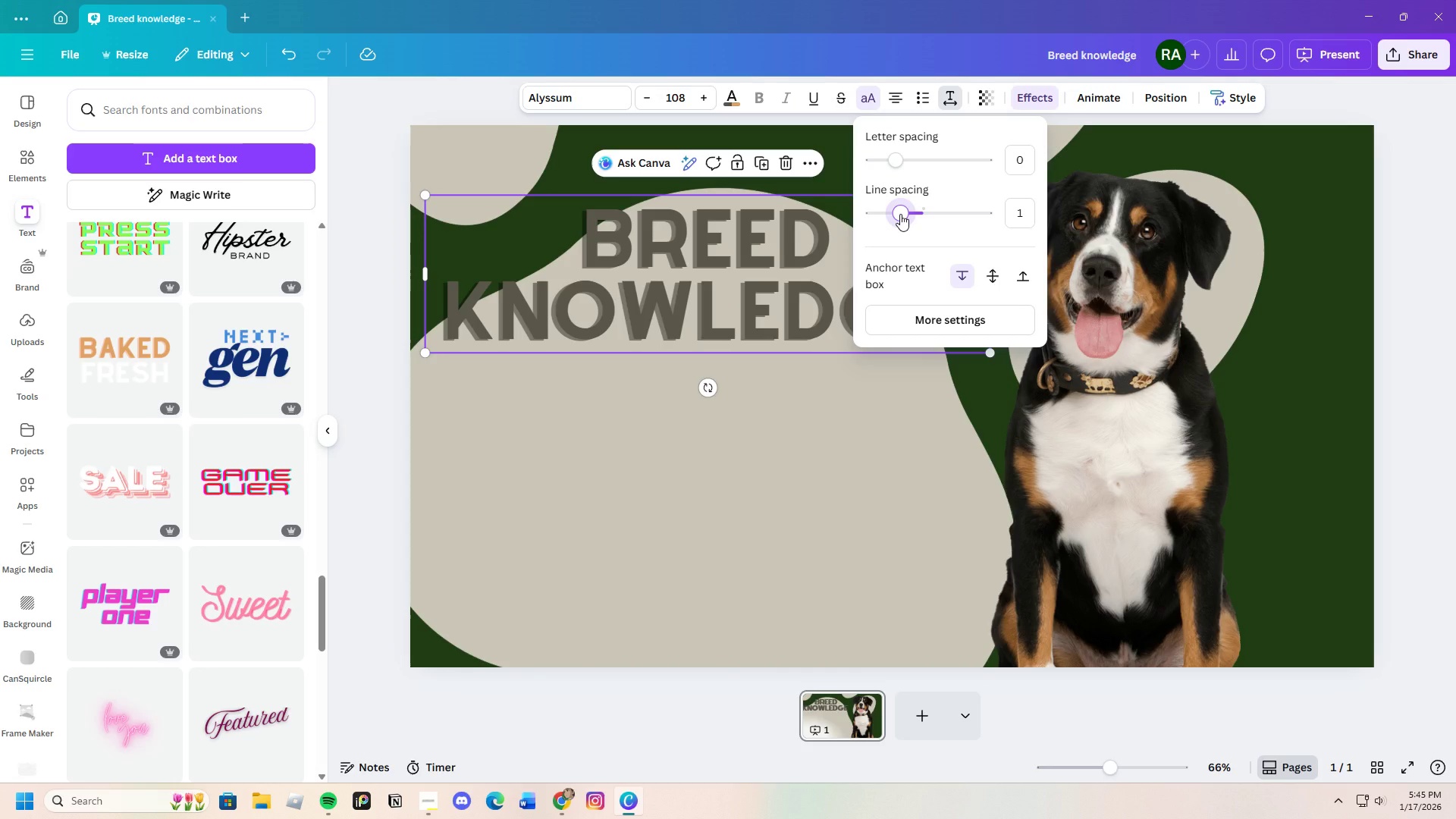 
left_click_drag(start_coordinate=[896, 159], to_coordinate=[883, 162])
 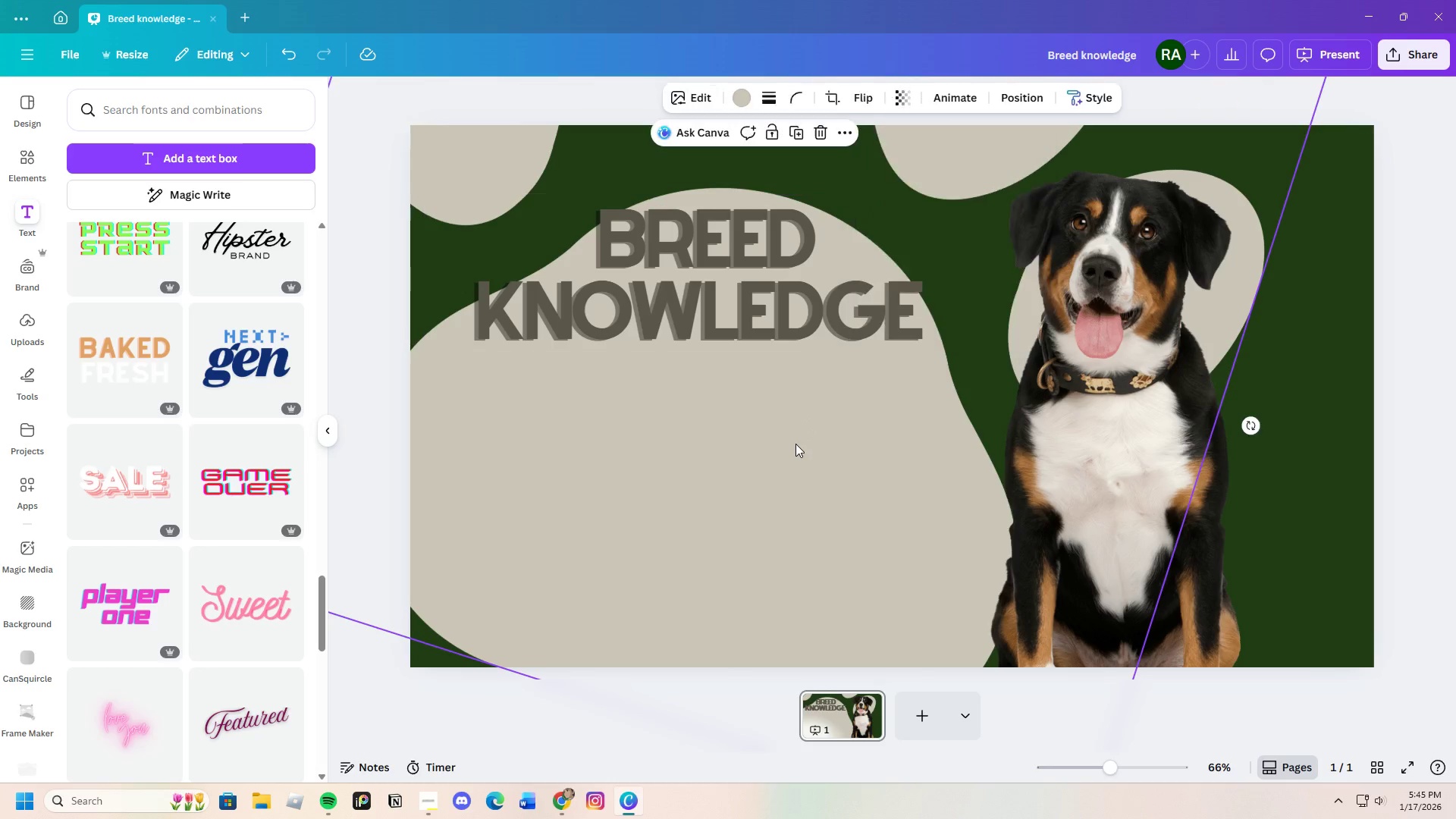 
left_click([795, 444])
 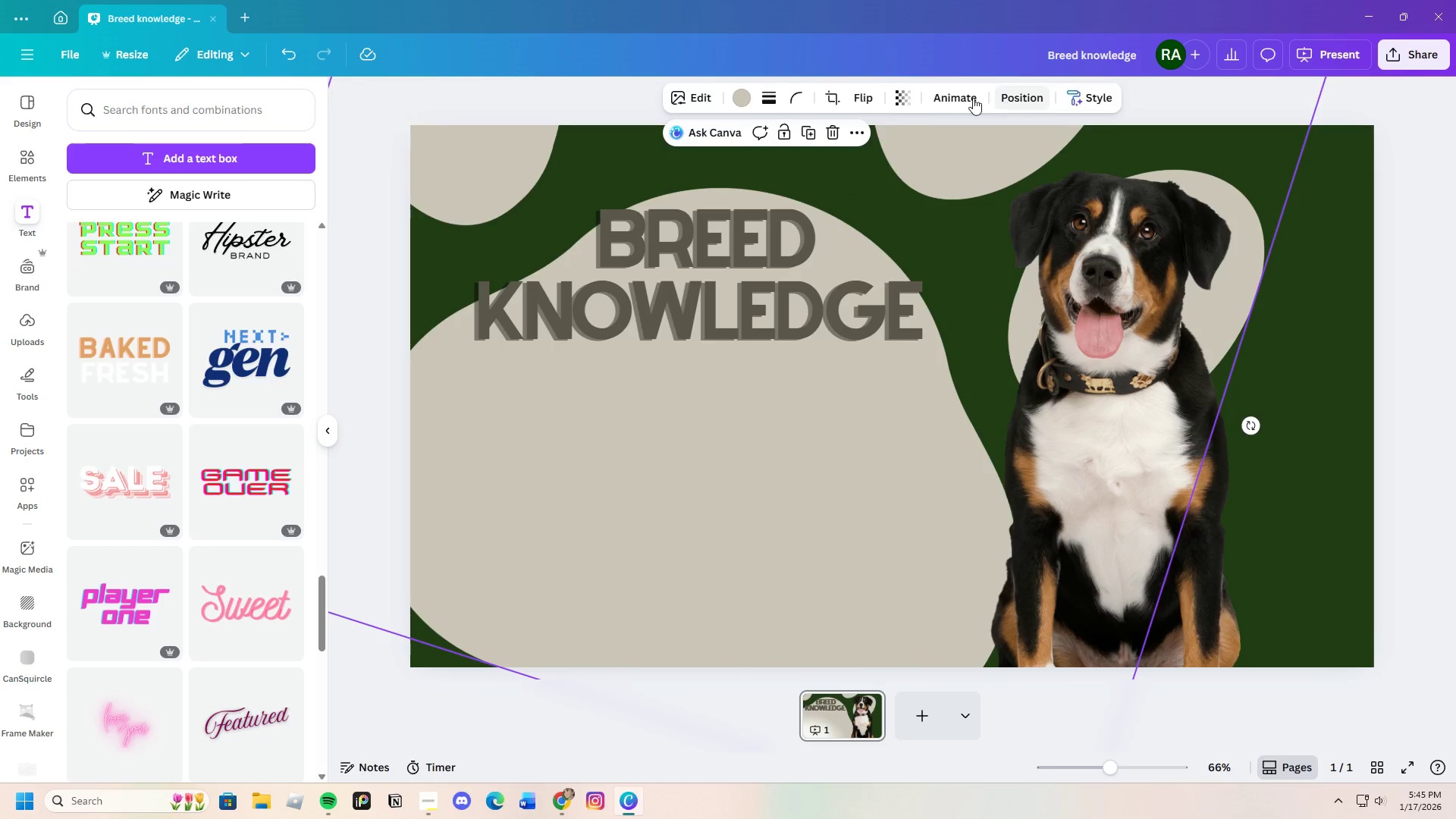 
left_click([790, 322])
 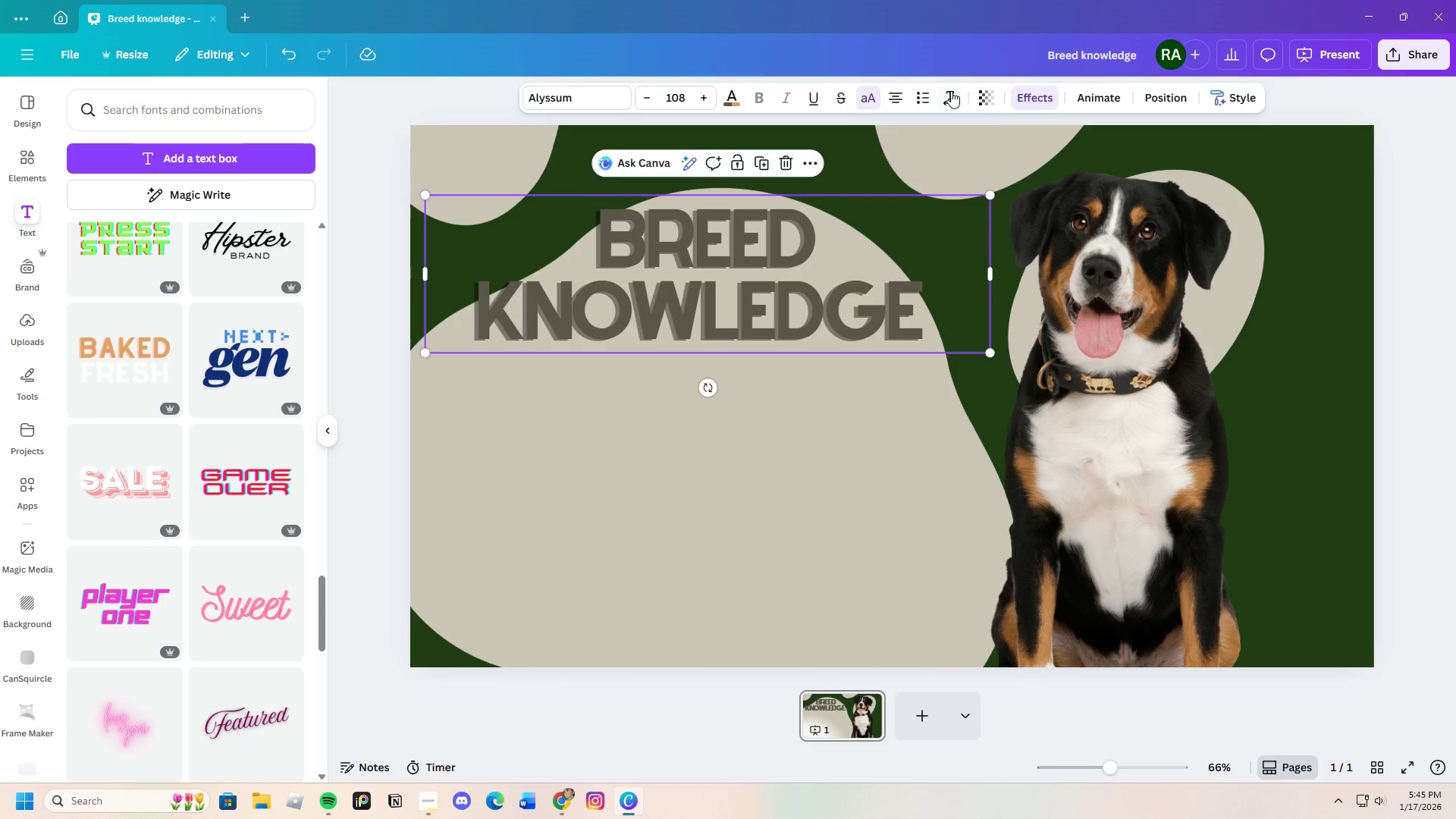 
left_click([951, 91])
 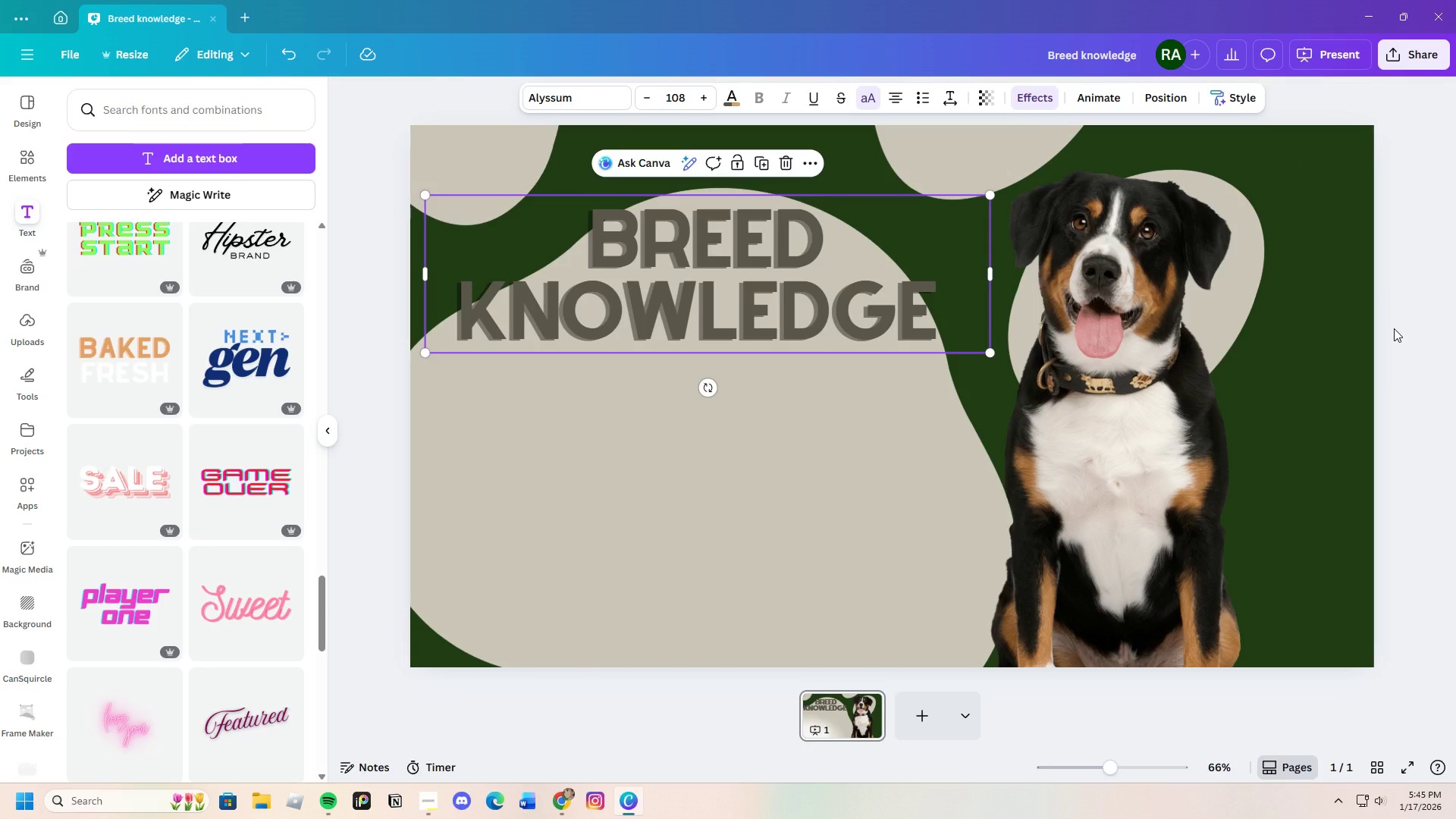 
wait(5.56)
 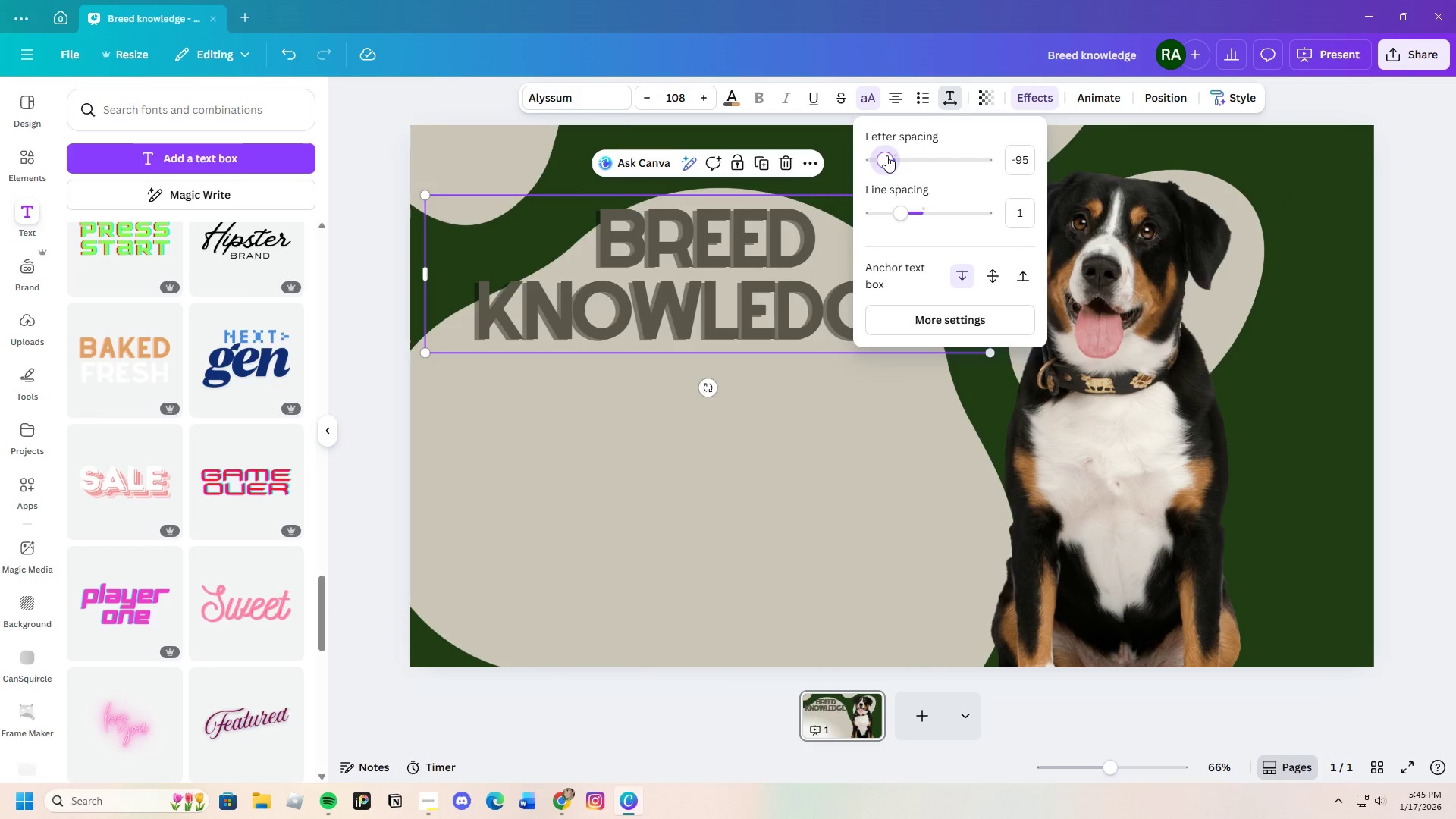 
left_click([1423, 362])
 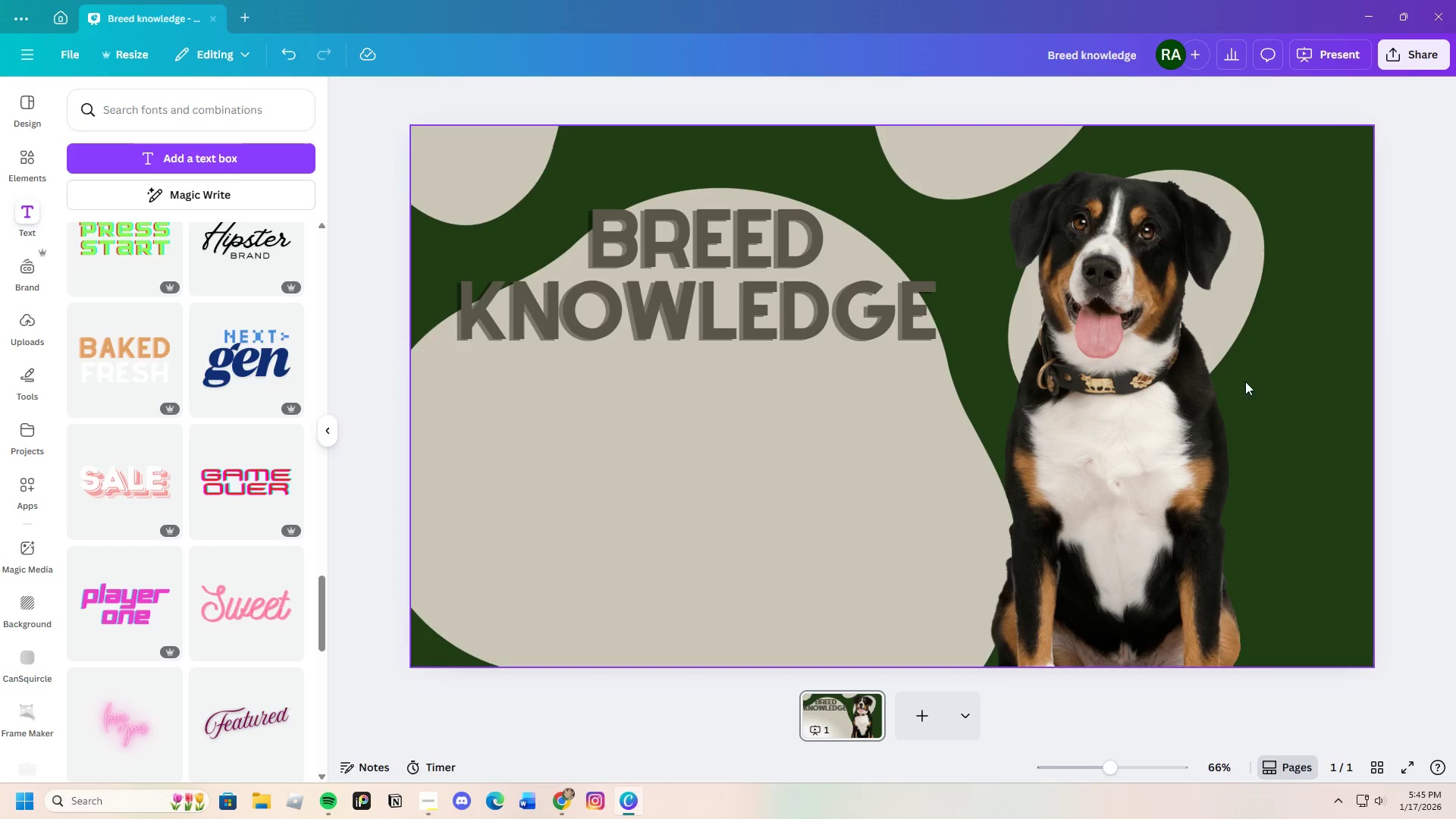 
wait(8.83)
 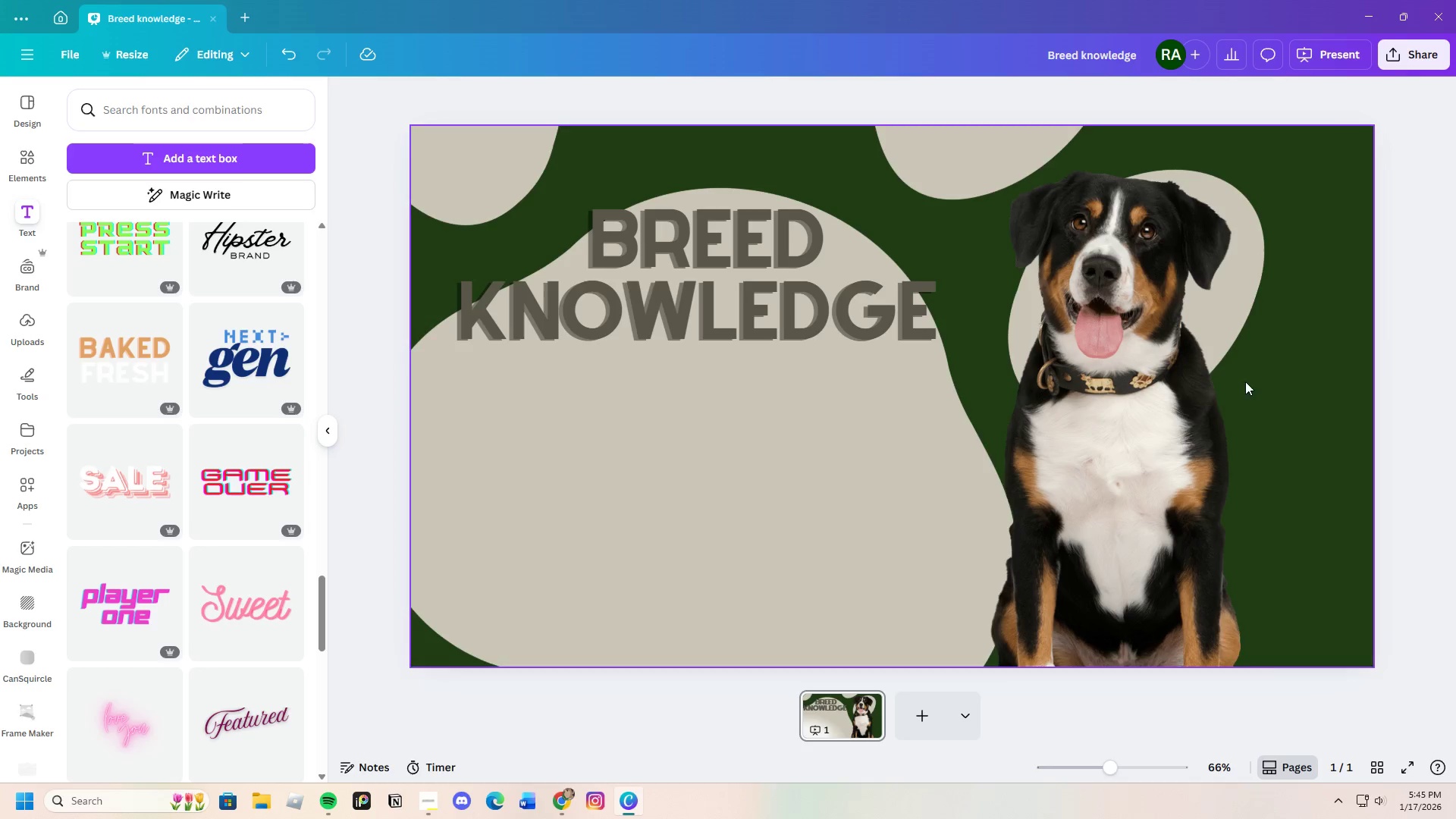 
mouse_move([197, 552])
 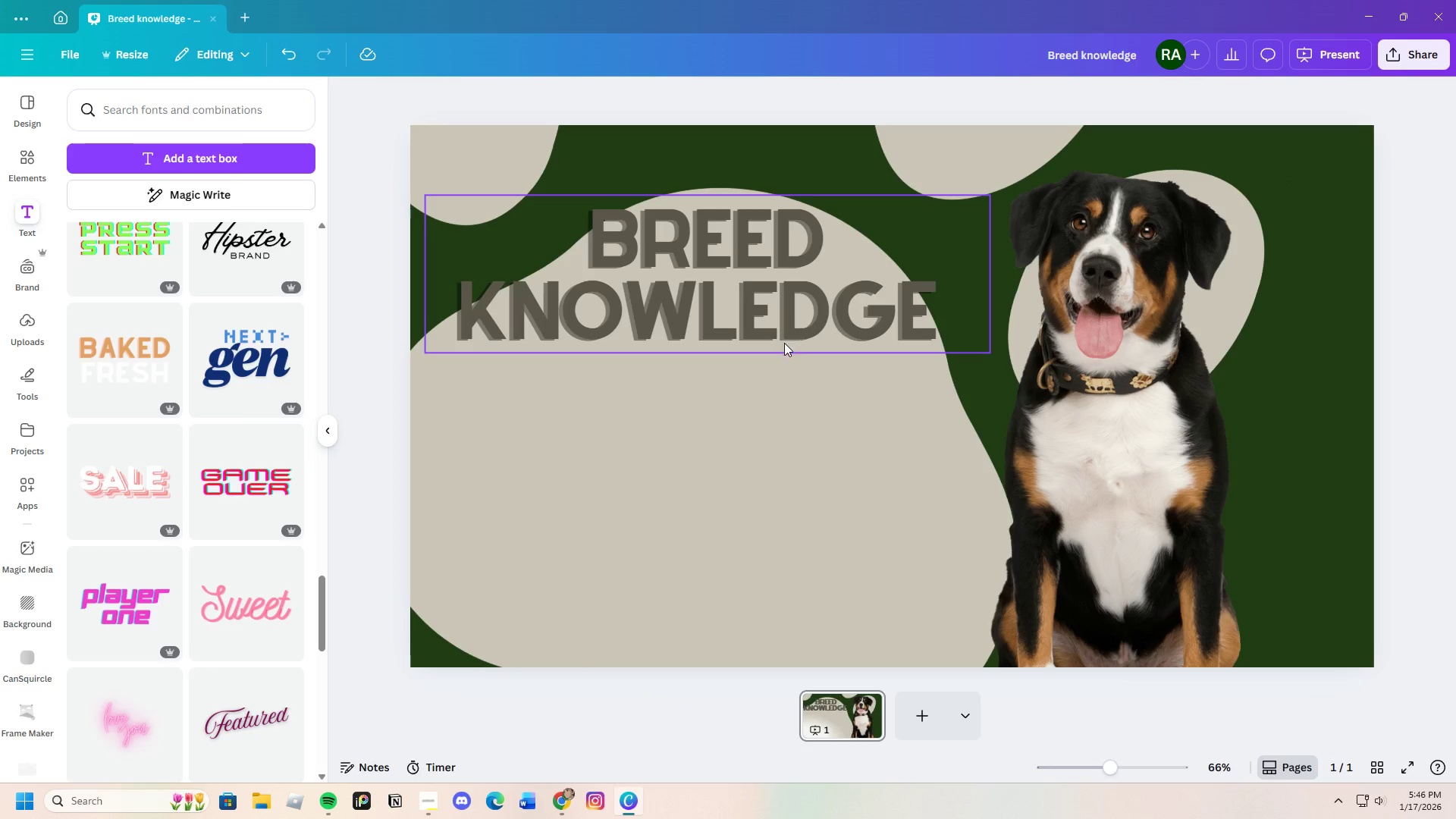 
left_click([750, 295])
 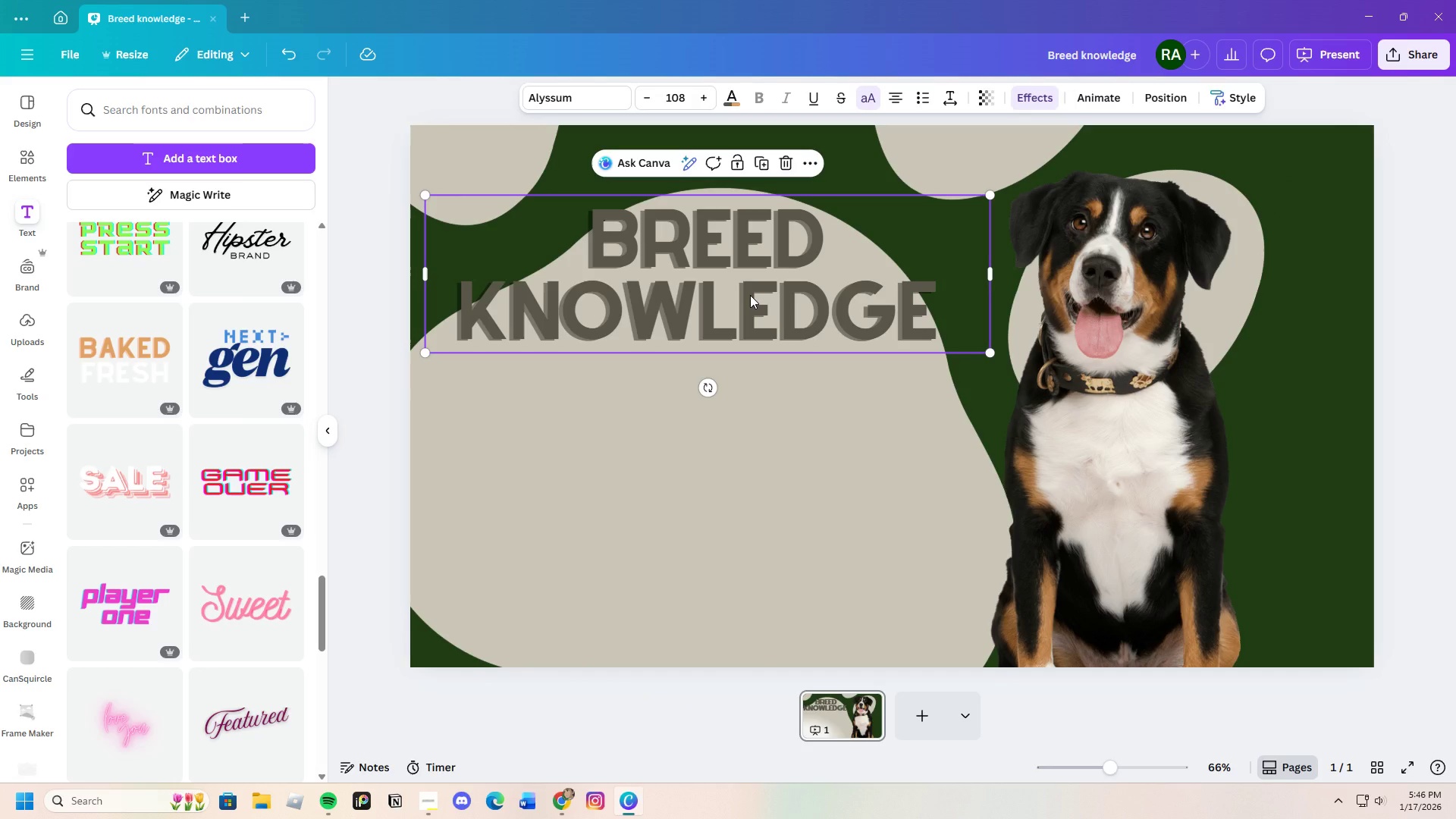 
key(Control+C)
 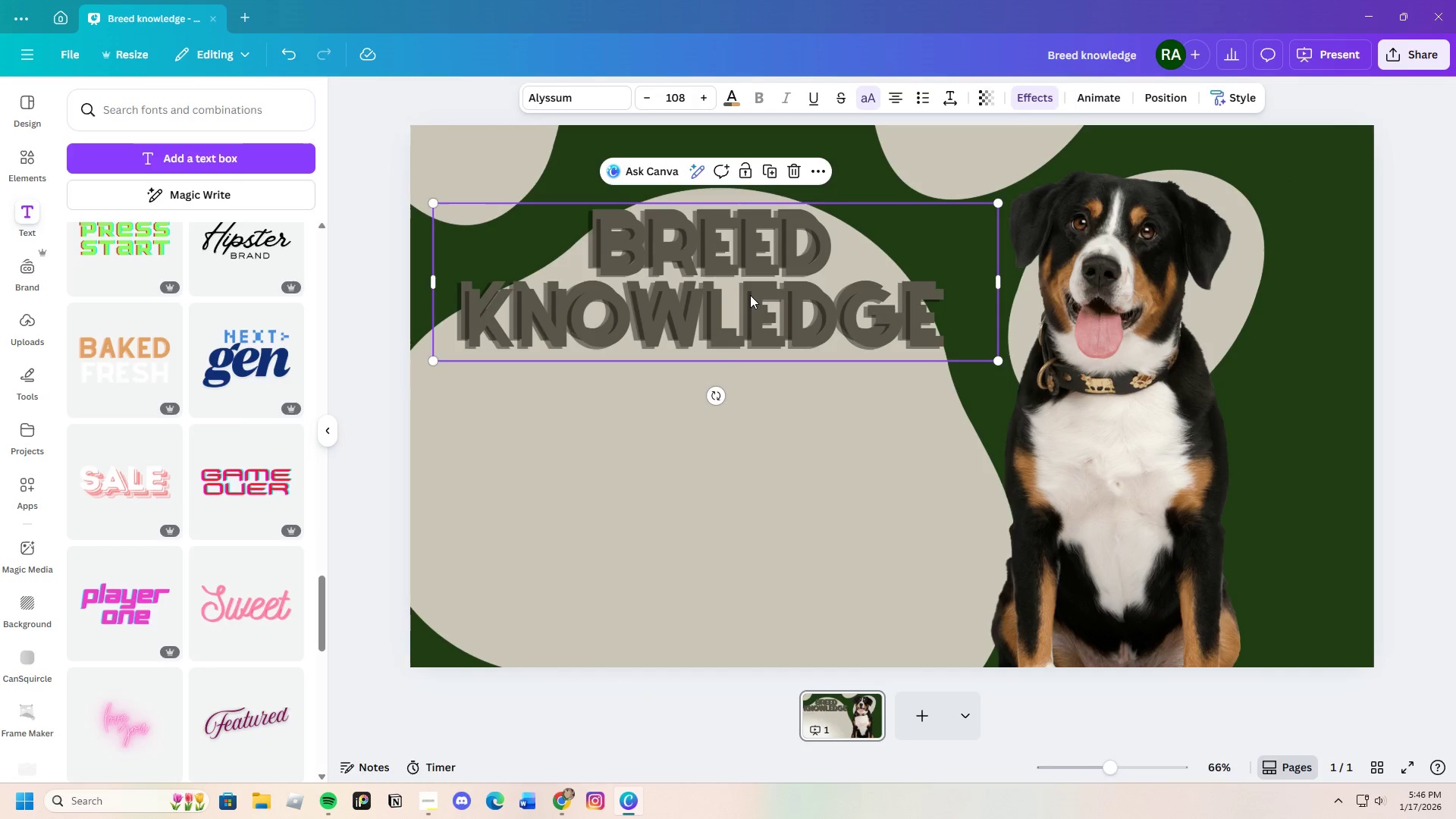 
key(Control+V)
 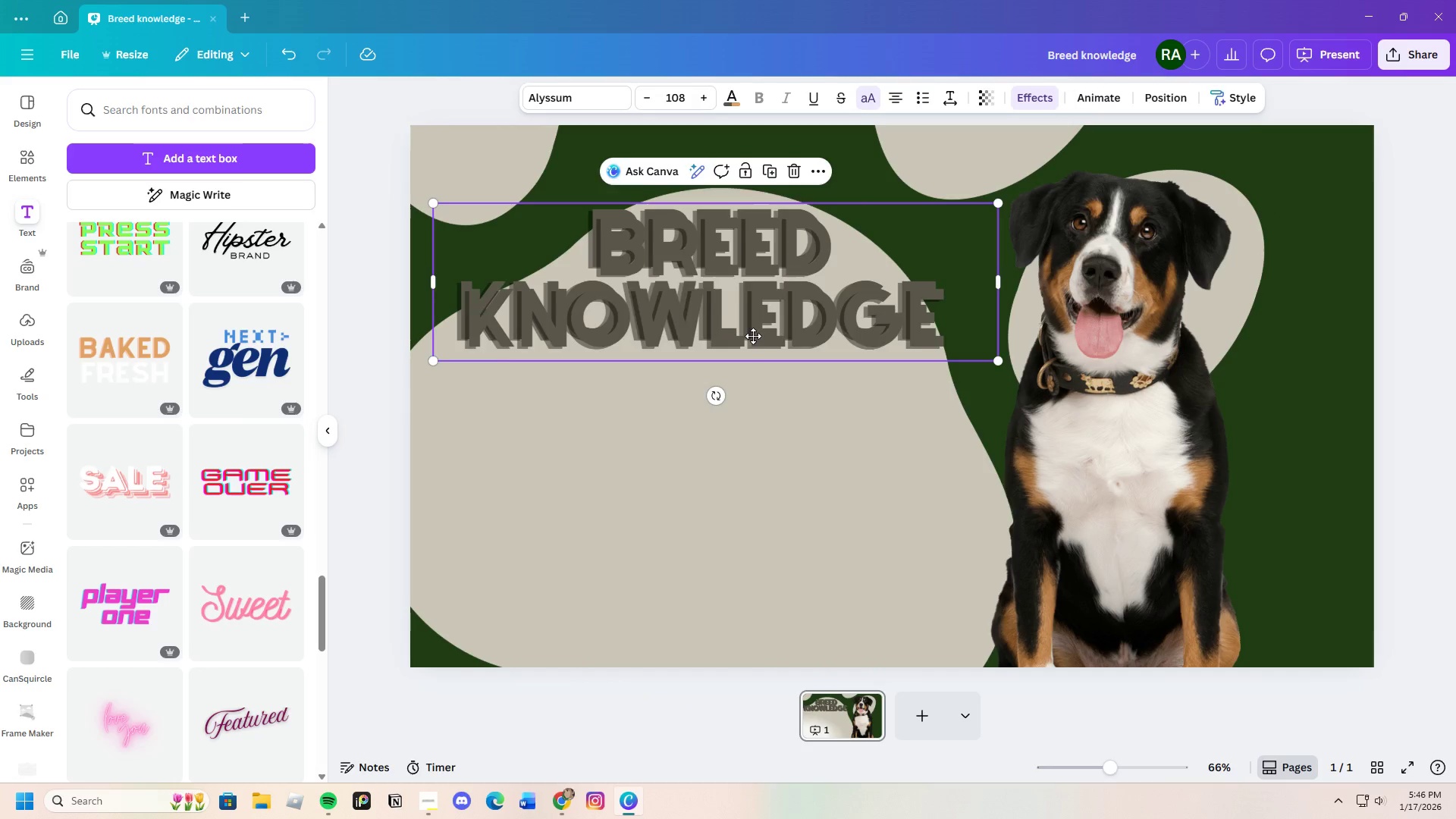 
left_click_drag(start_coordinate=[750, 303], to_coordinate=[739, 453])
 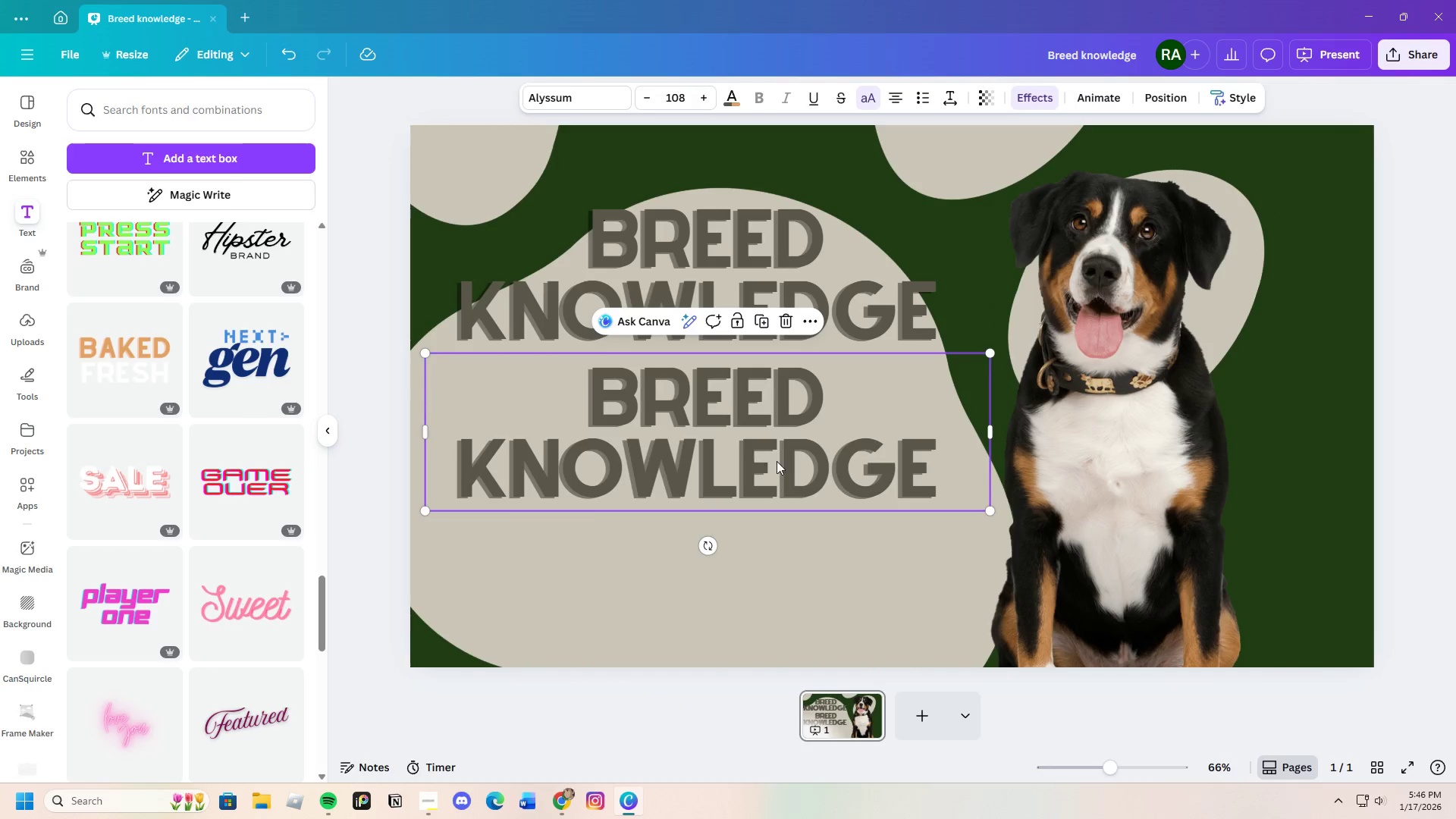 
left_click([777, 463])
 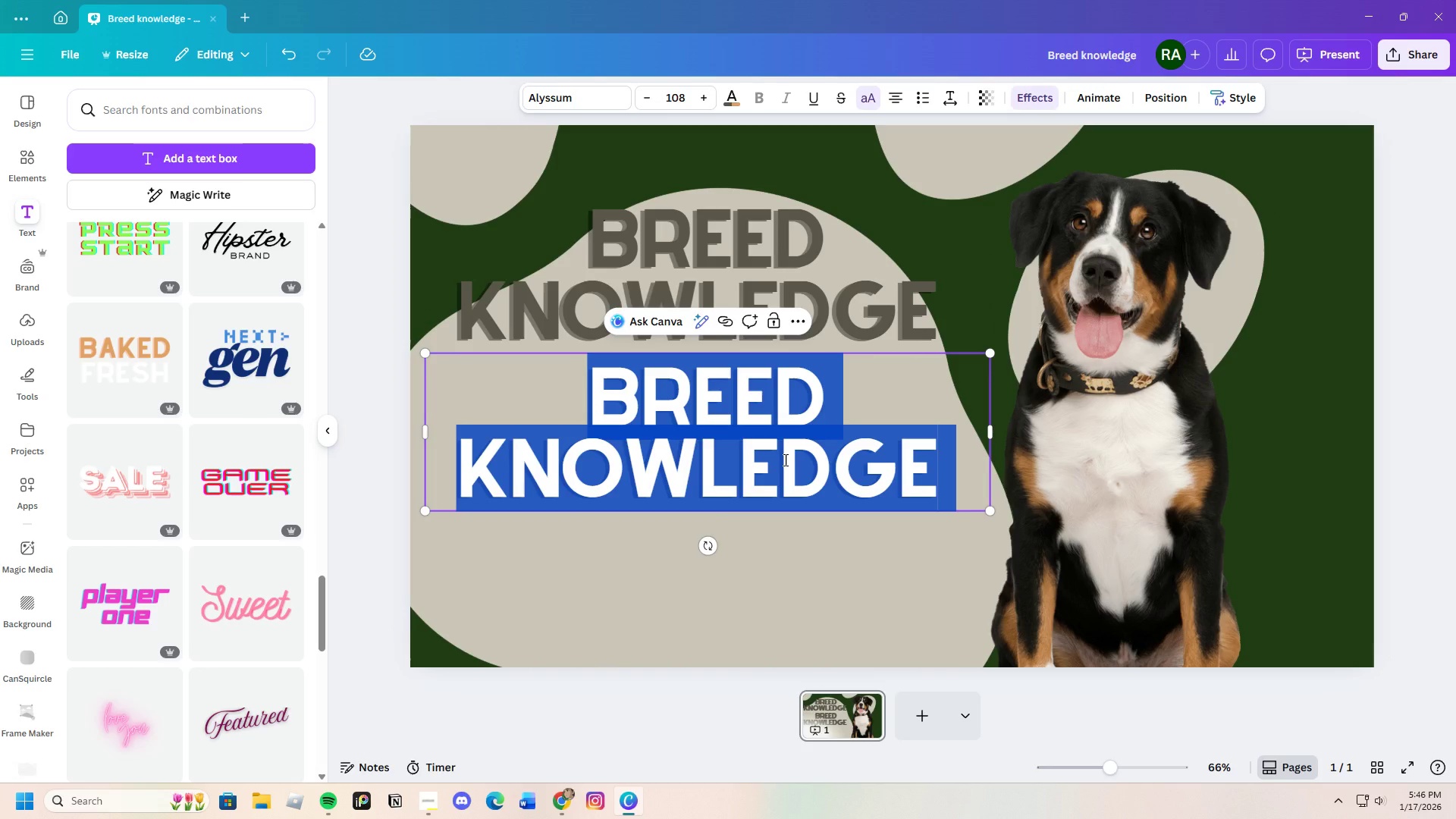 
key(Backspace)
type(For)
 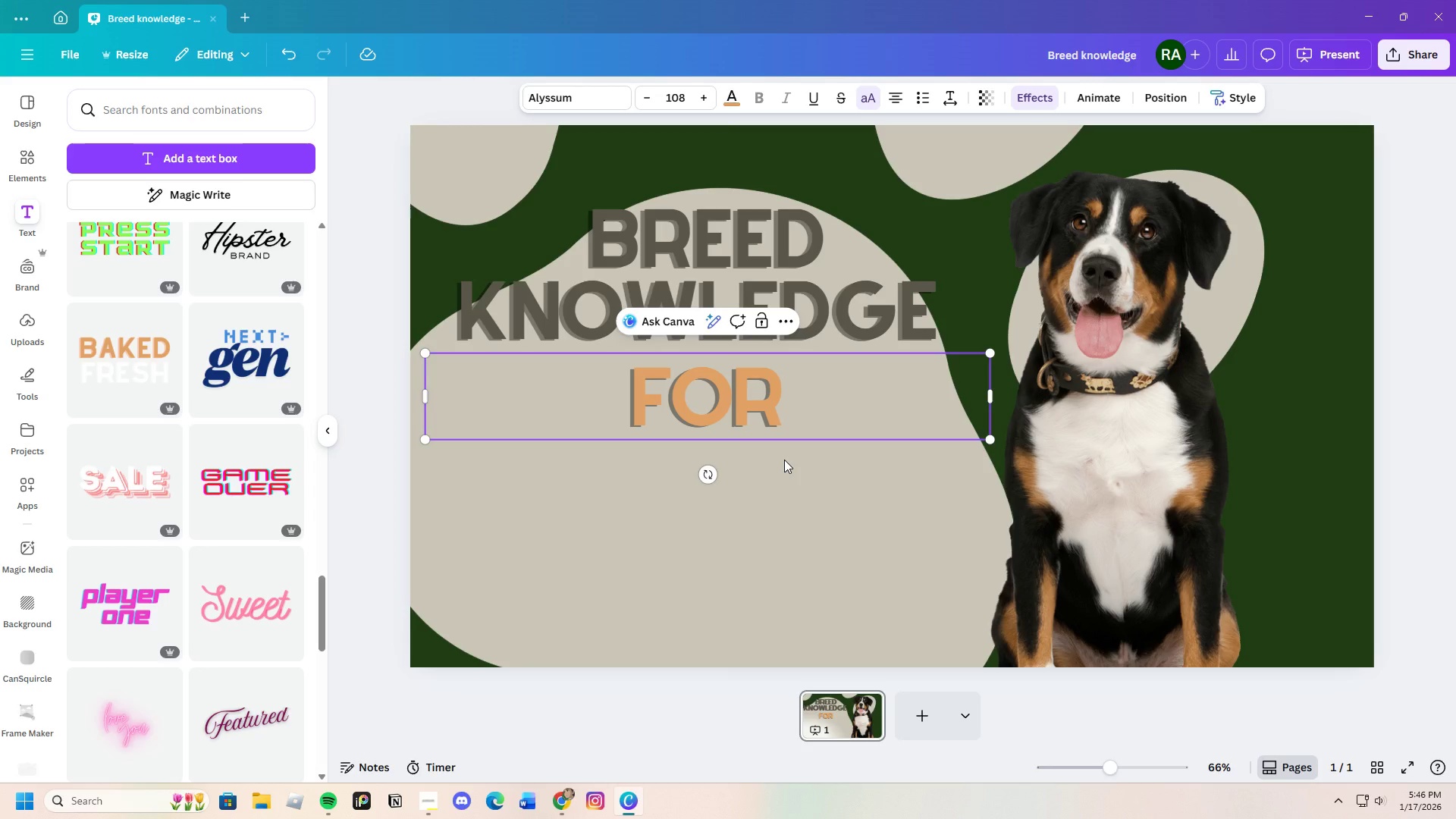 
left_click_drag(start_coordinate=[792, 405], to_coordinate=[632, 394])
 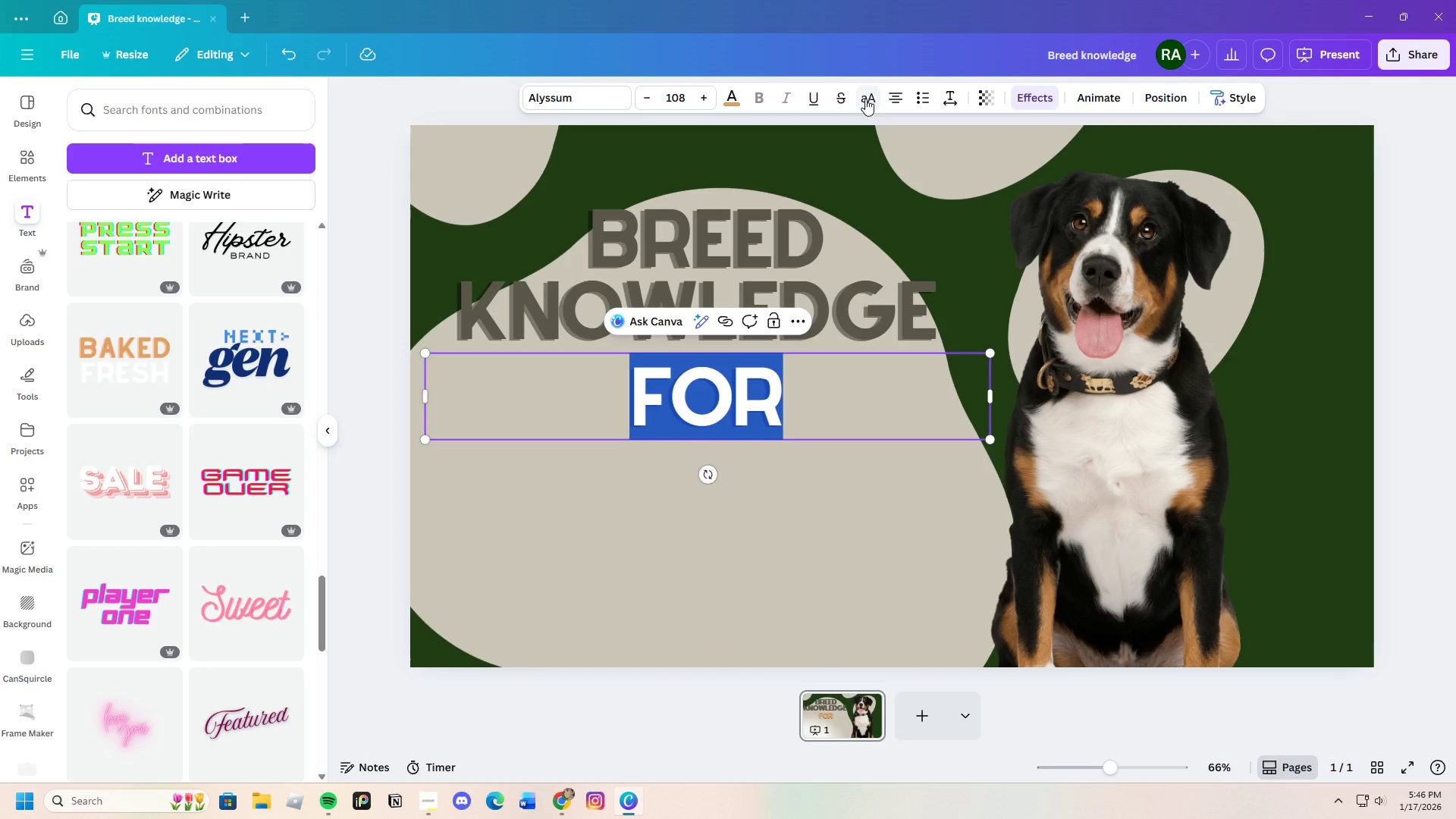 
left_click([788, 416])
 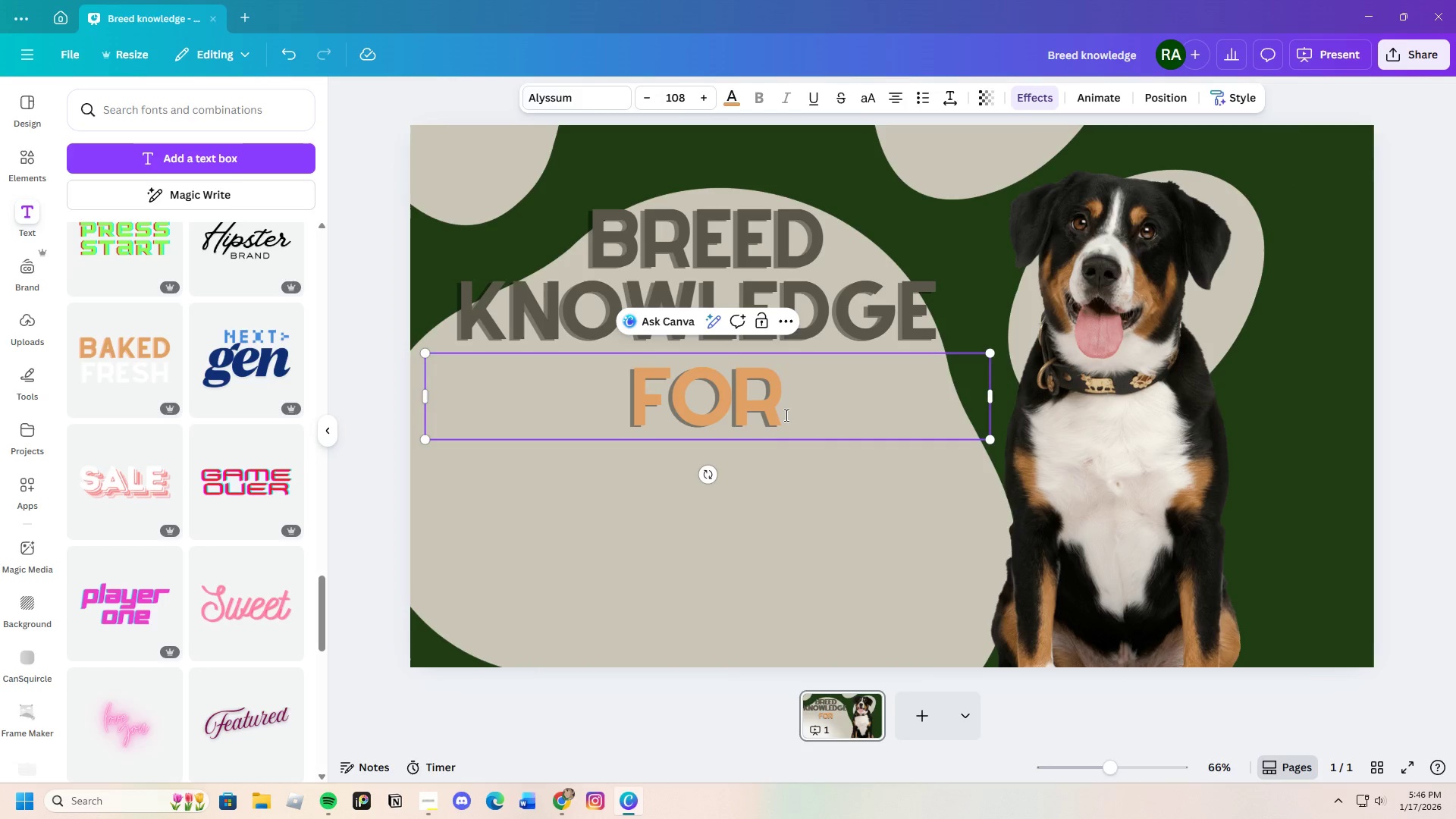 
key(Backspace)
 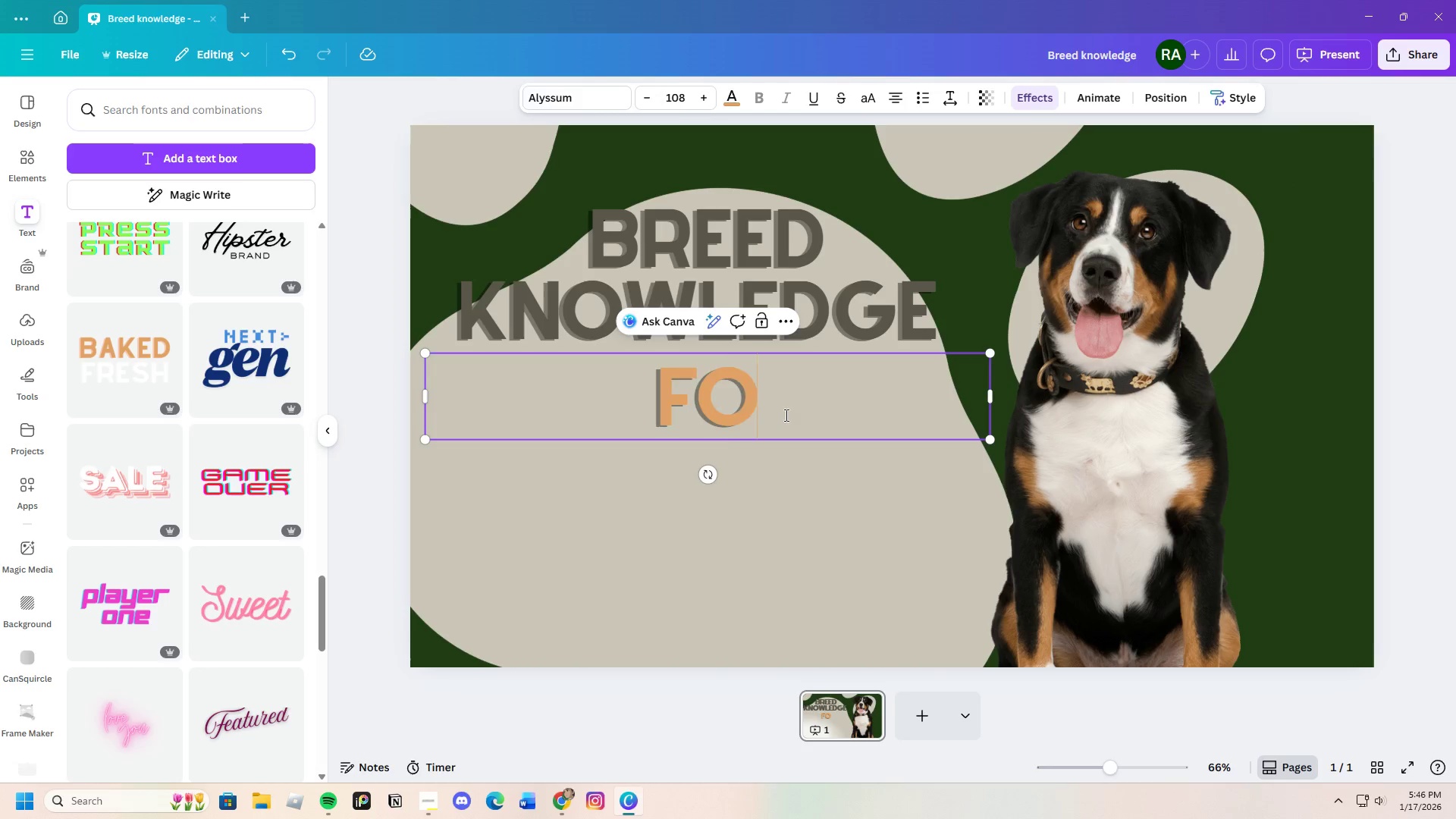 
key(Backspace)
 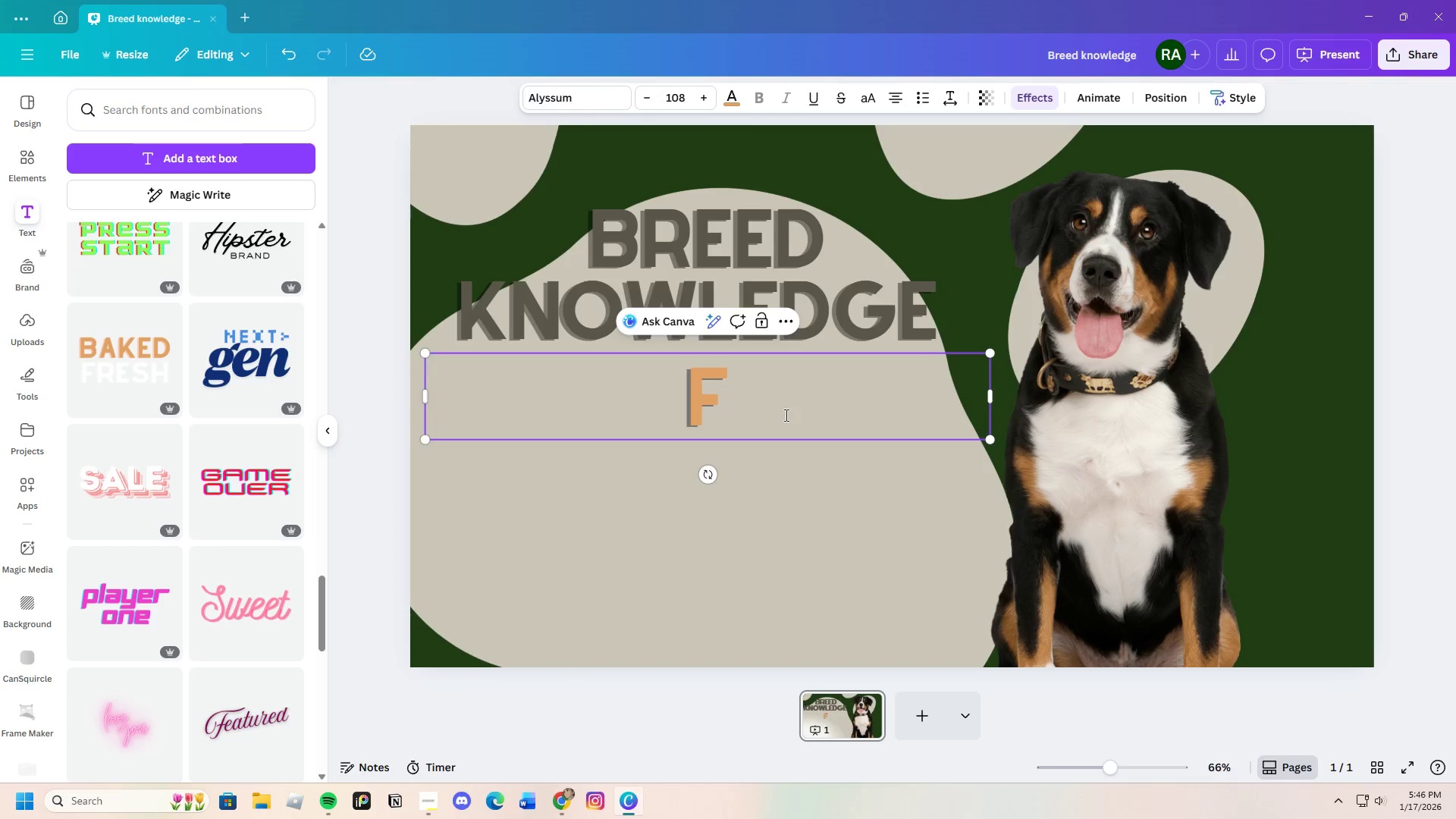 
key(I)
 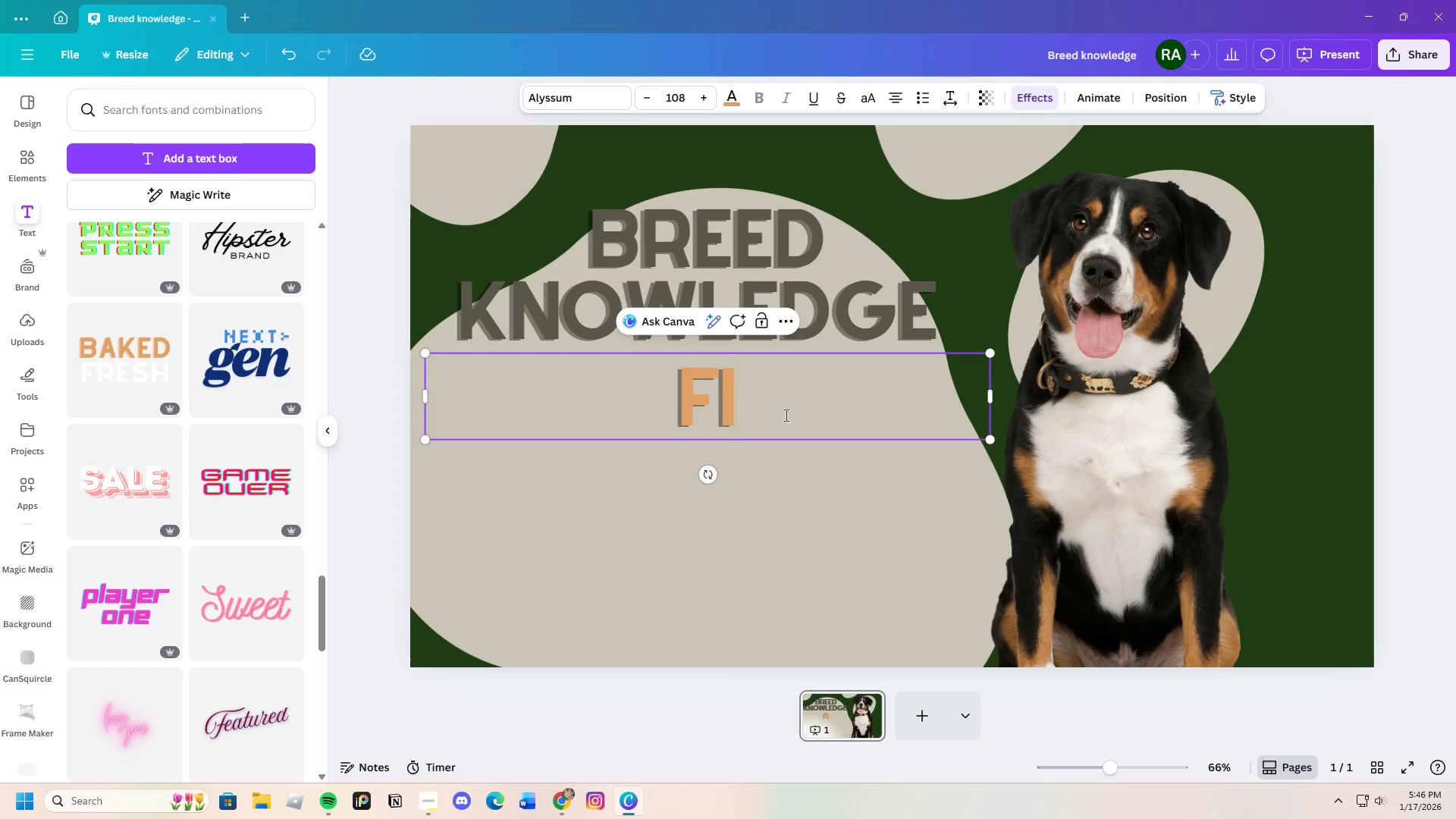 
key(Backspace)
 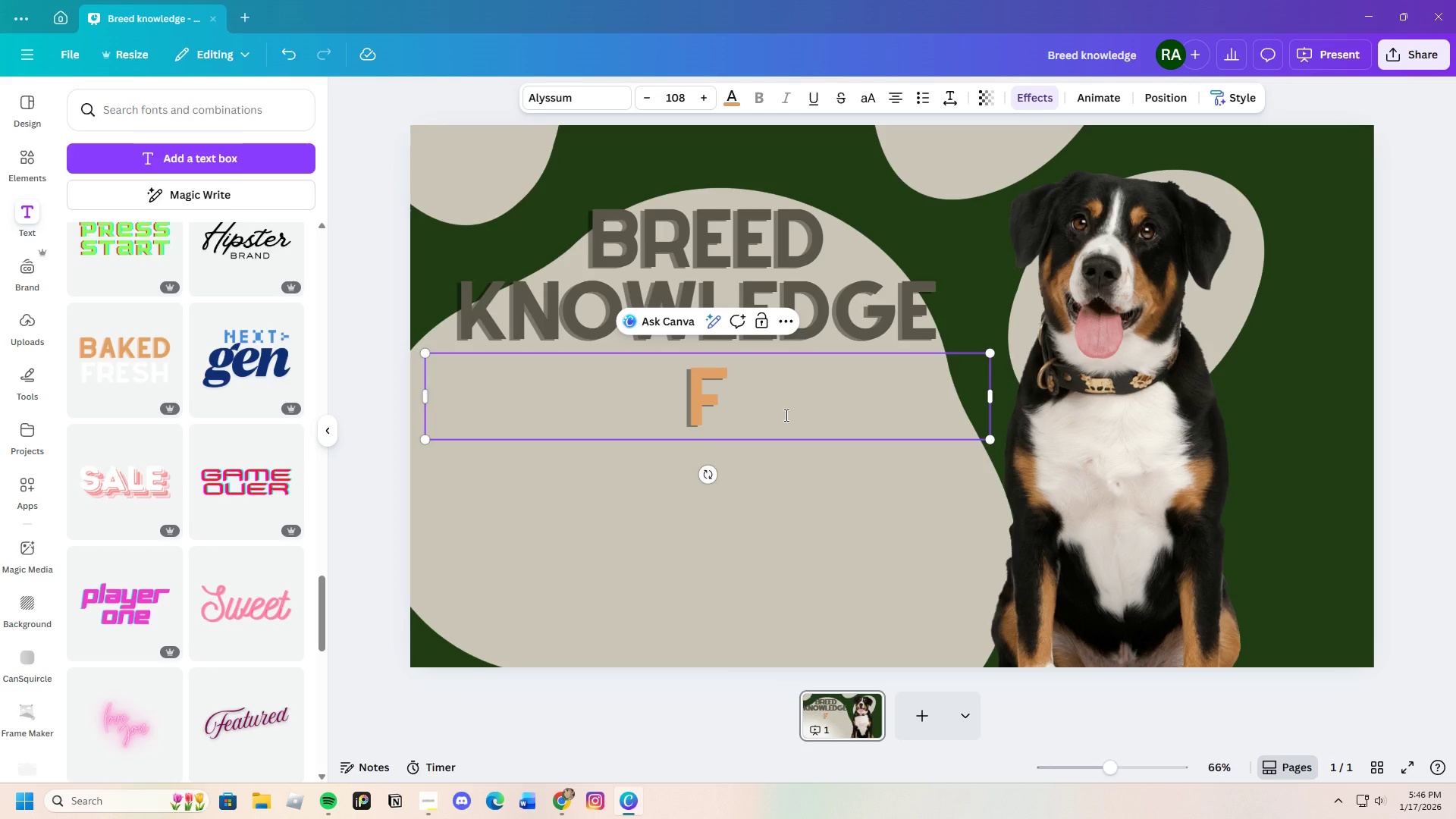 
key(O)
 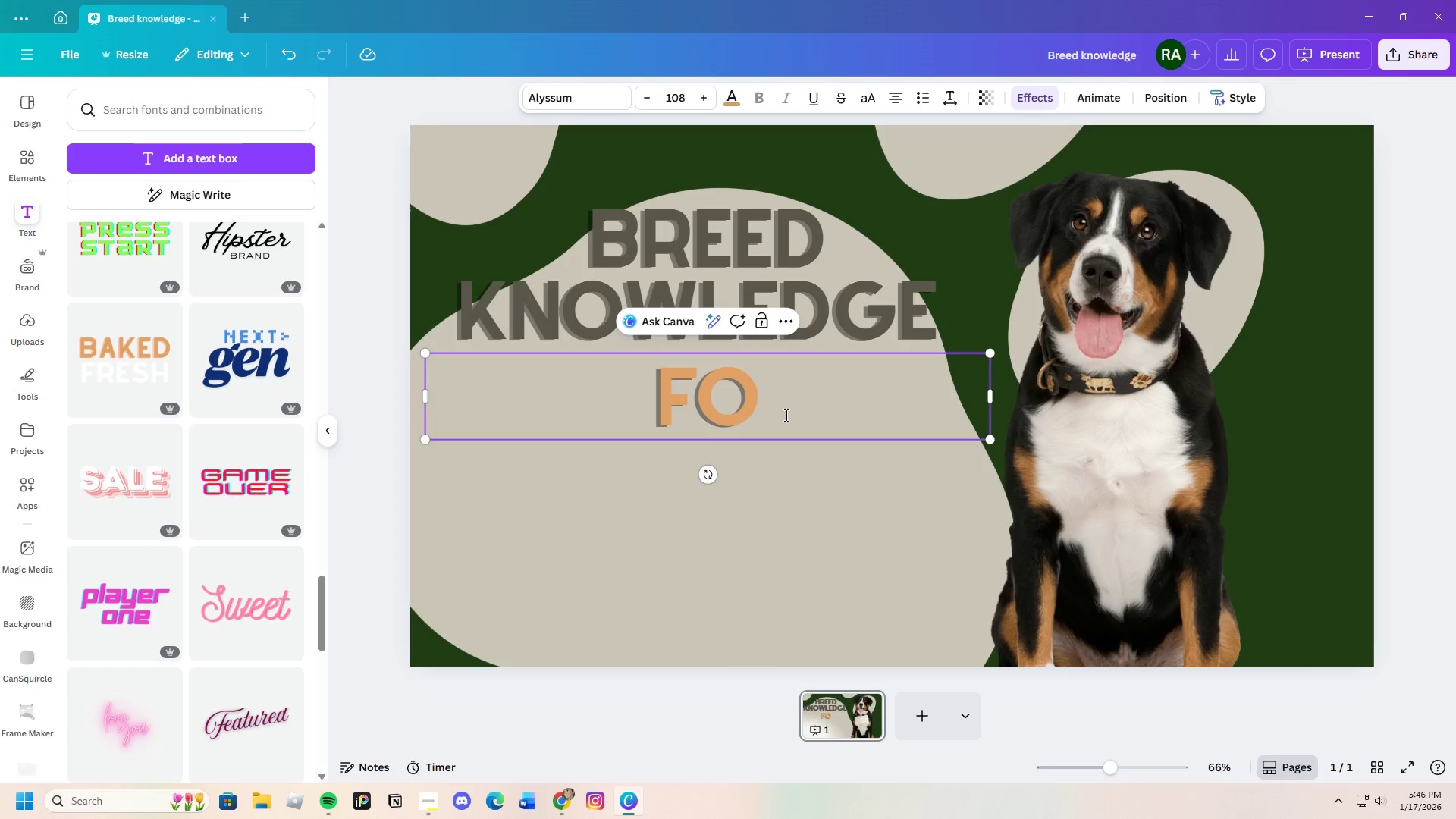 
key(Equal)
 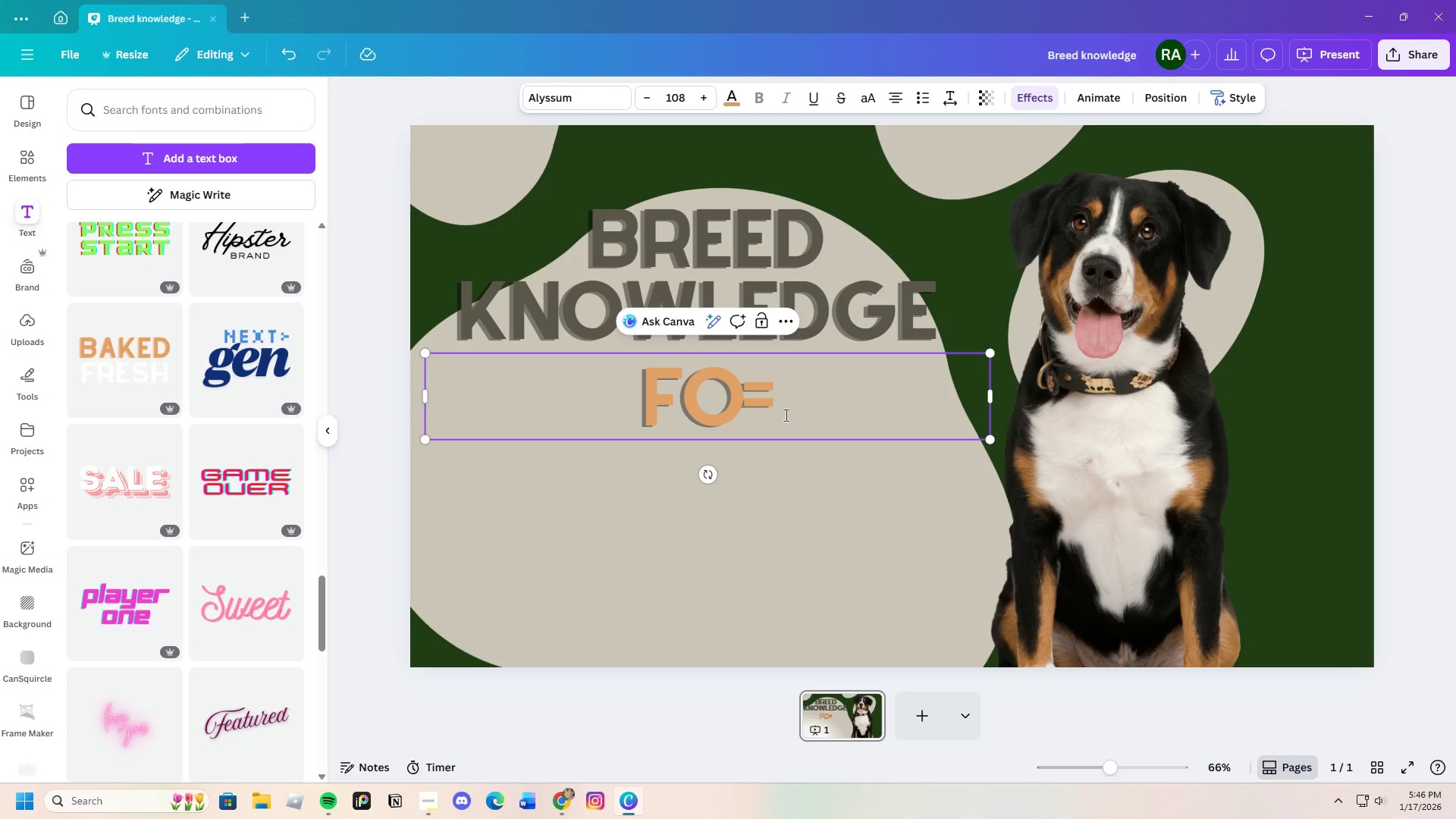 
key(Backspace)
 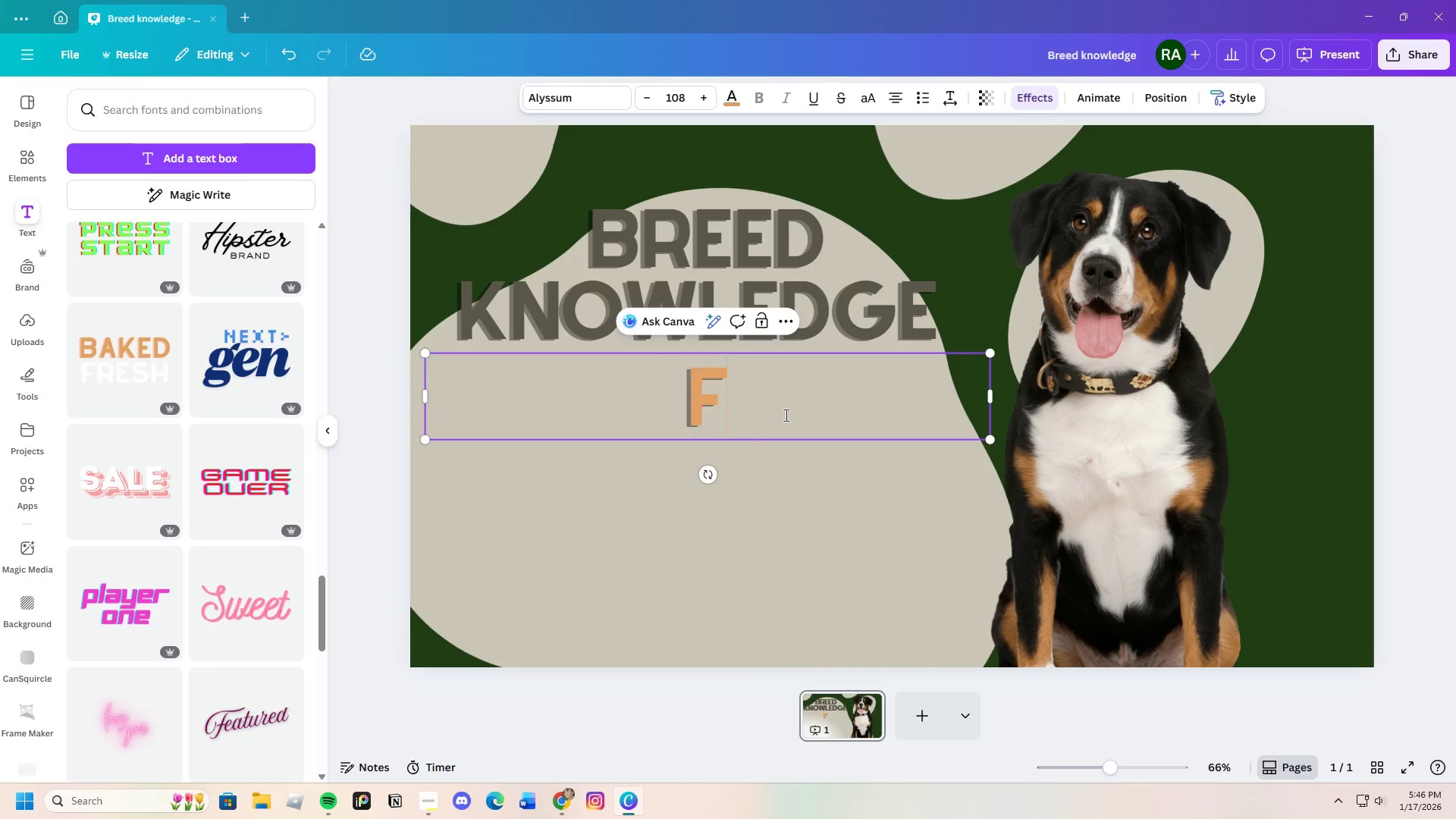 
key(Backspace)
 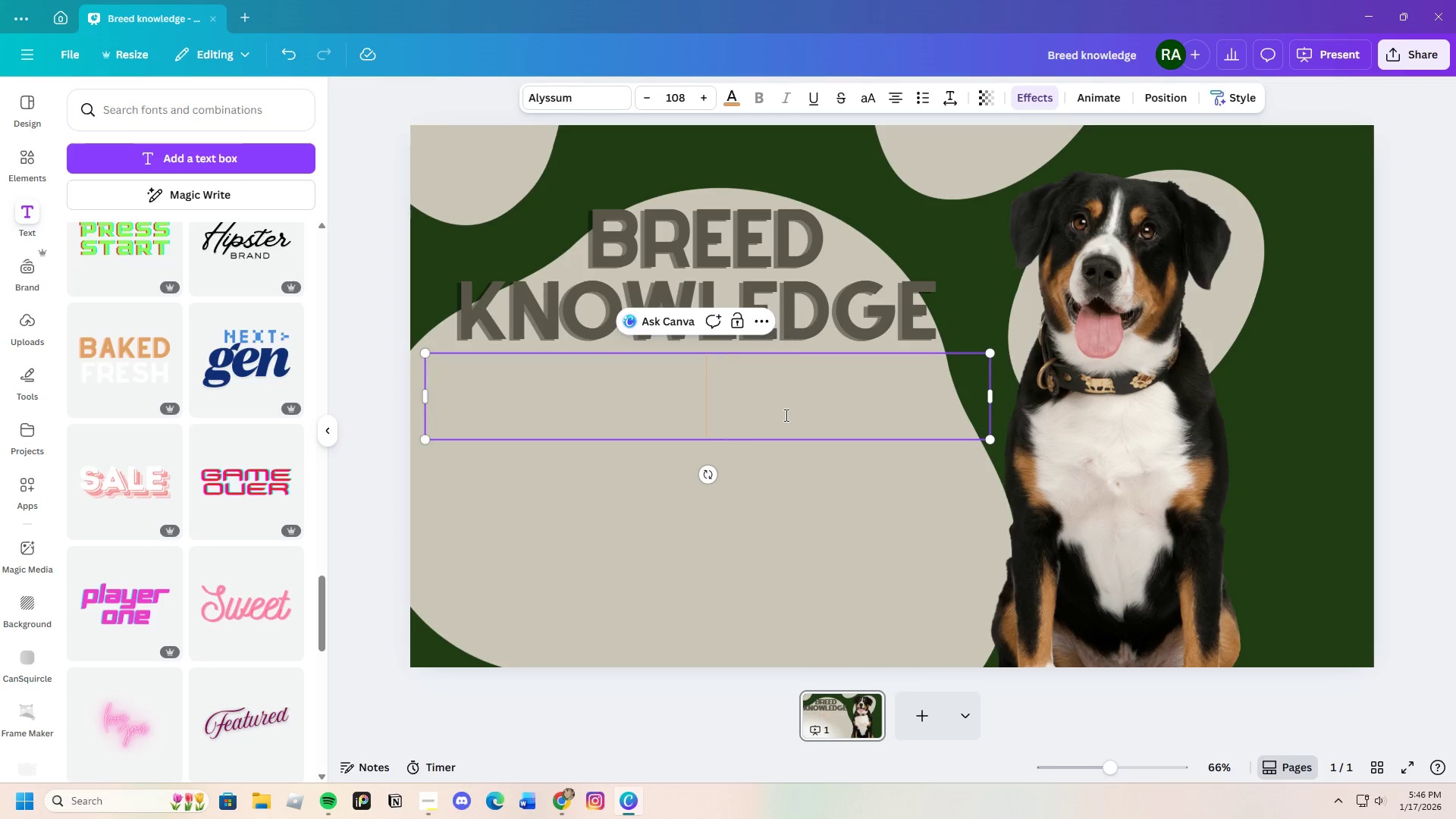 
key(Backspace)
 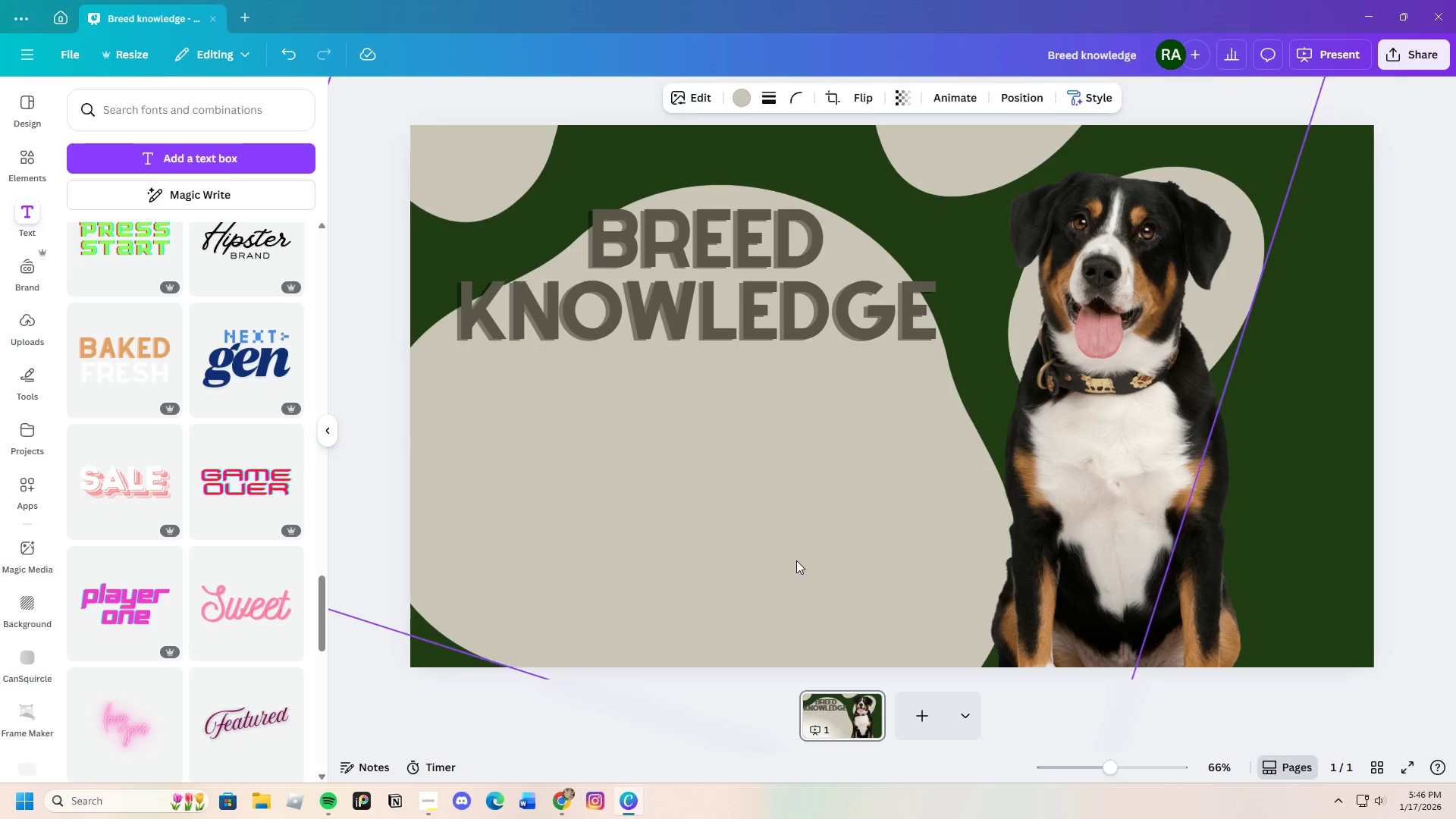 
left_click([725, 391])
 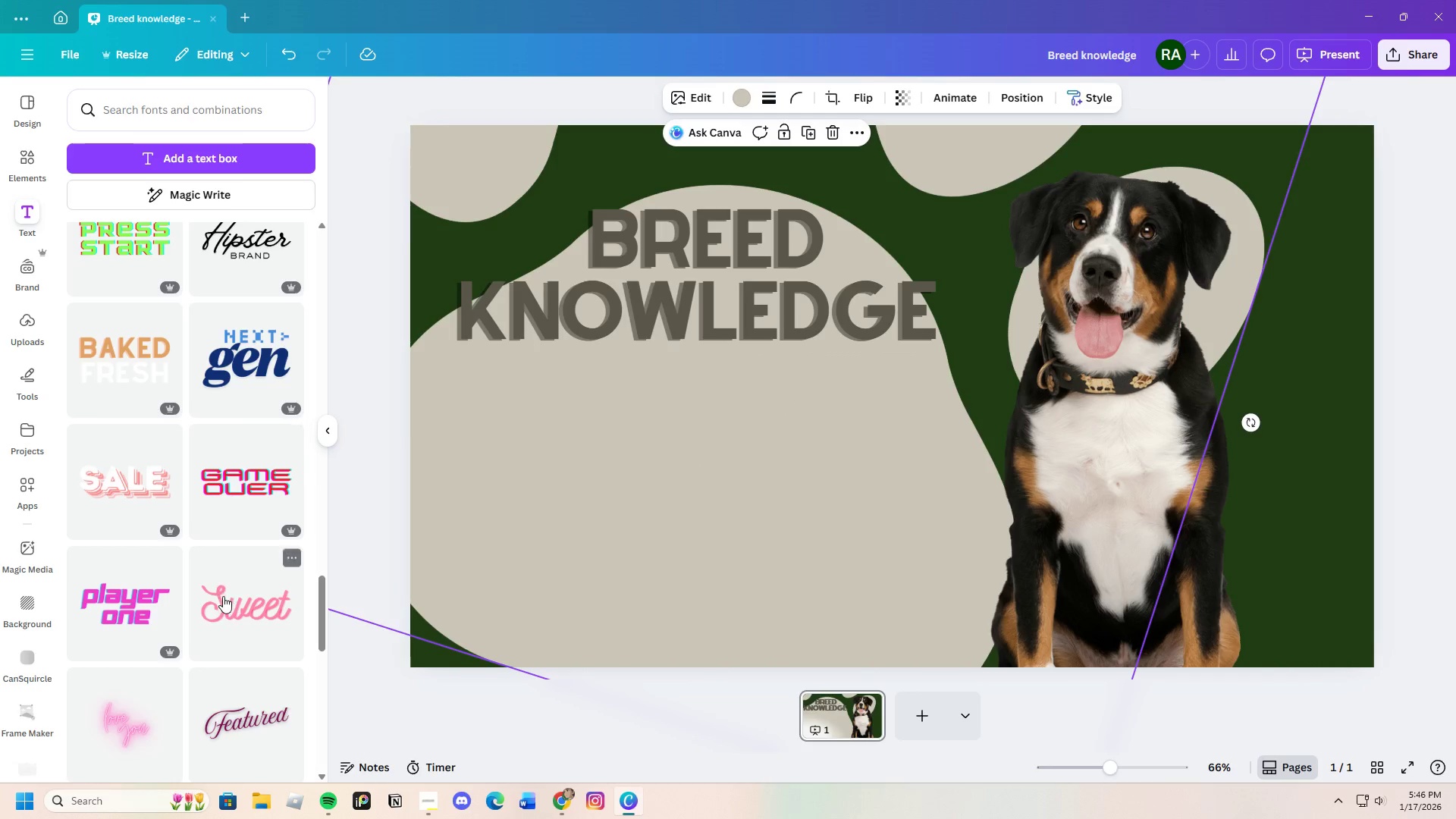 
scroll: coordinate [212, 572], scroll_direction: down, amount: 20.0
 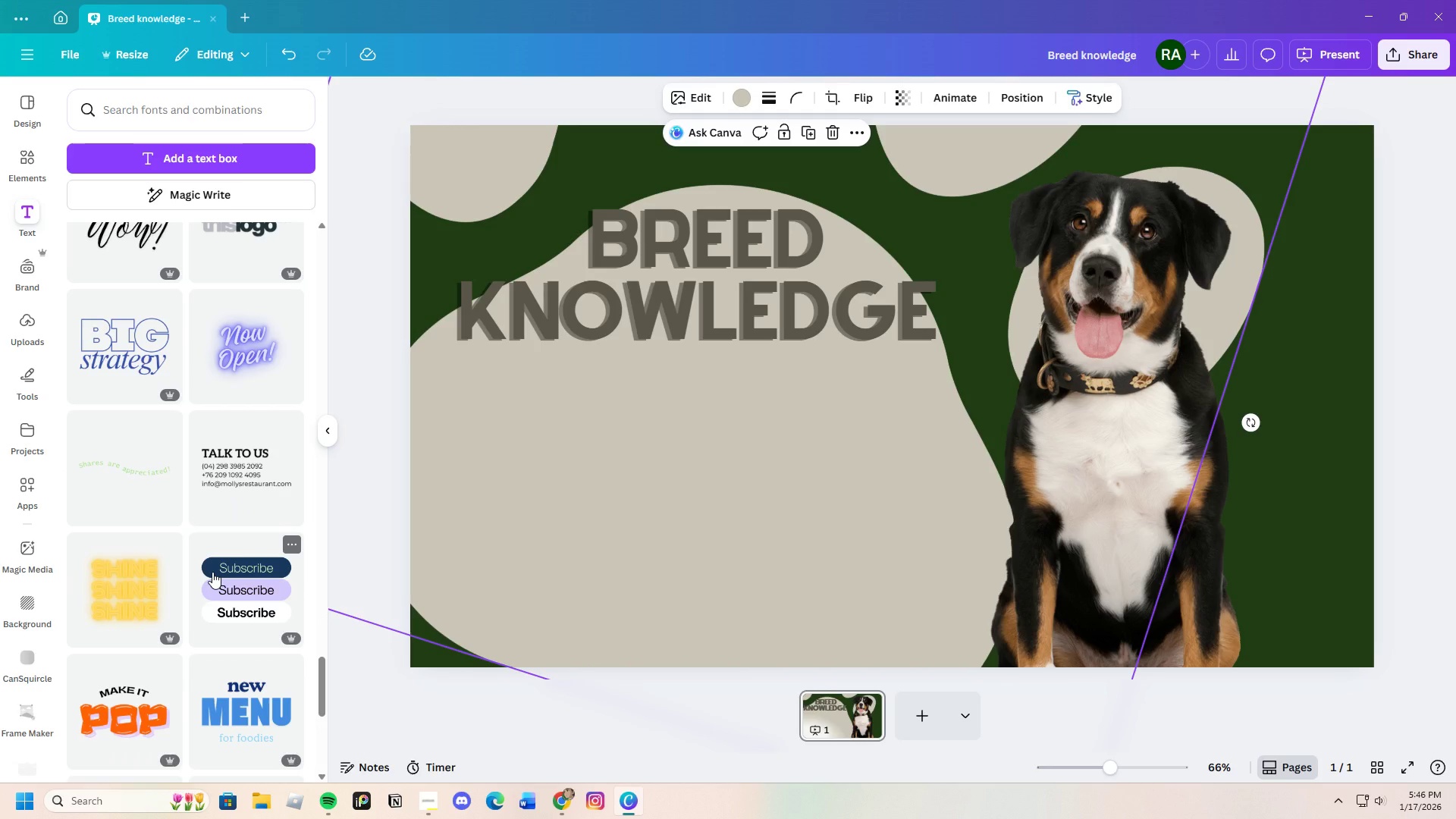 
scroll: coordinate [217, 562], scroll_direction: down, amount: 16.0
 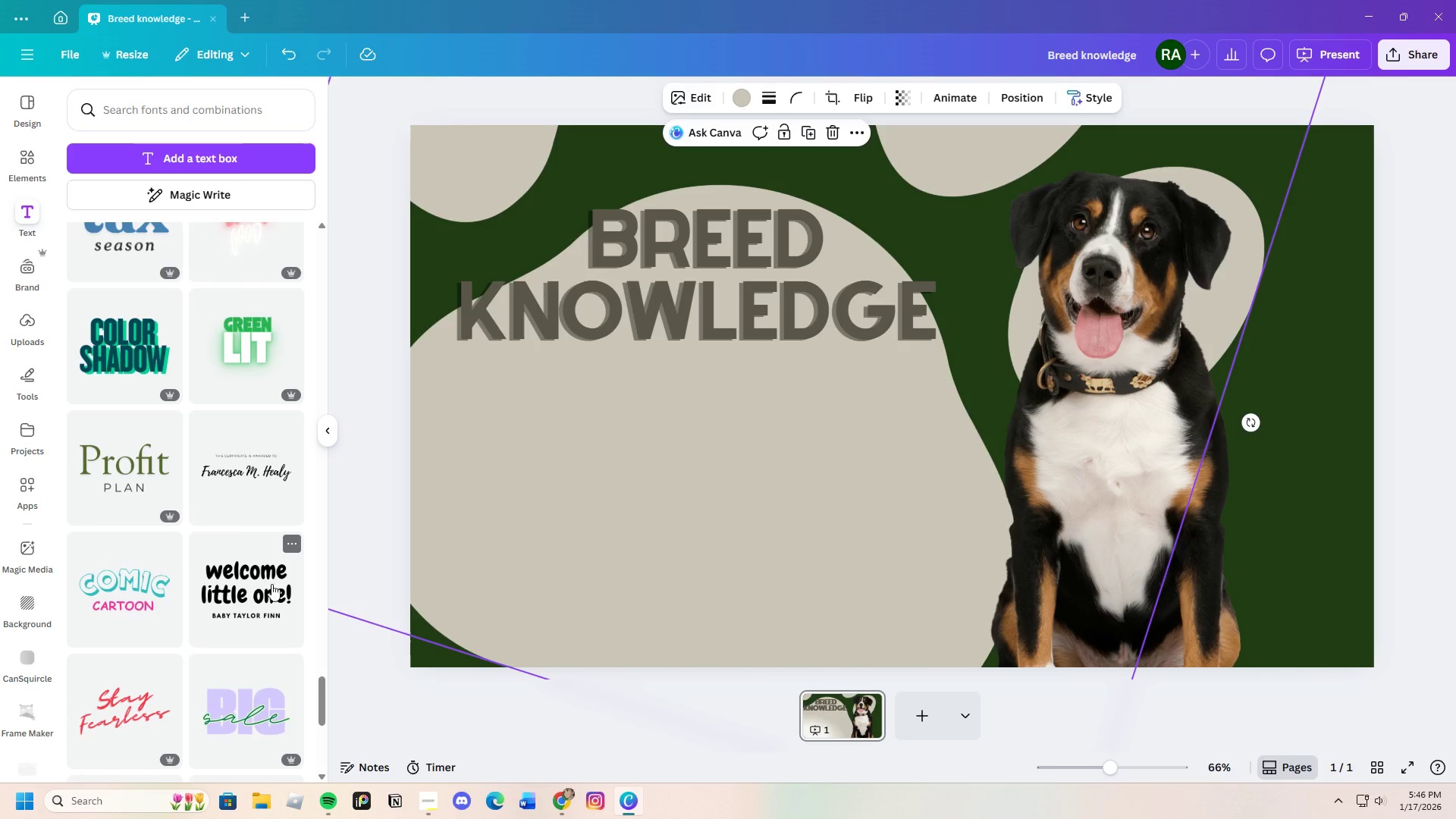 
left_click([116, 490])
 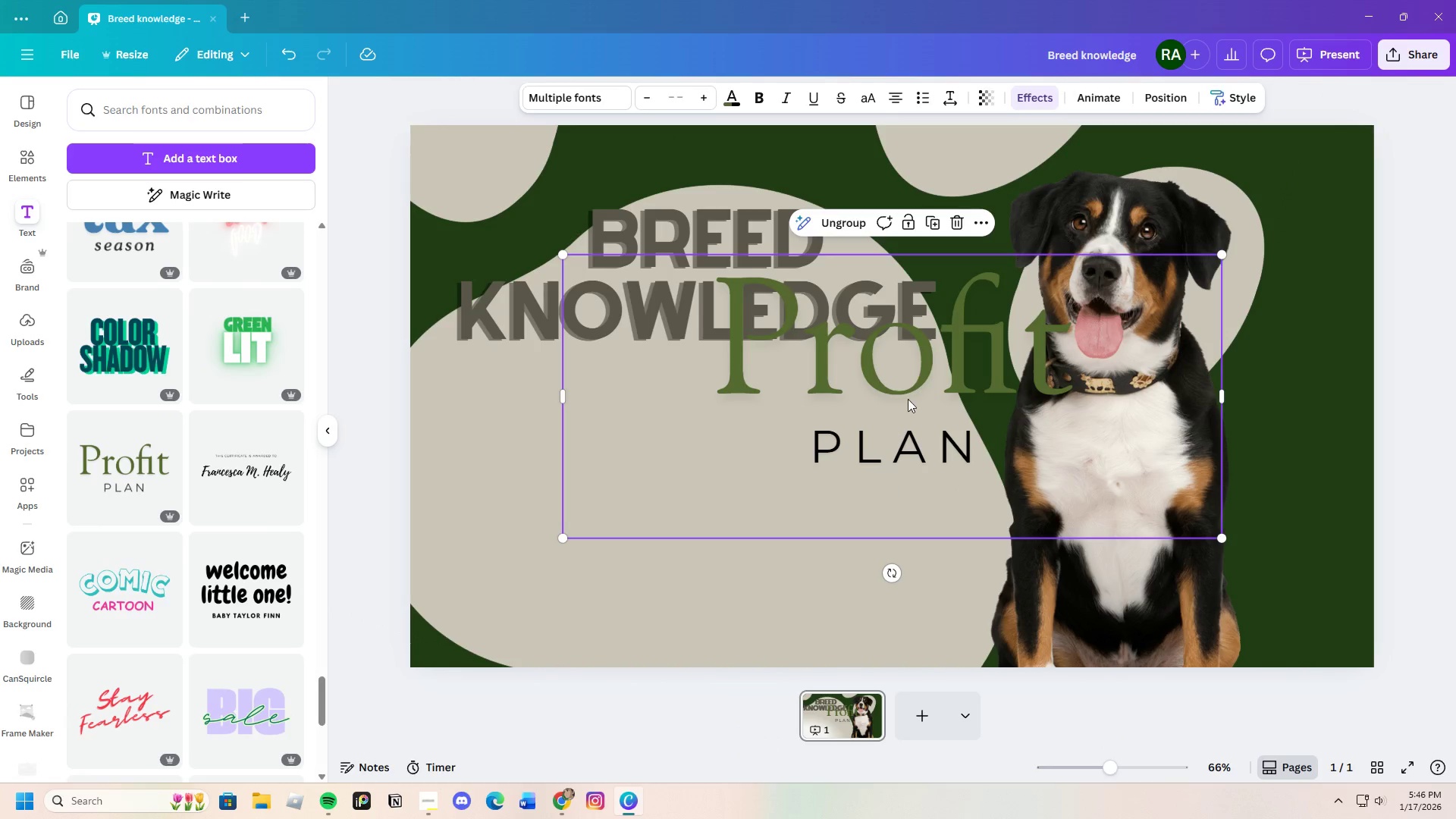 
left_click_drag(start_coordinate=[907, 355], to_coordinate=[897, 356])
 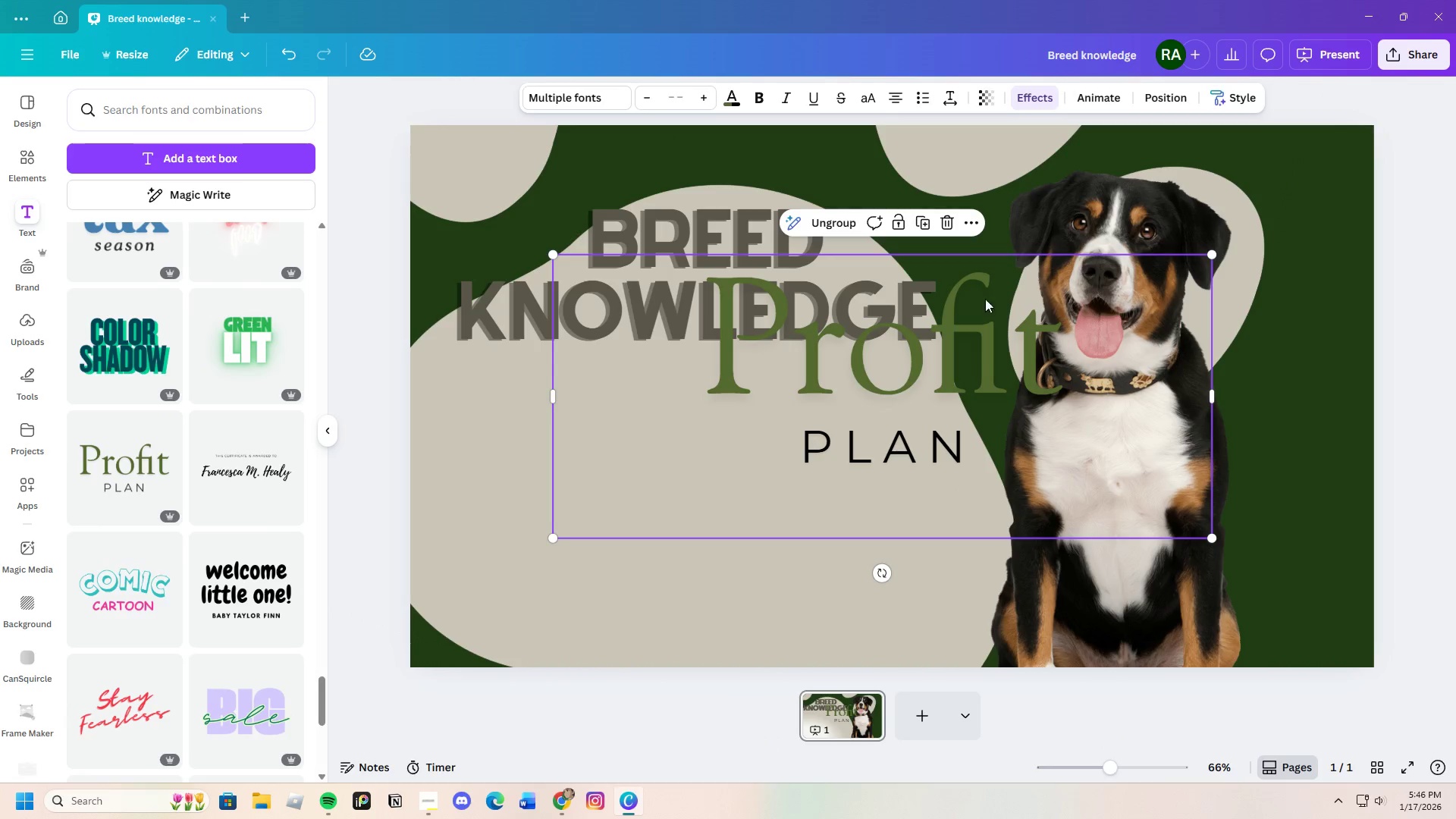 
left_click([892, 335])
 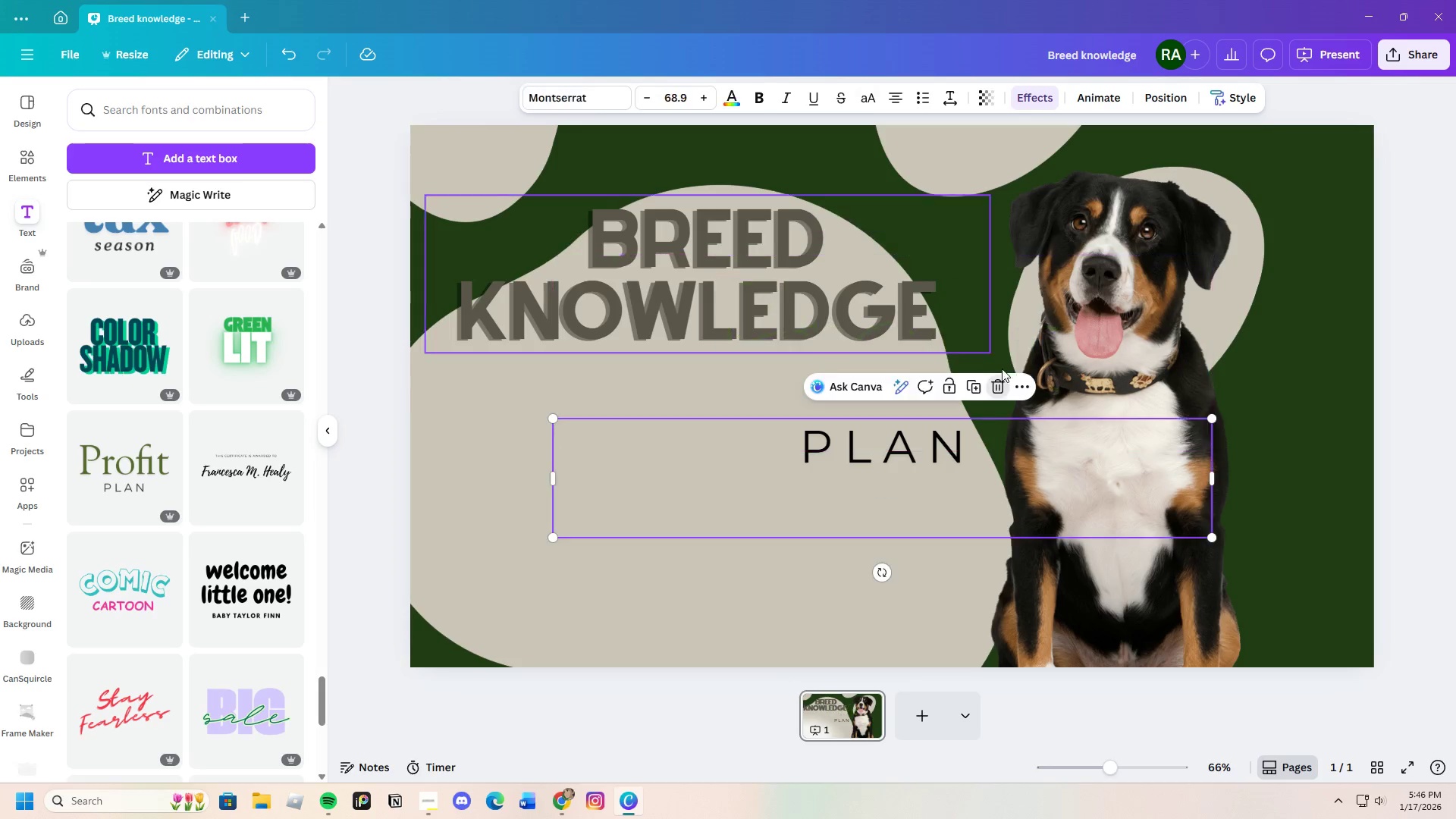 
left_click([995, 450])
 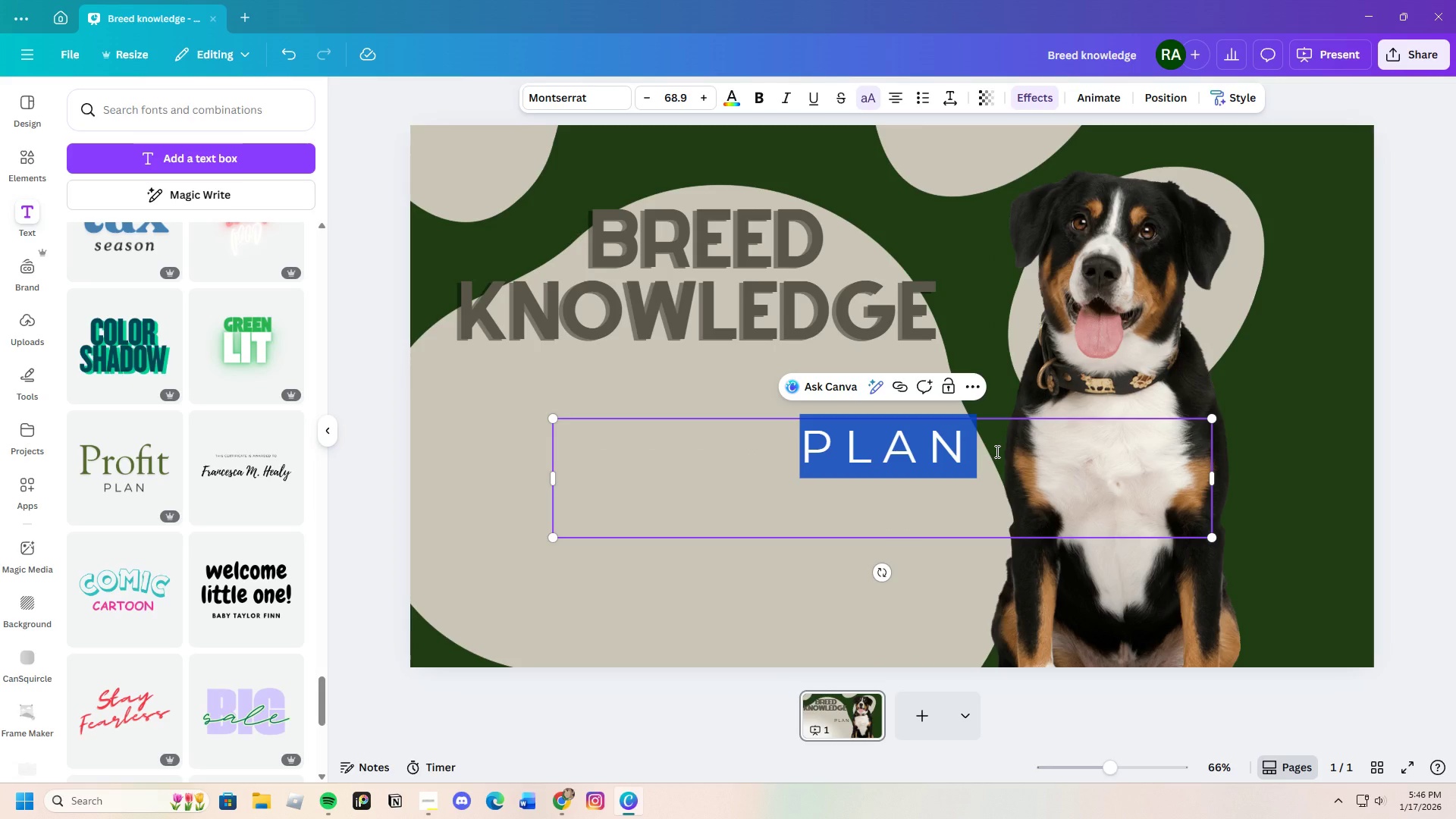 
key(Backspace)
type(For)
 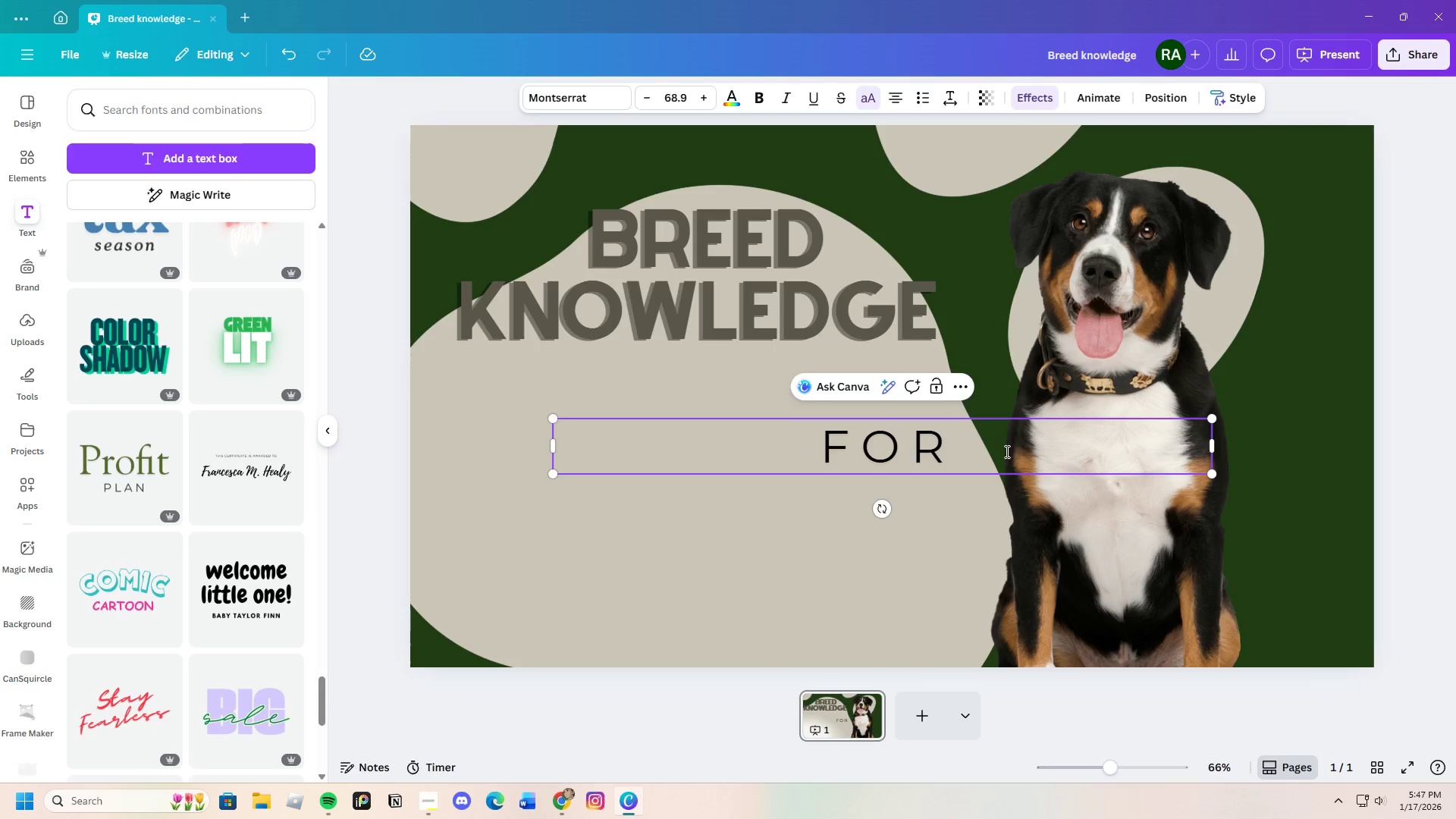 
left_click([998, 538])
 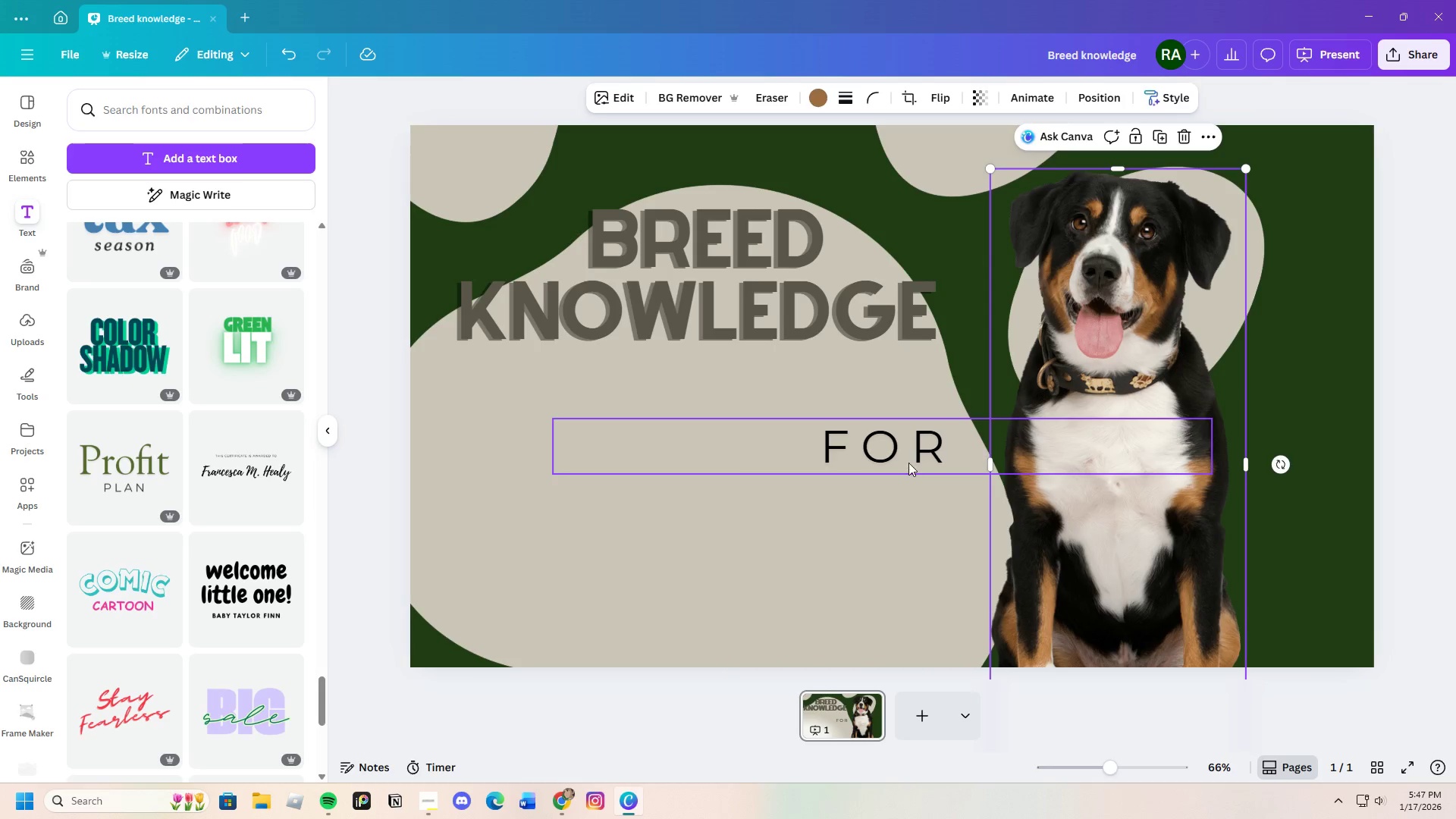 
left_click([908, 461])
 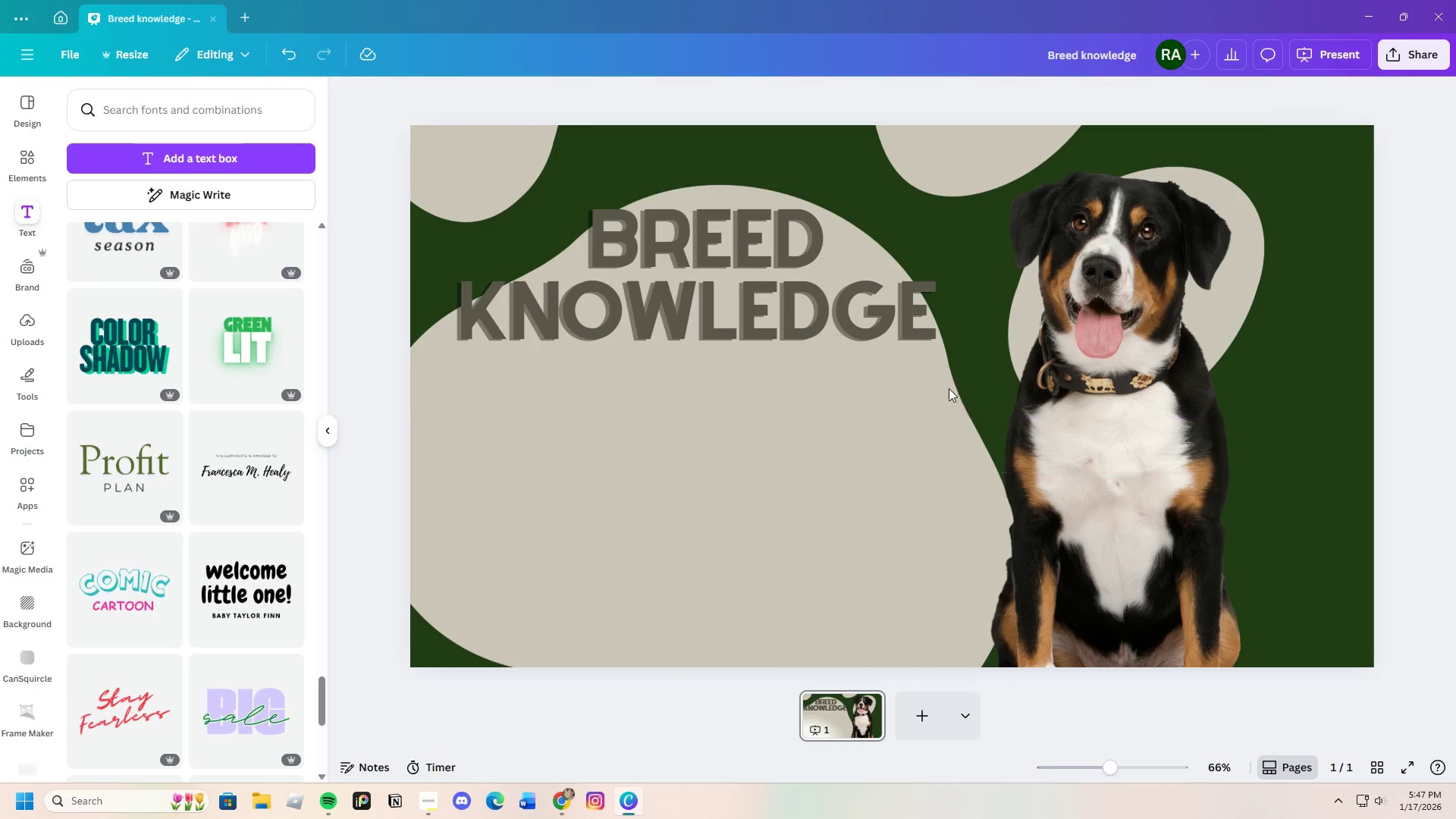 
scroll: coordinate [174, 598], scroll_direction: down, amount: 9.0
 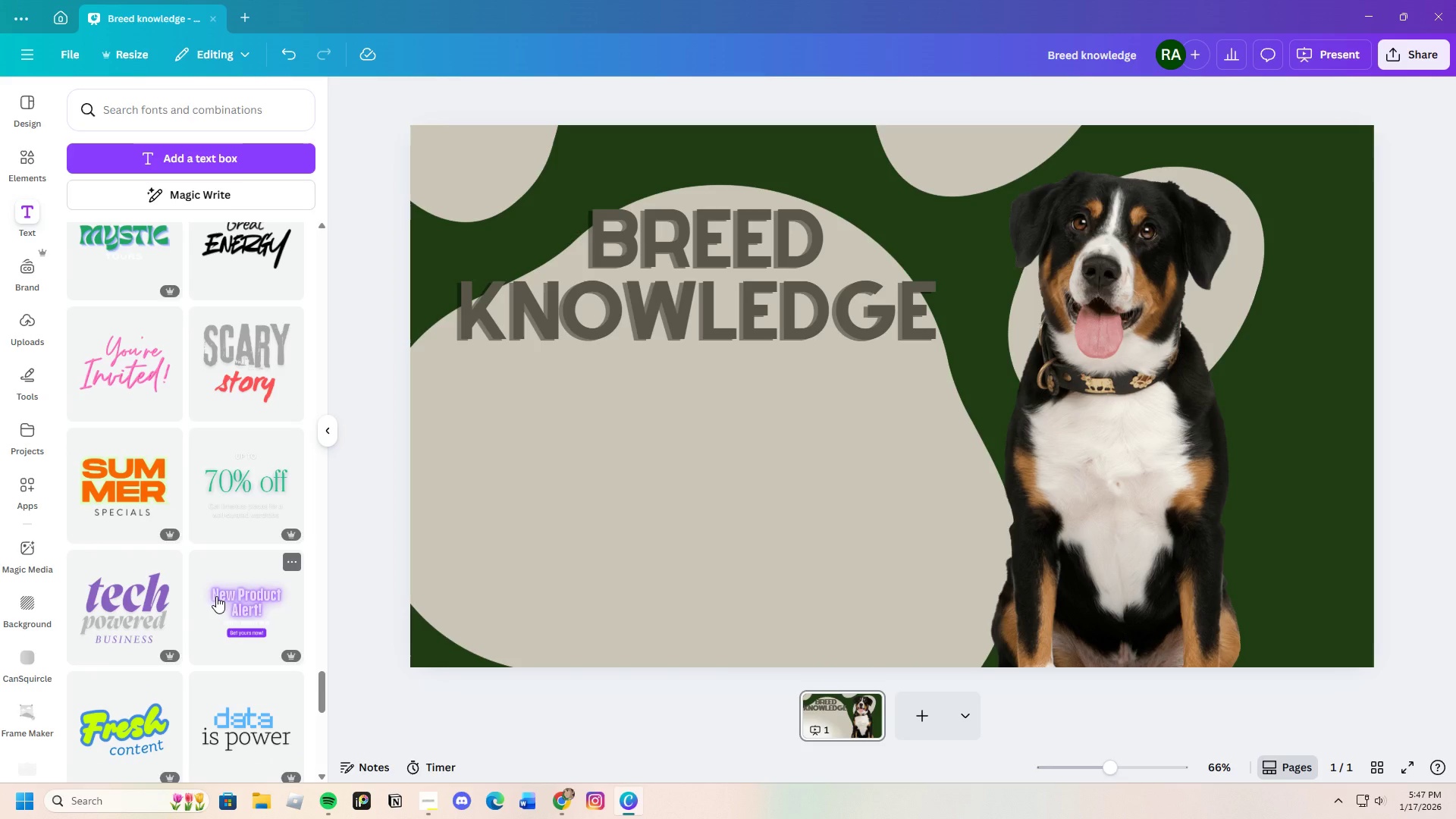 
left_click([126, 504])
 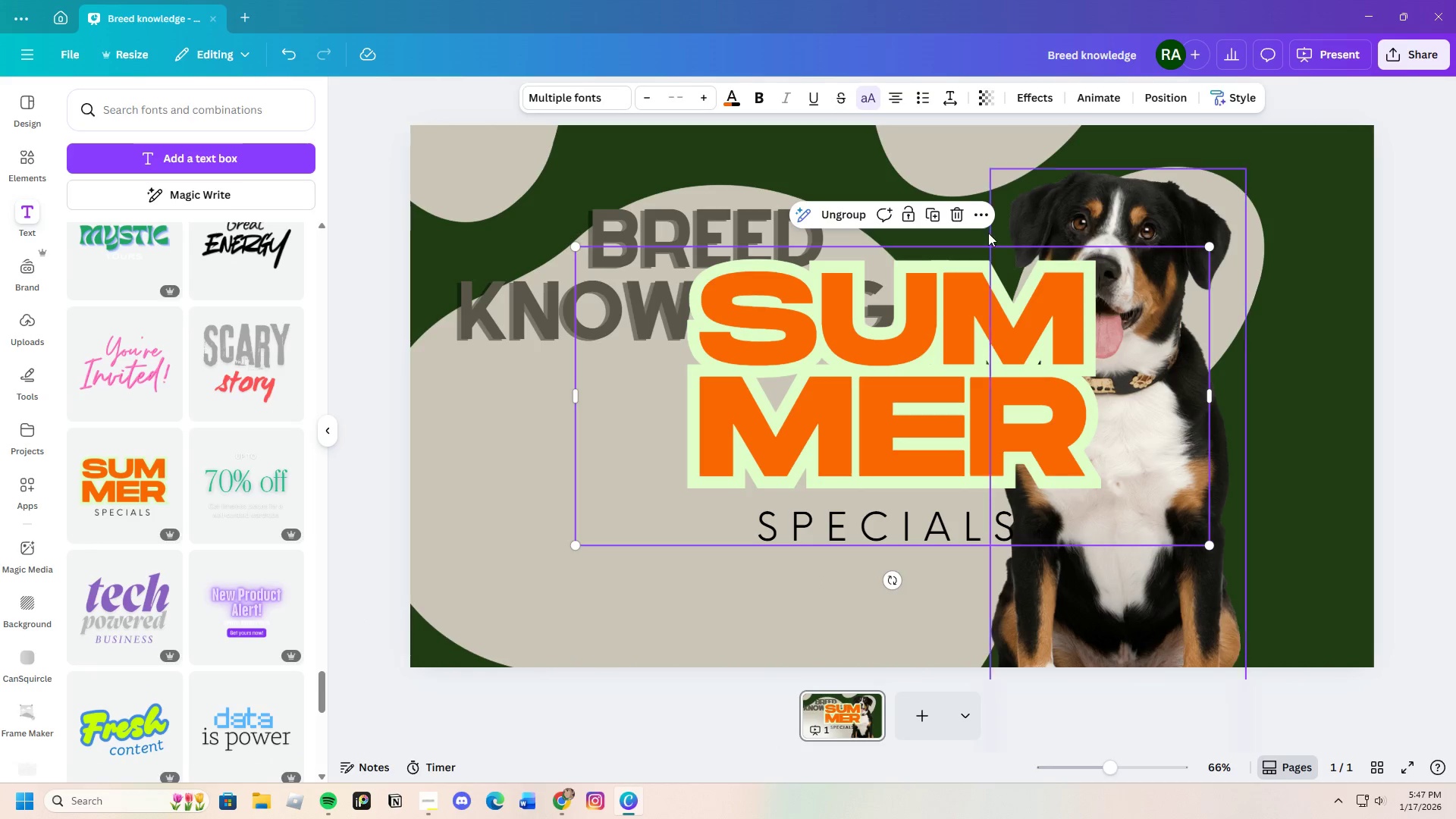 
left_click([949, 309])
 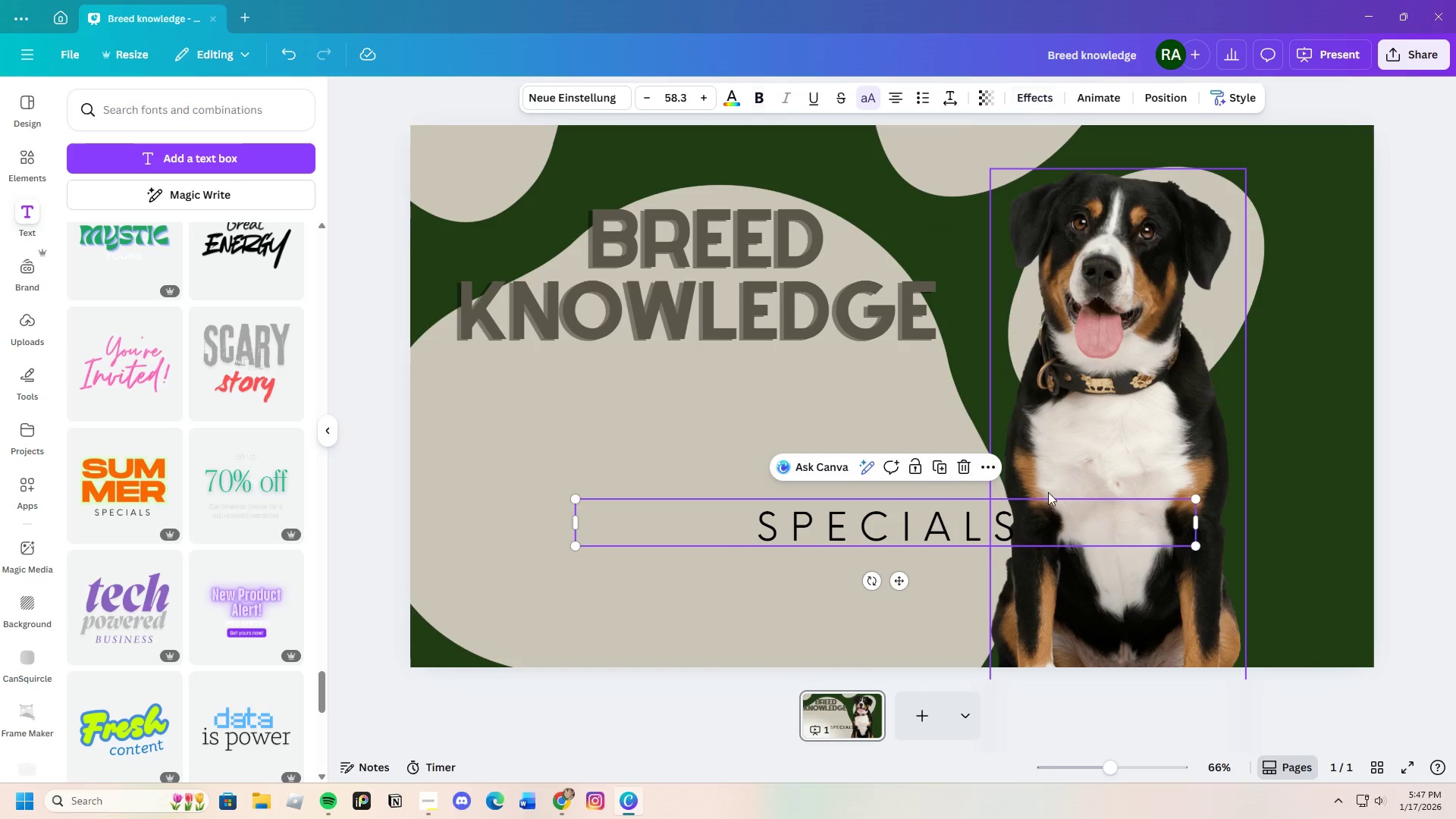 
left_click([1020, 500])
 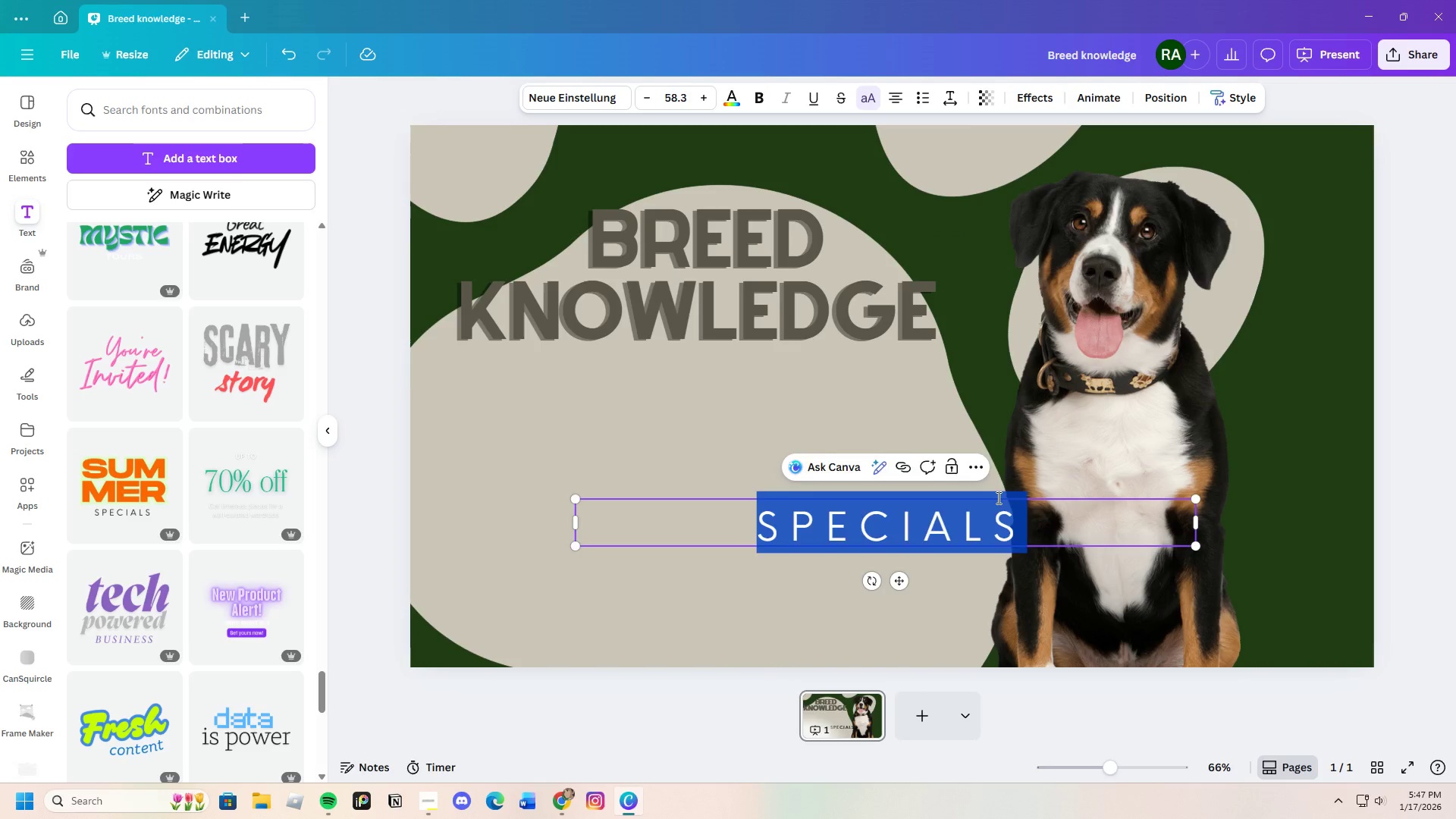 
key(Backspace)
type(for)
 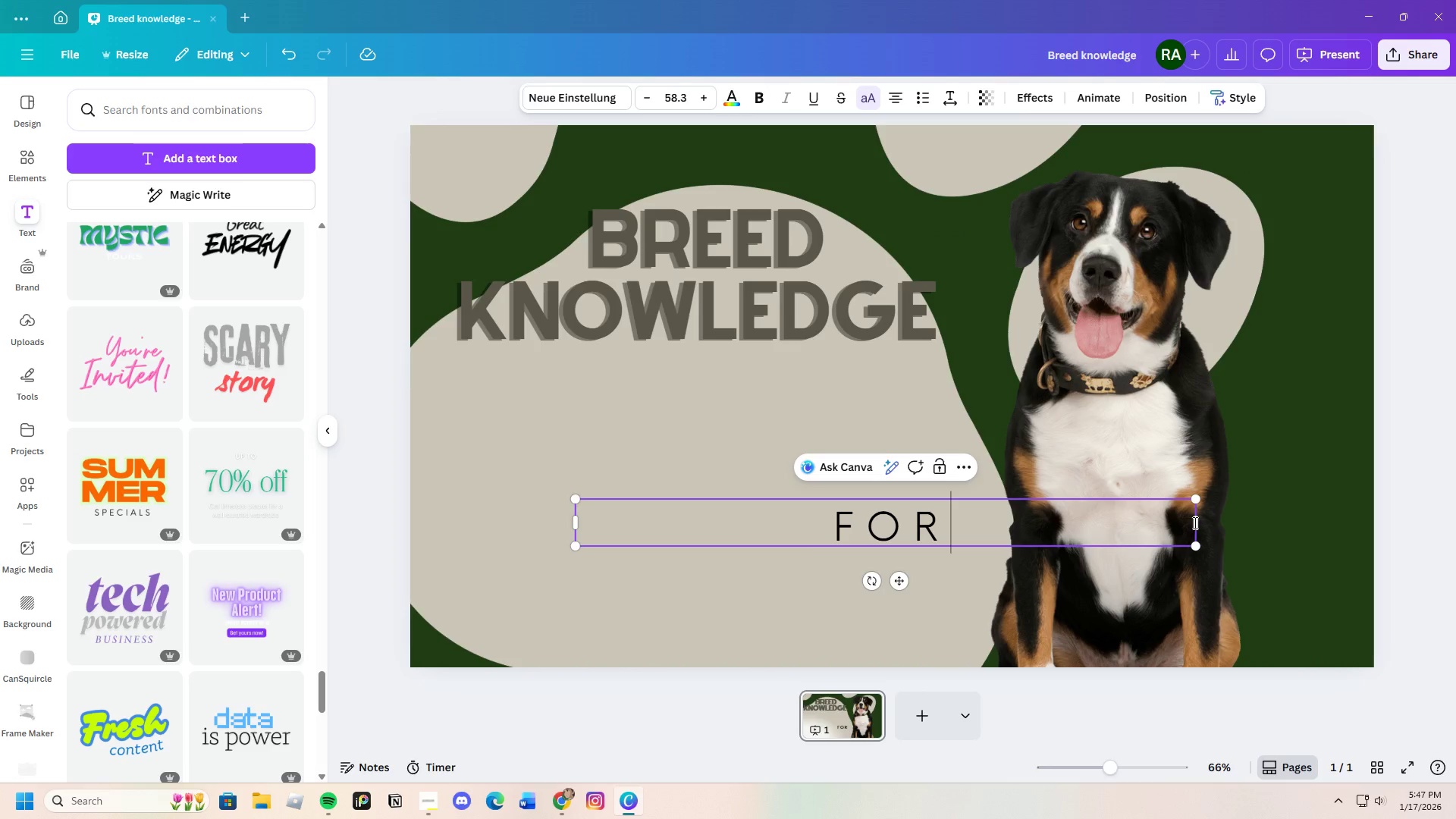 
left_click_drag(start_coordinate=[1200, 522], to_coordinate=[715, 469])
 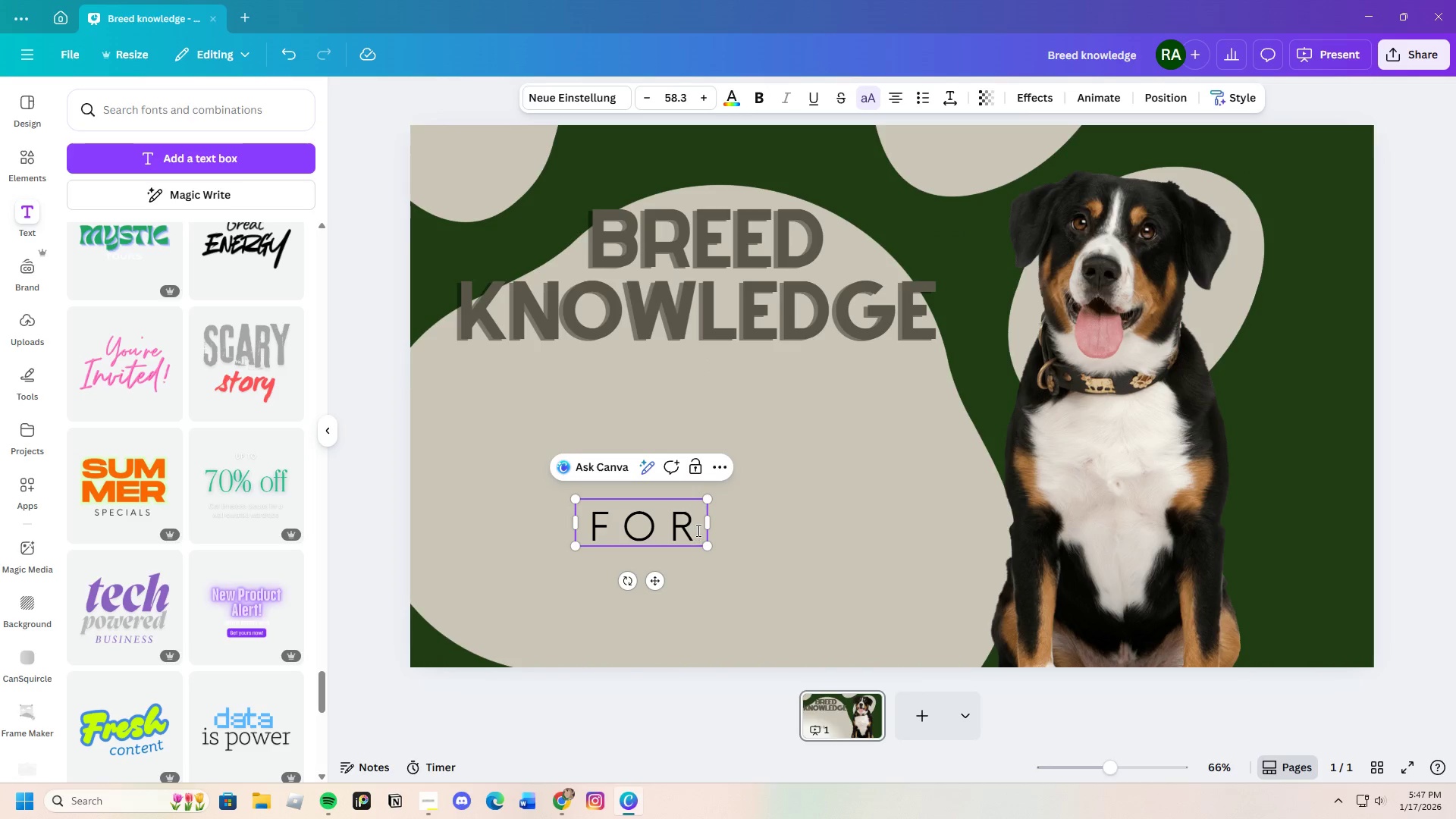 
left_click_drag(start_coordinate=[697, 529], to_coordinate=[592, 520])
 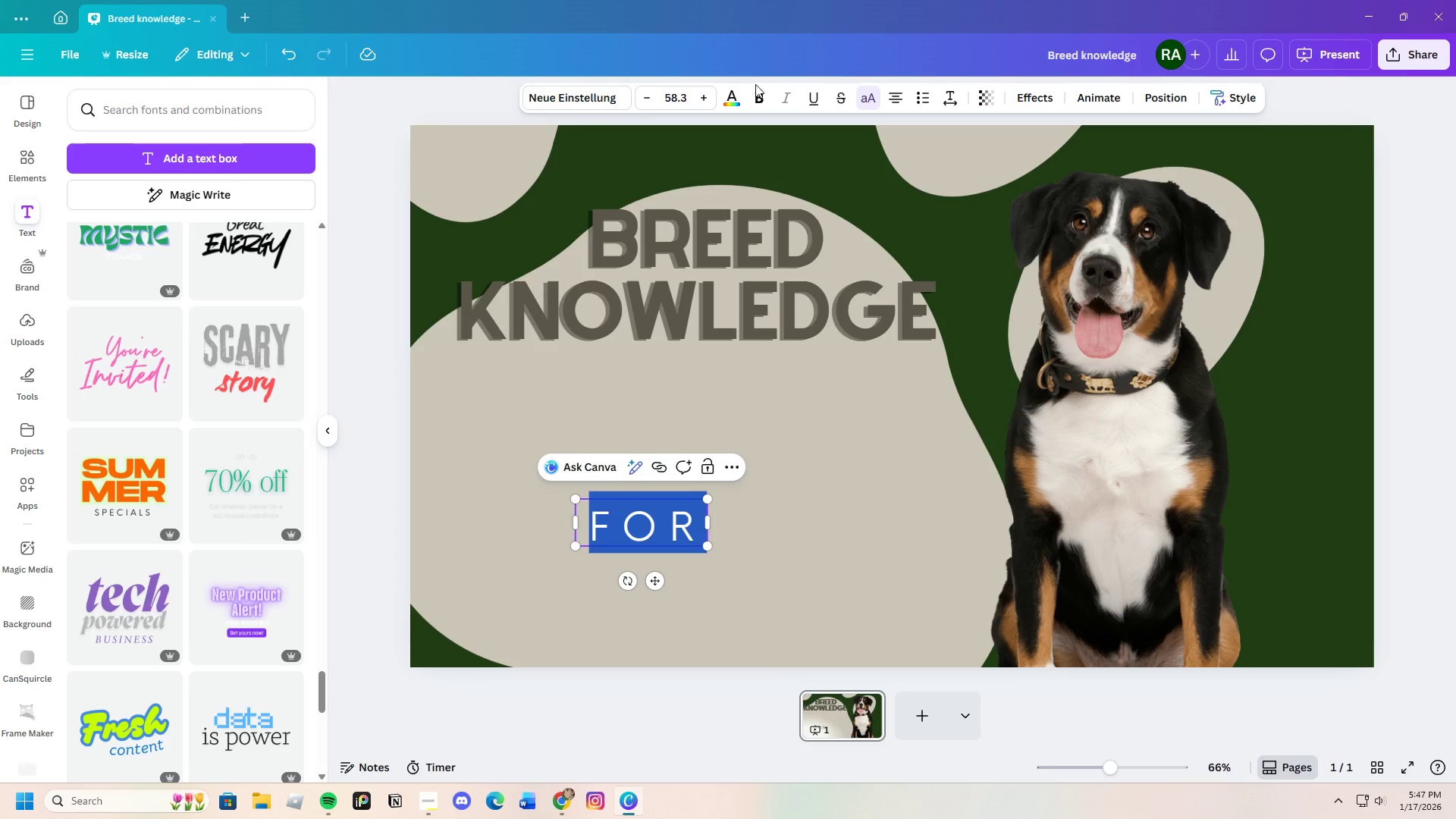 
left_click([757, 94])
 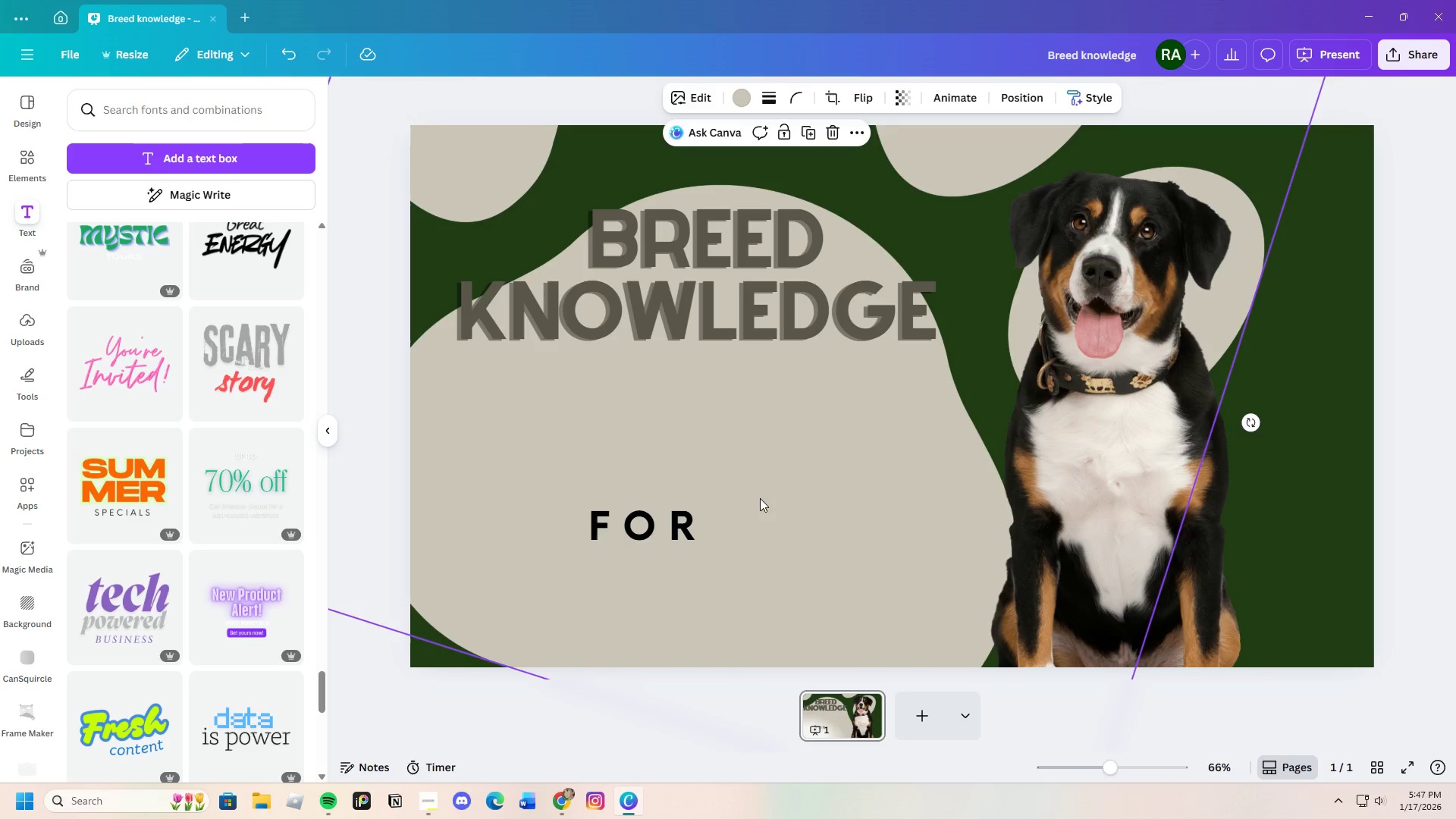 
left_click([668, 548])
 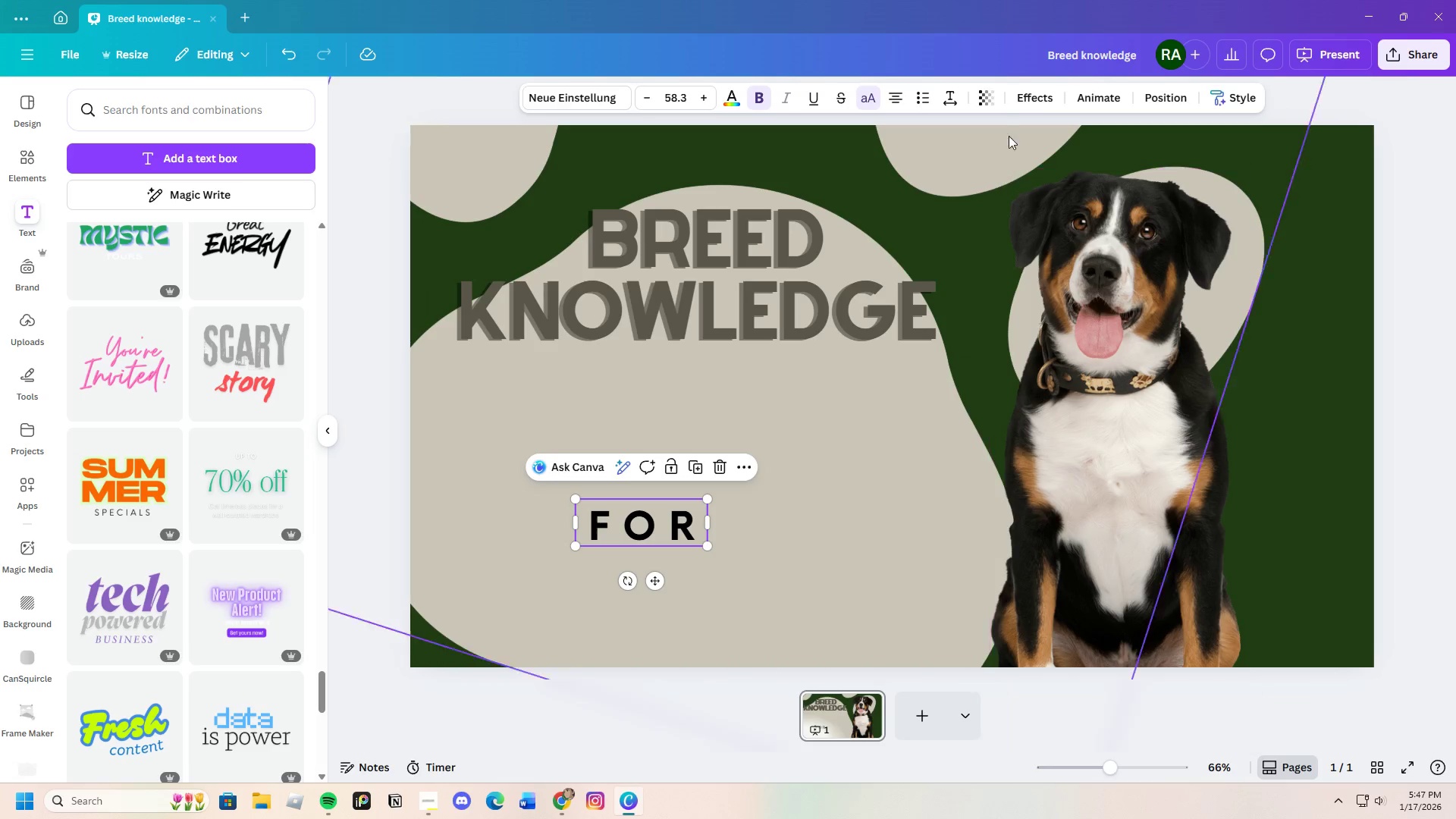 
left_click([952, 97])
 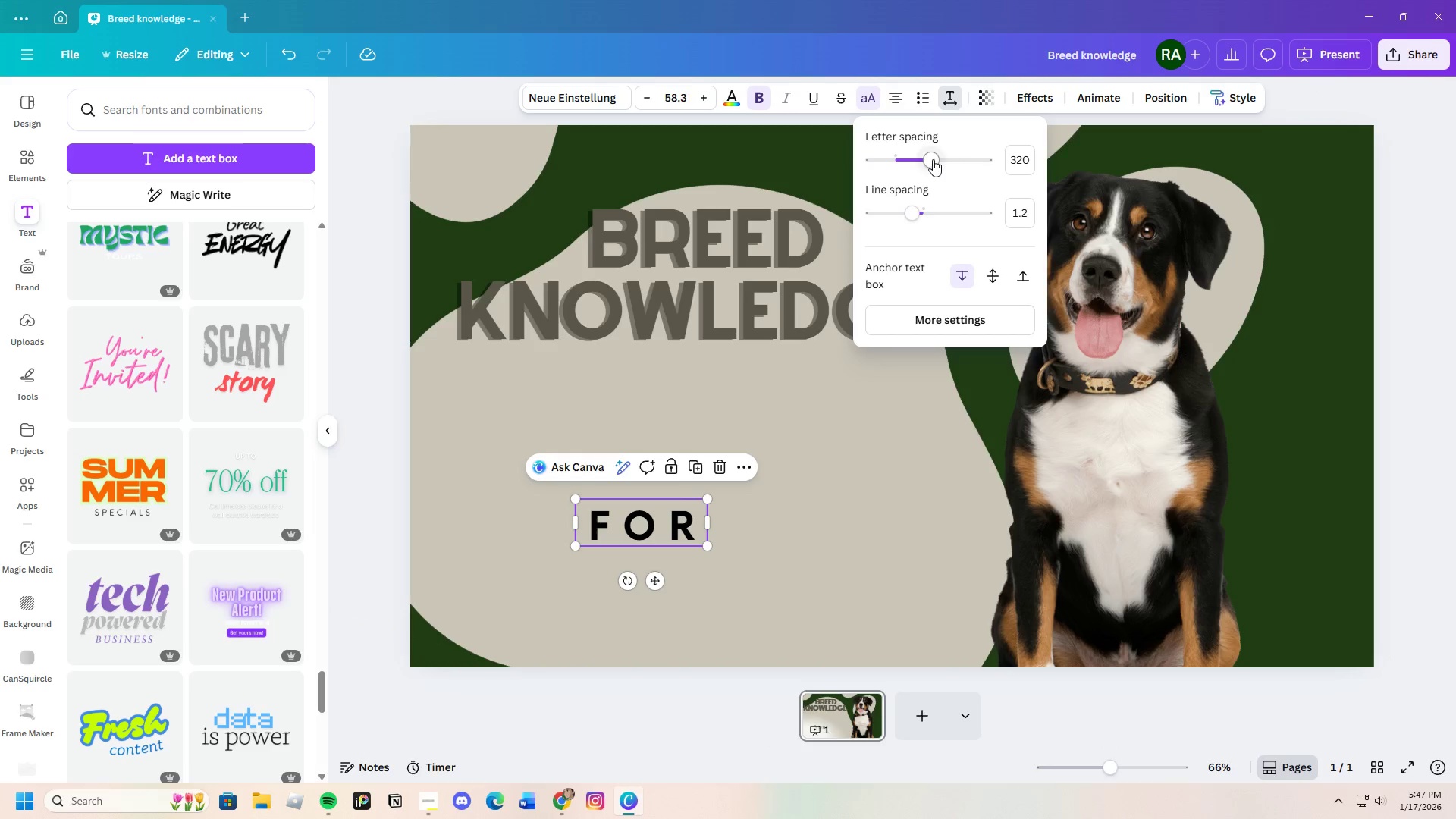 
left_click_drag(start_coordinate=[933, 159], to_coordinate=[908, 166])
 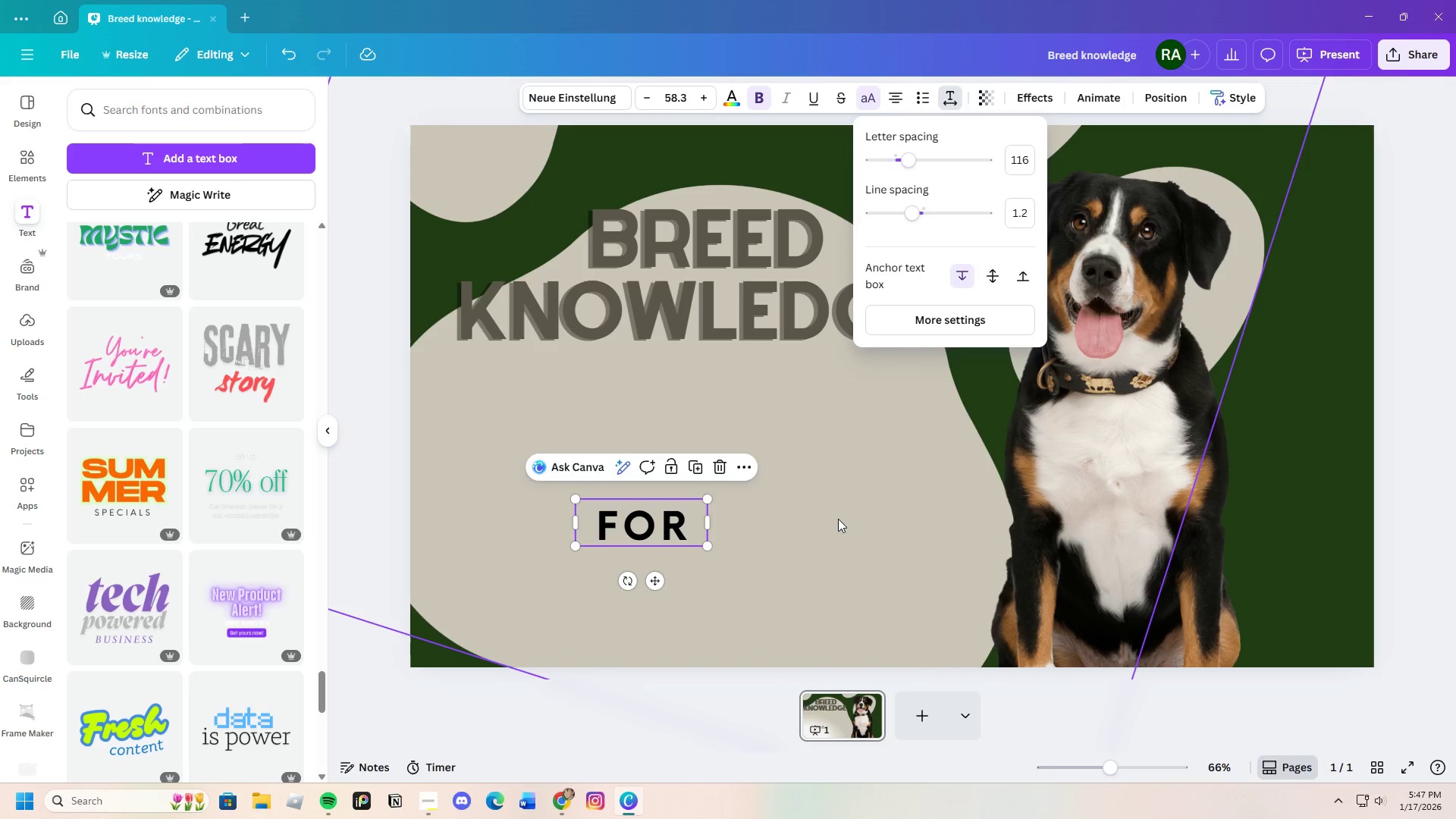 
left_click([832, 522])
 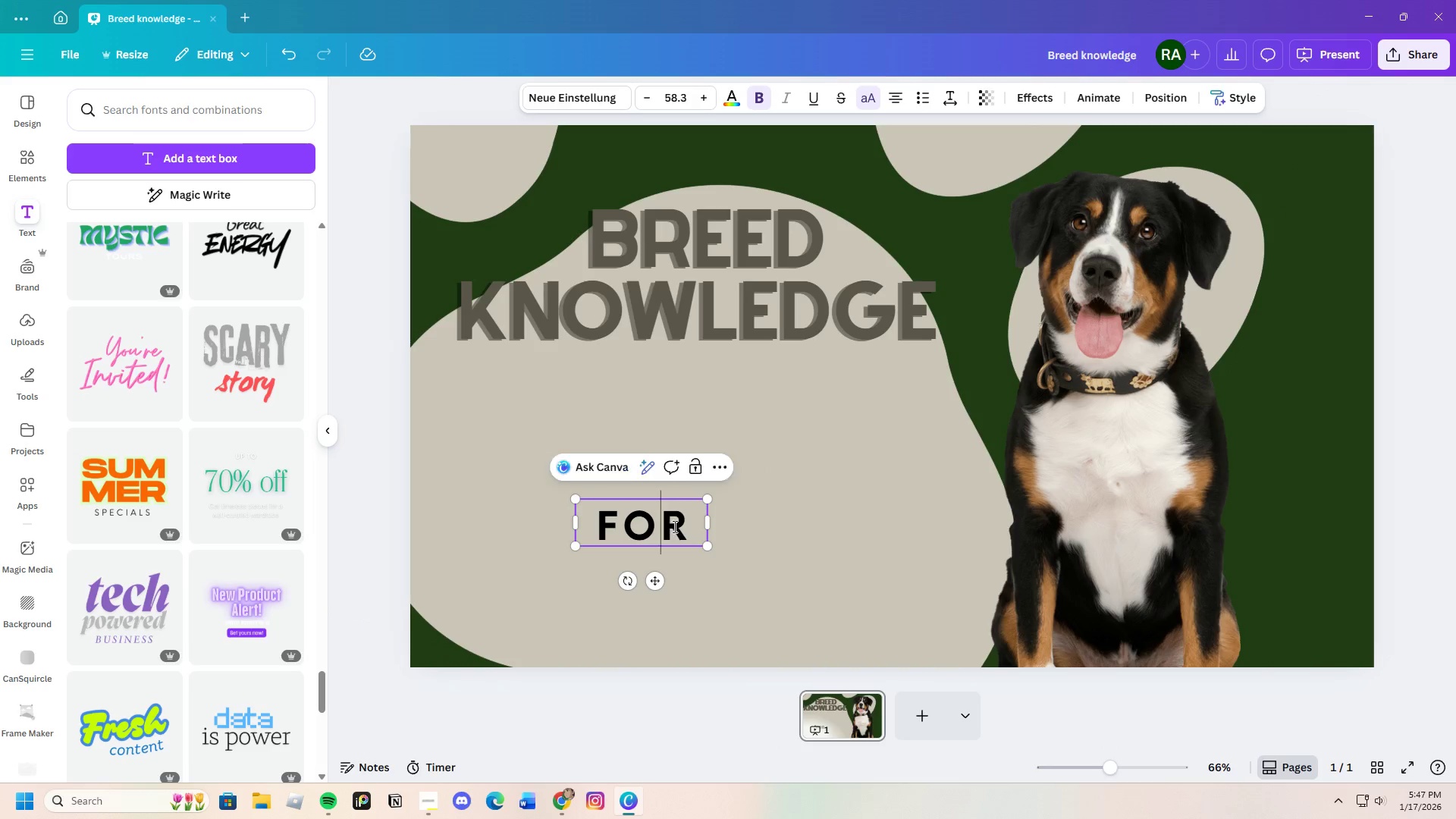 
left_click([683, 526])
 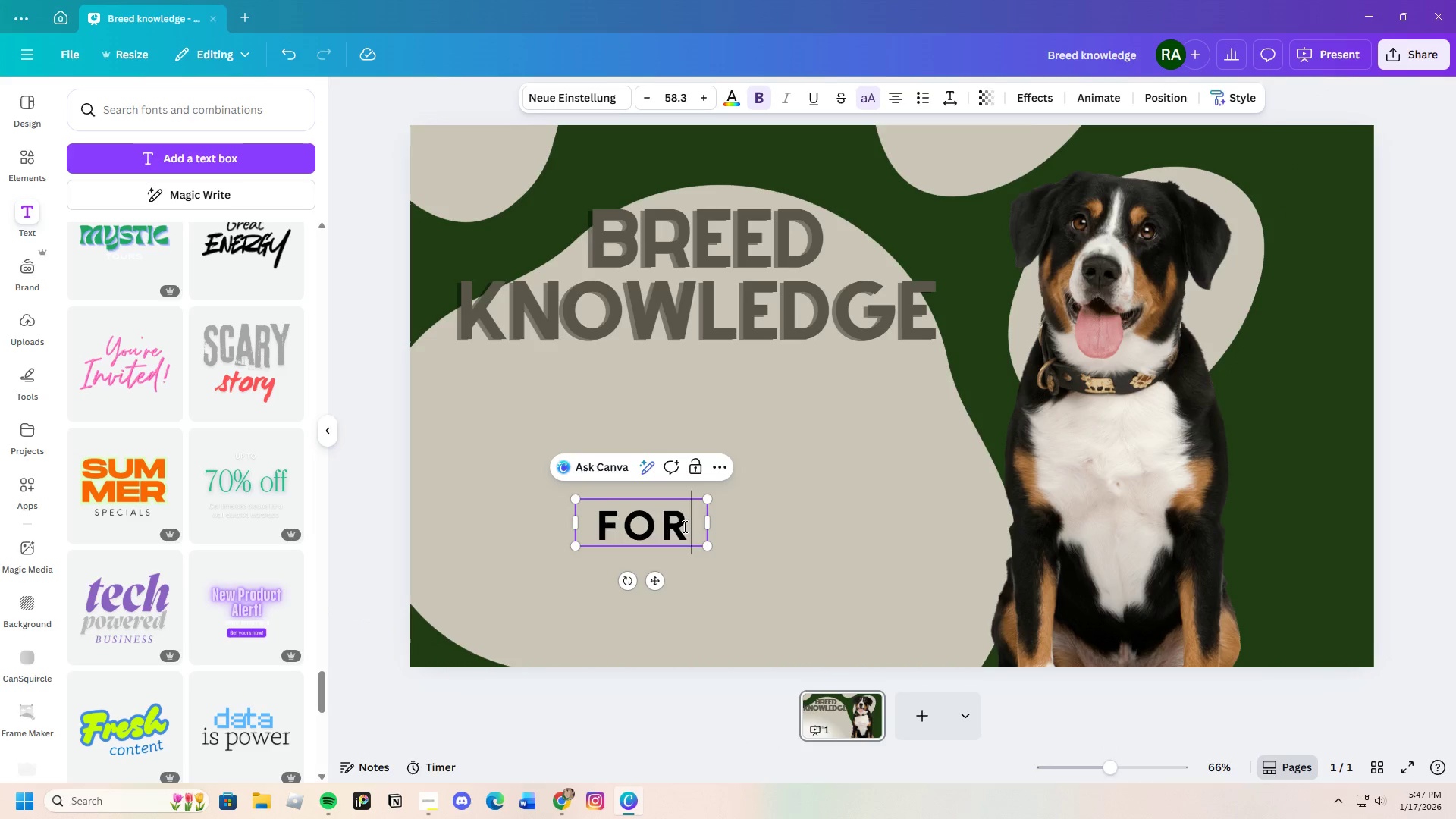 
left_click_drag(start_coordinate=[683, 526], to_coordinate=[661, 526])
 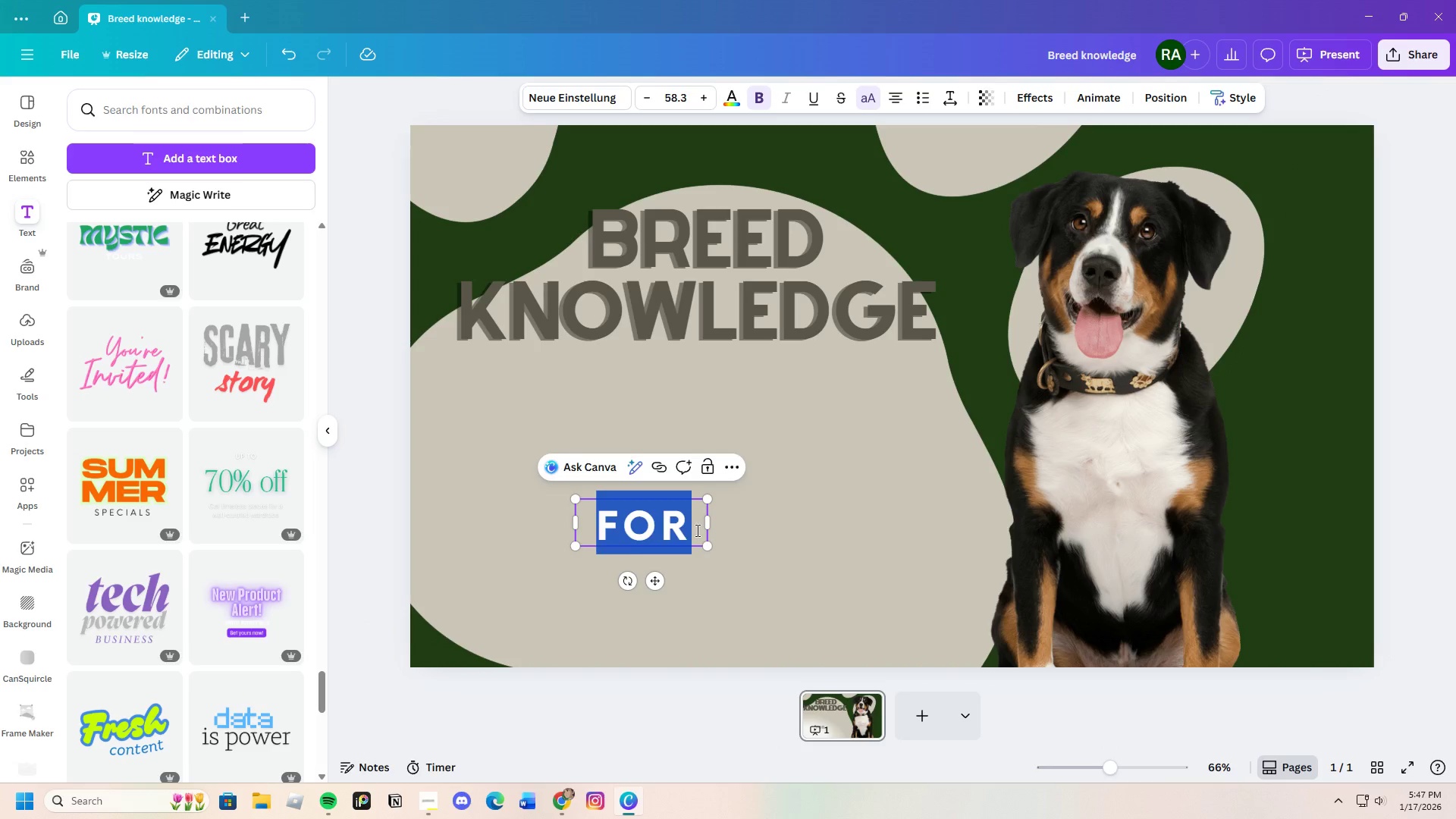 
left_click([696, 530])
 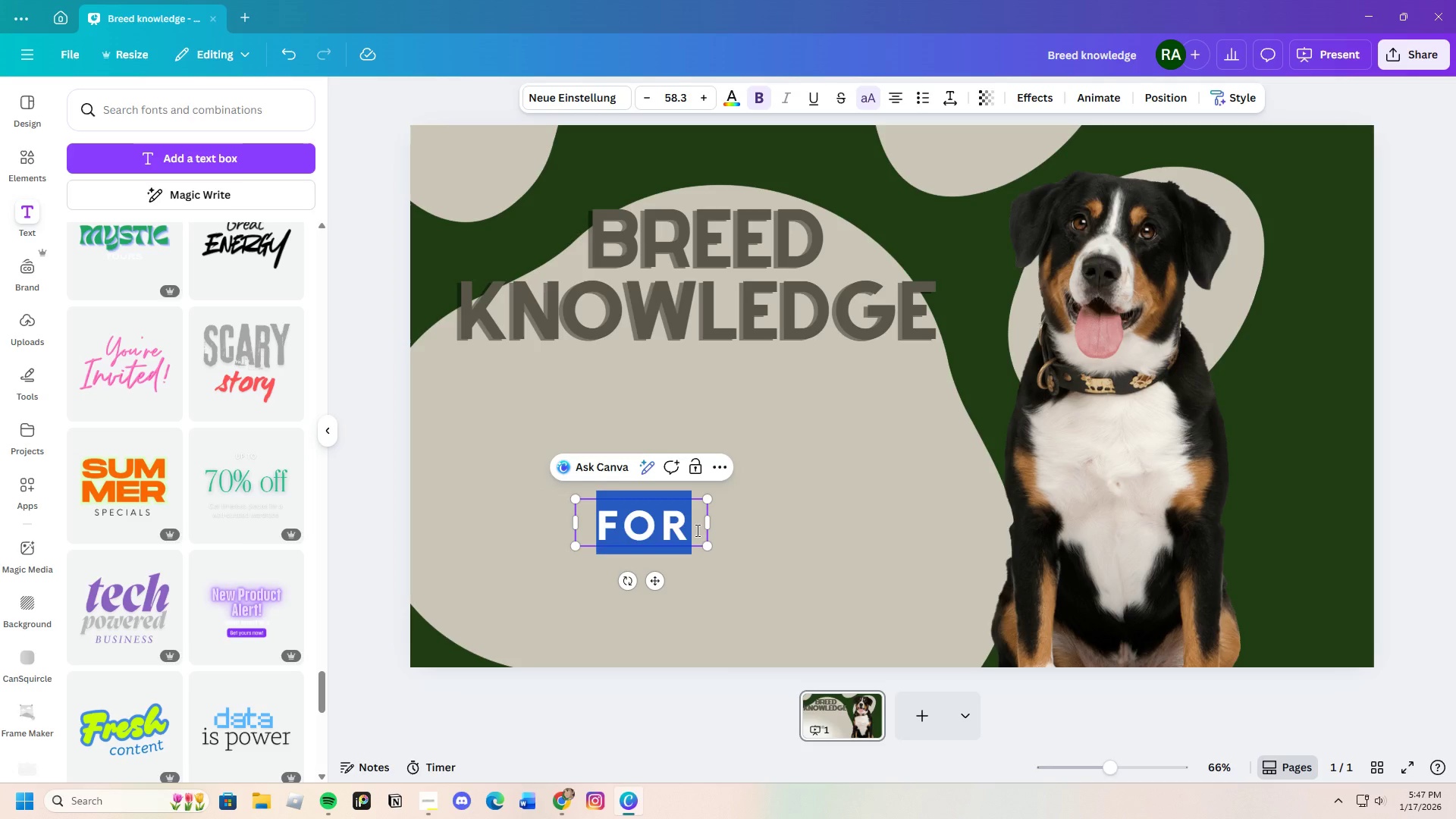 
left_click_drag(start_coordinate=[696, 530], to_coordinate=[673, 530])
 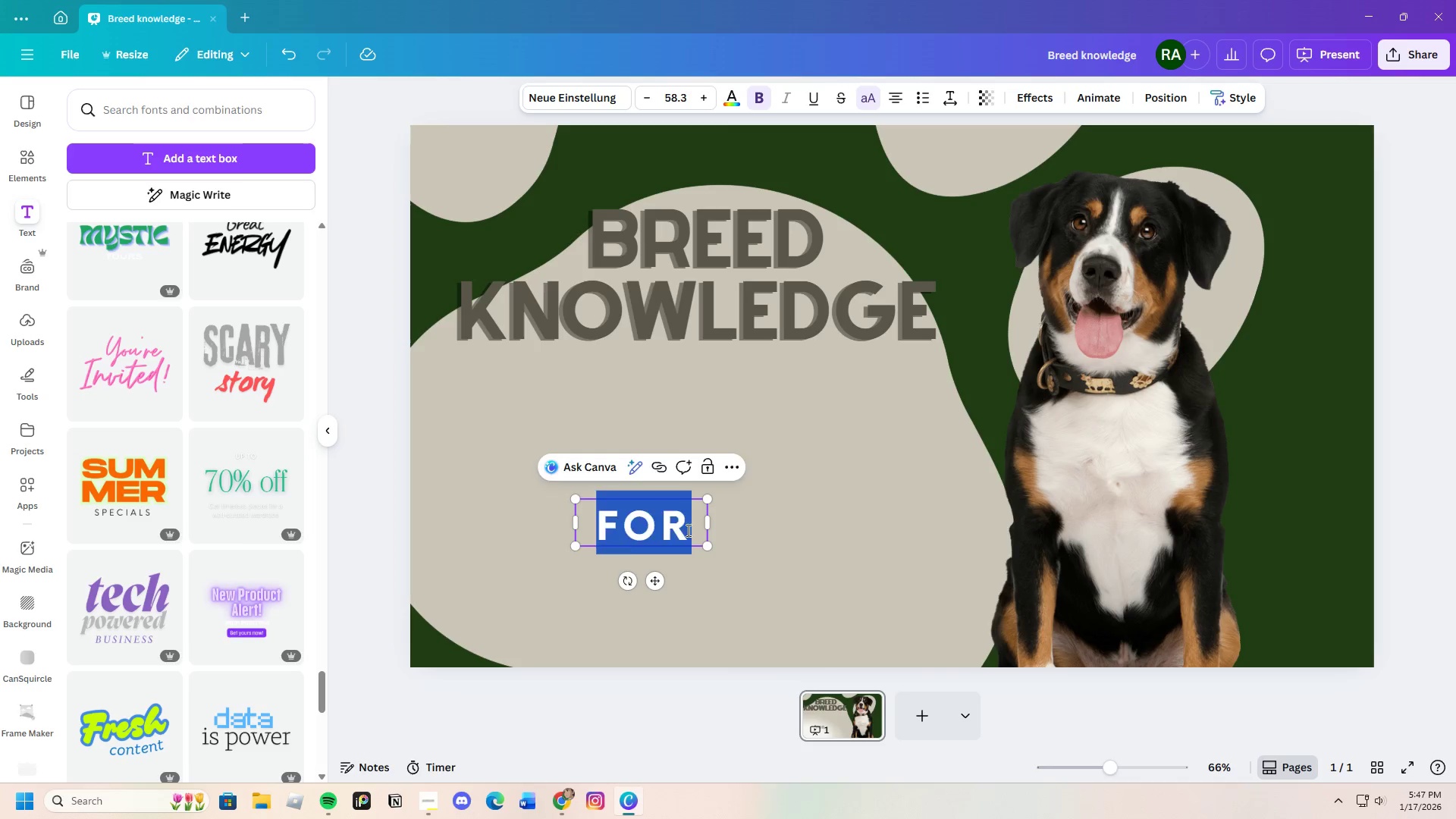 
left_click([687, 530])
 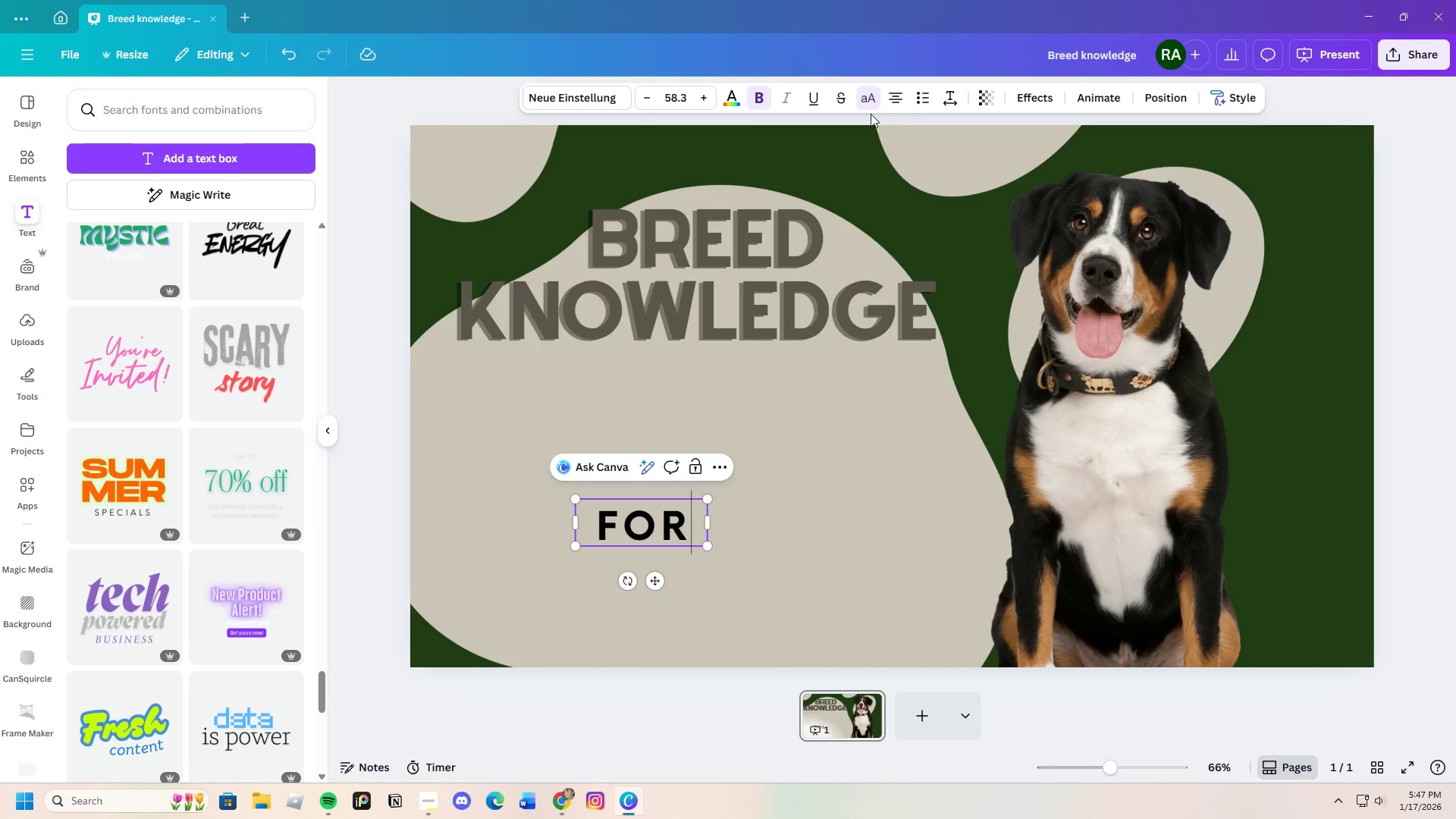 
left_click([867, 104])
 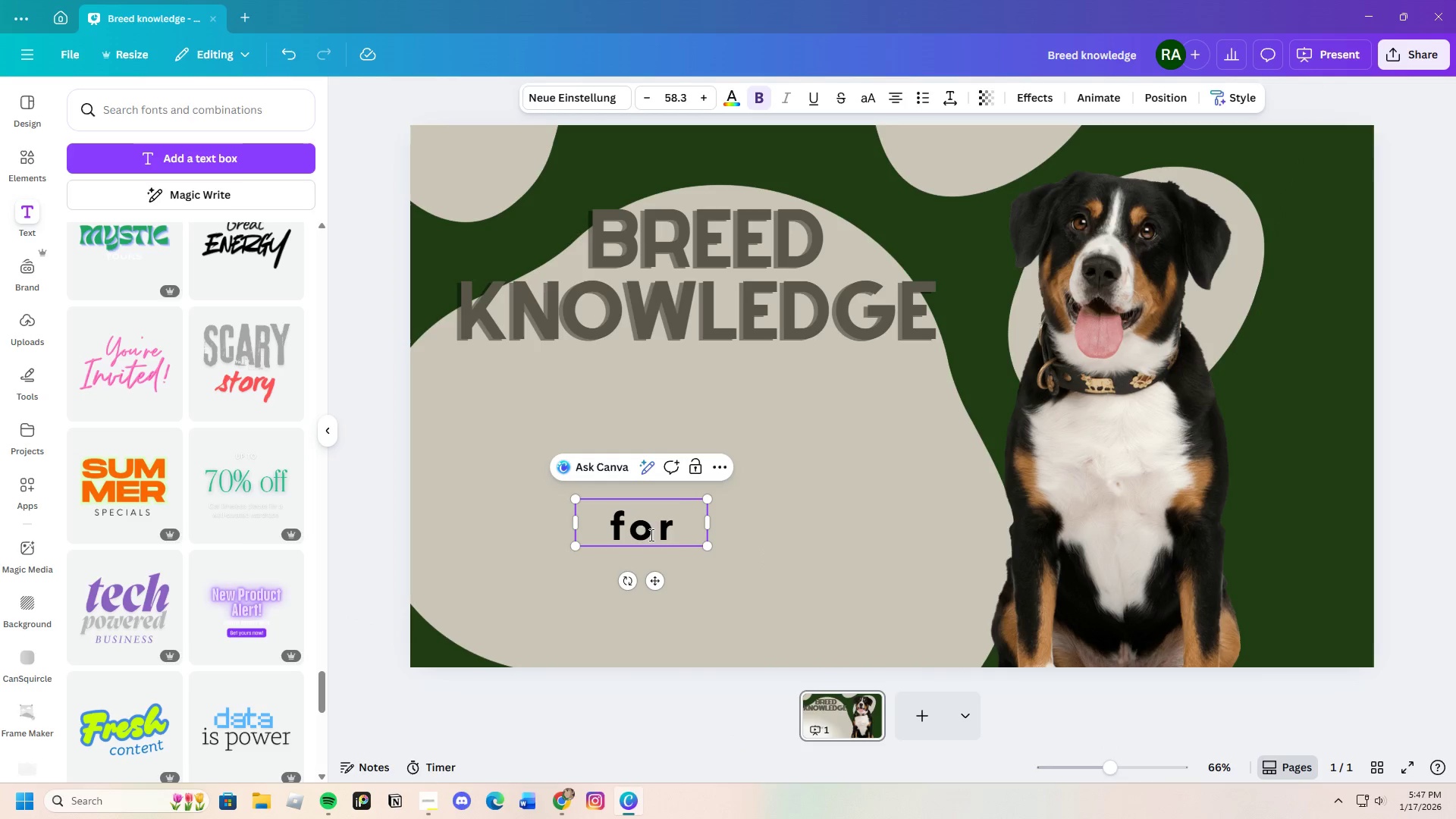 
left_click([630, 525])
 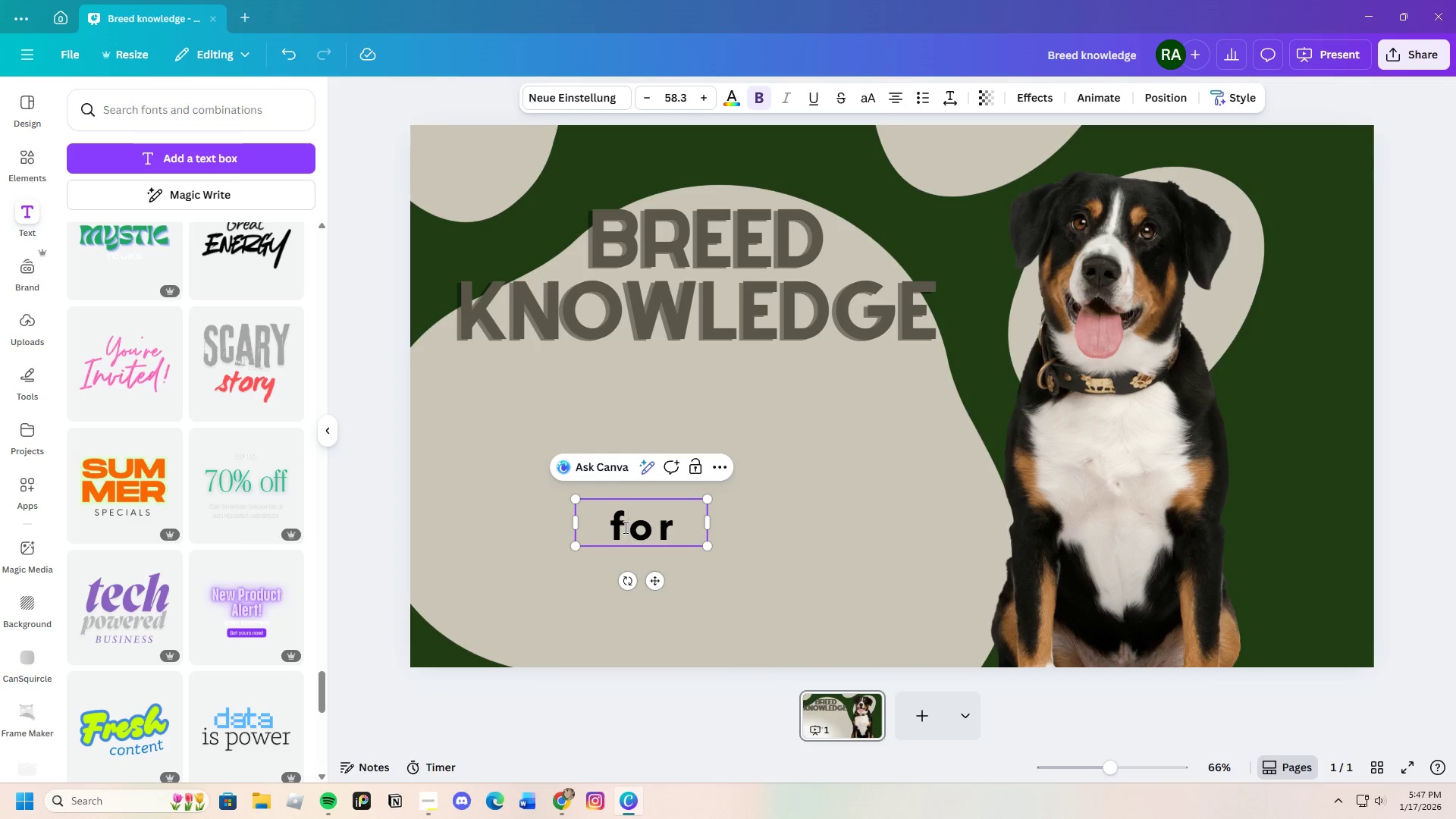 
key(Backspace)
 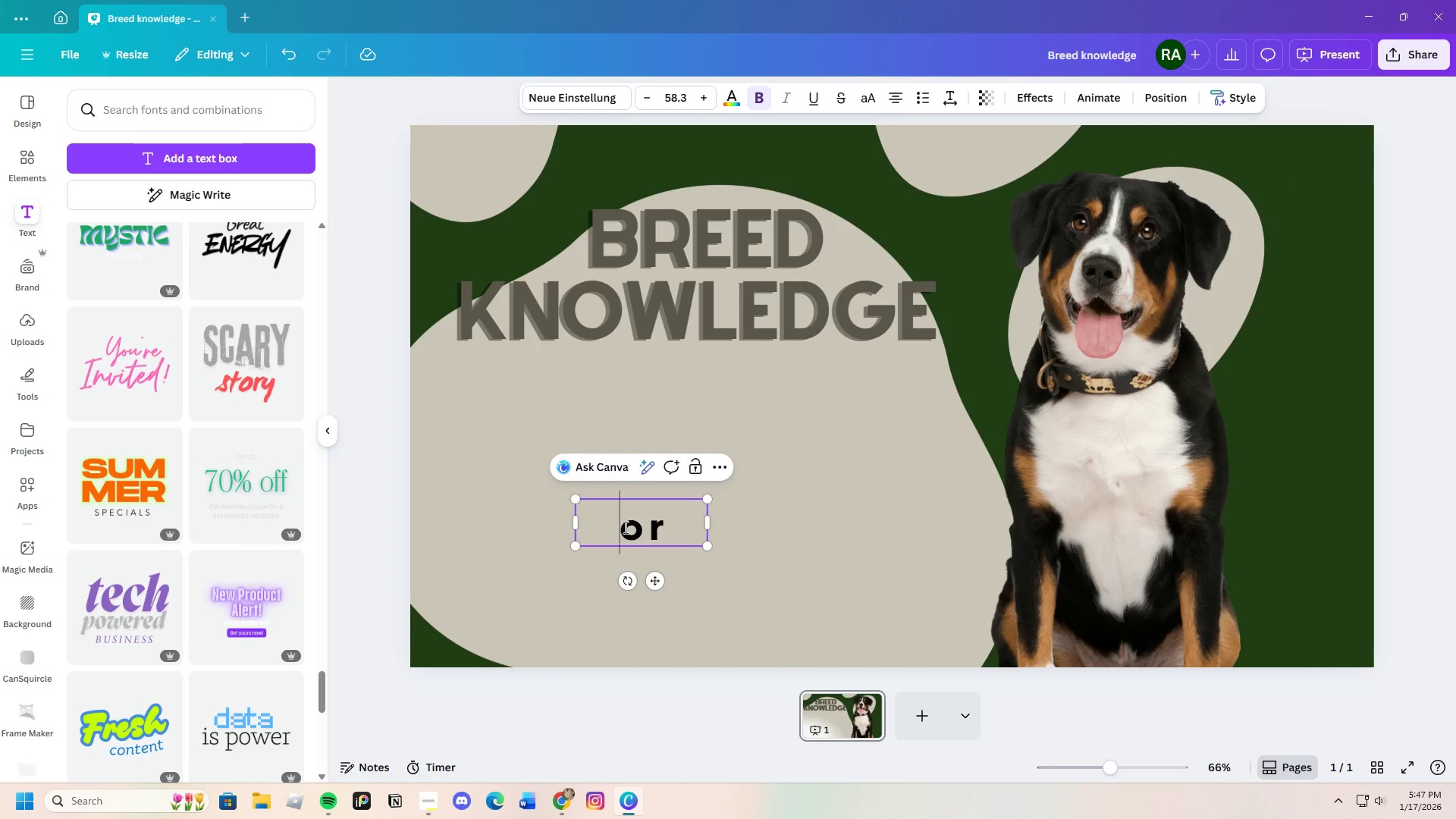 
key(Shift+F)
 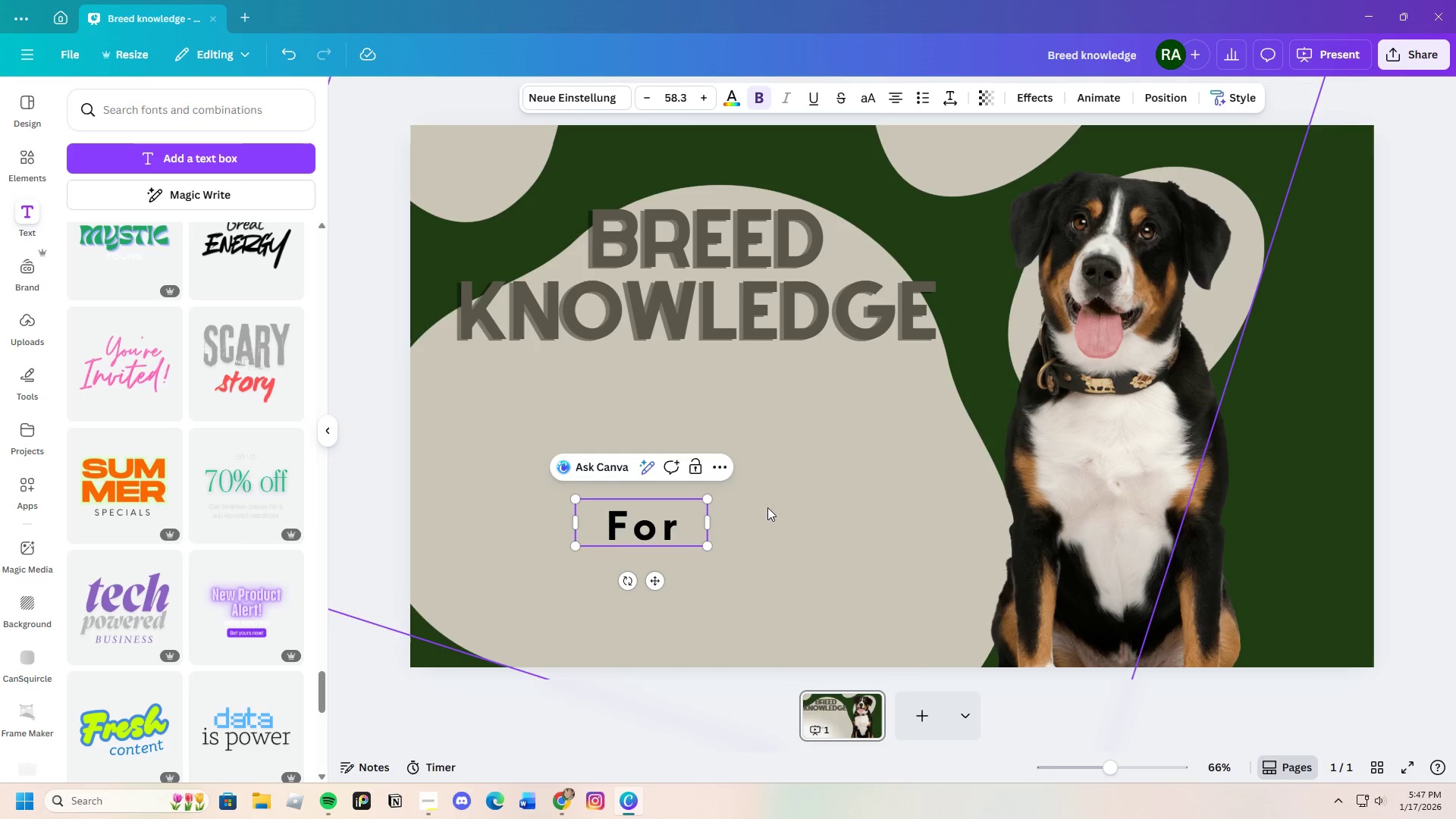 
left_click([802, 524])
 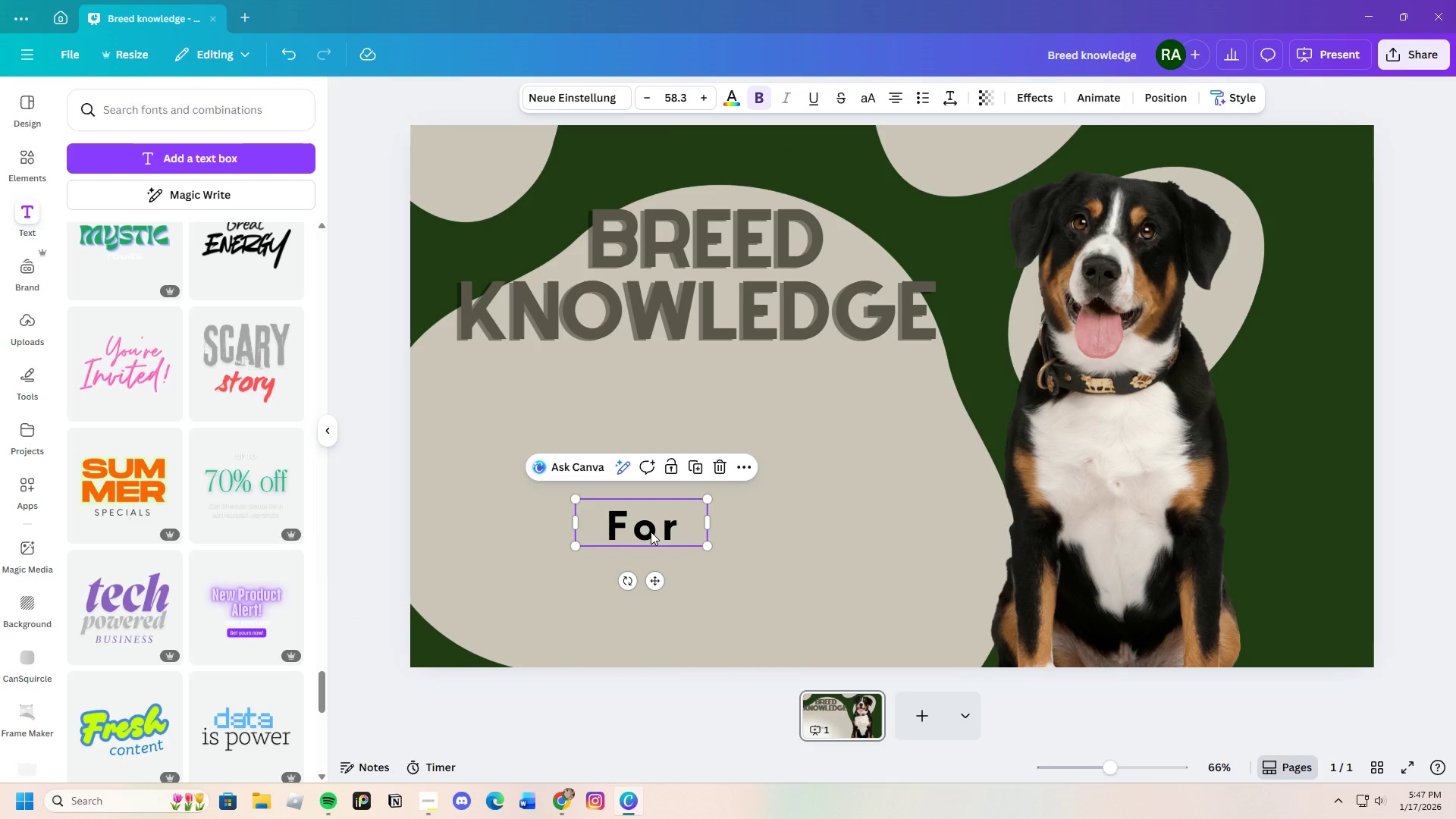 
left_click_drag(start_coordinate=[652, 531], to_coordinate=[494, 396])
 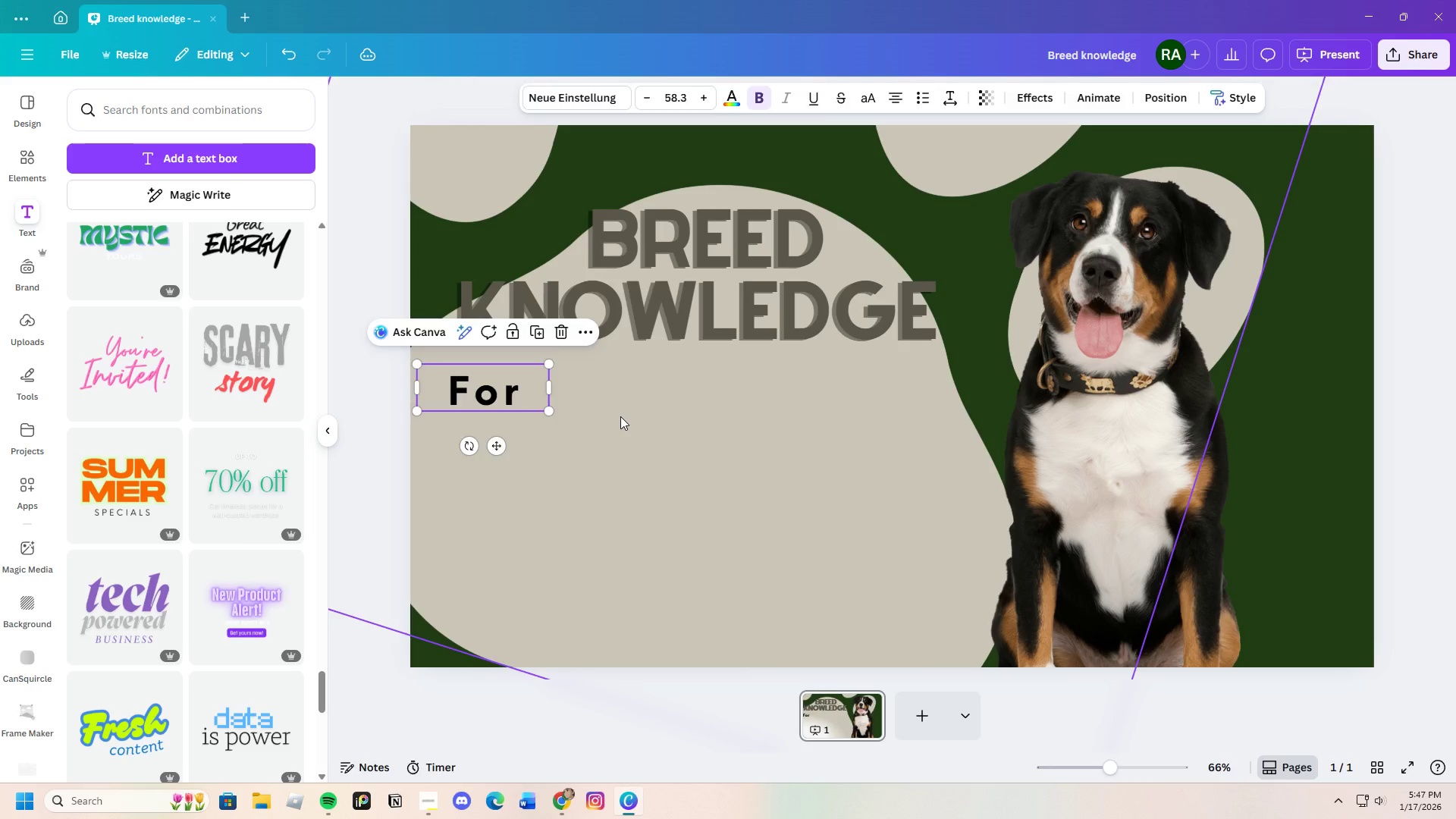 
left_click([620, 416])
 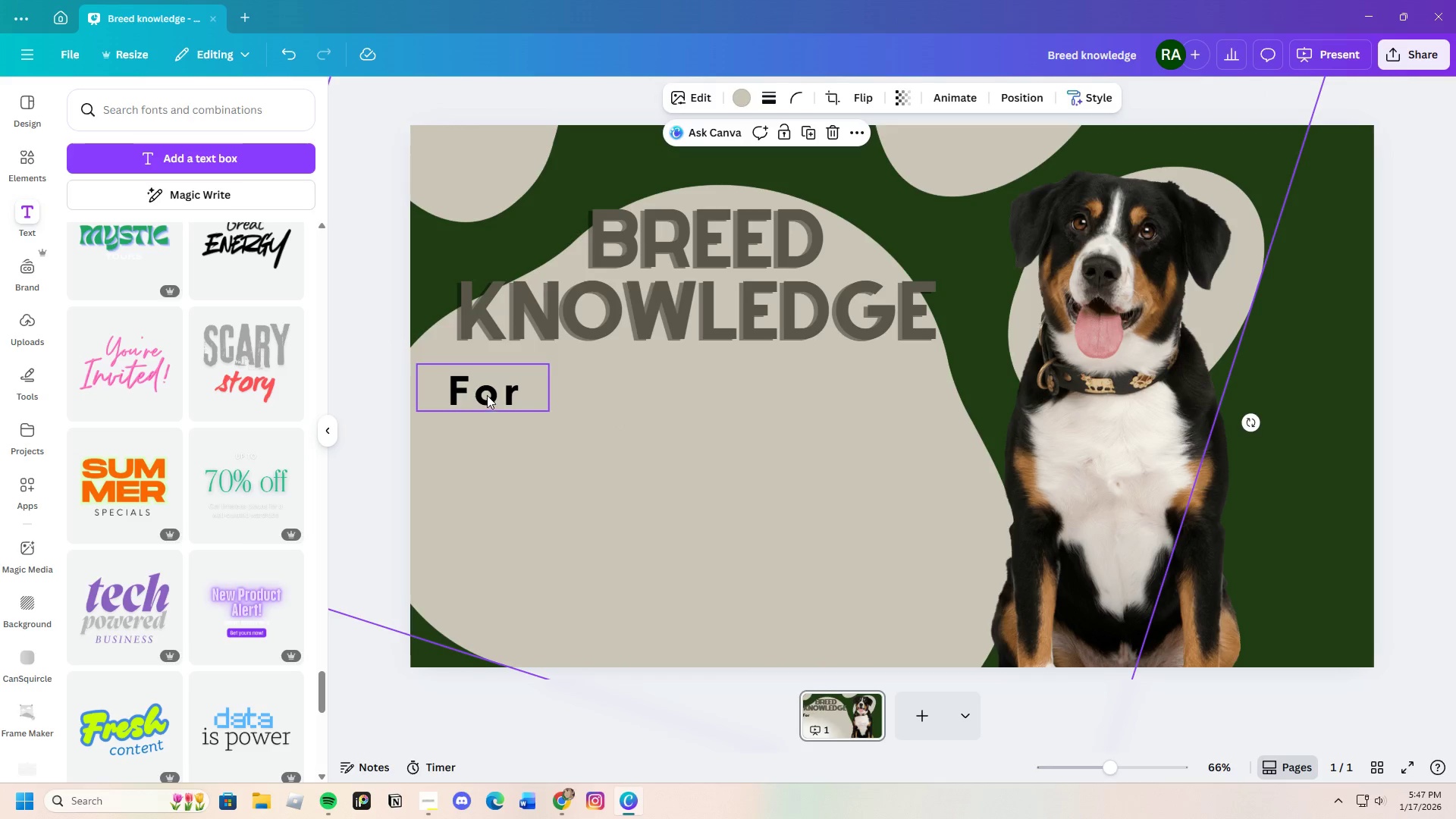 
left_click([592, 292])
 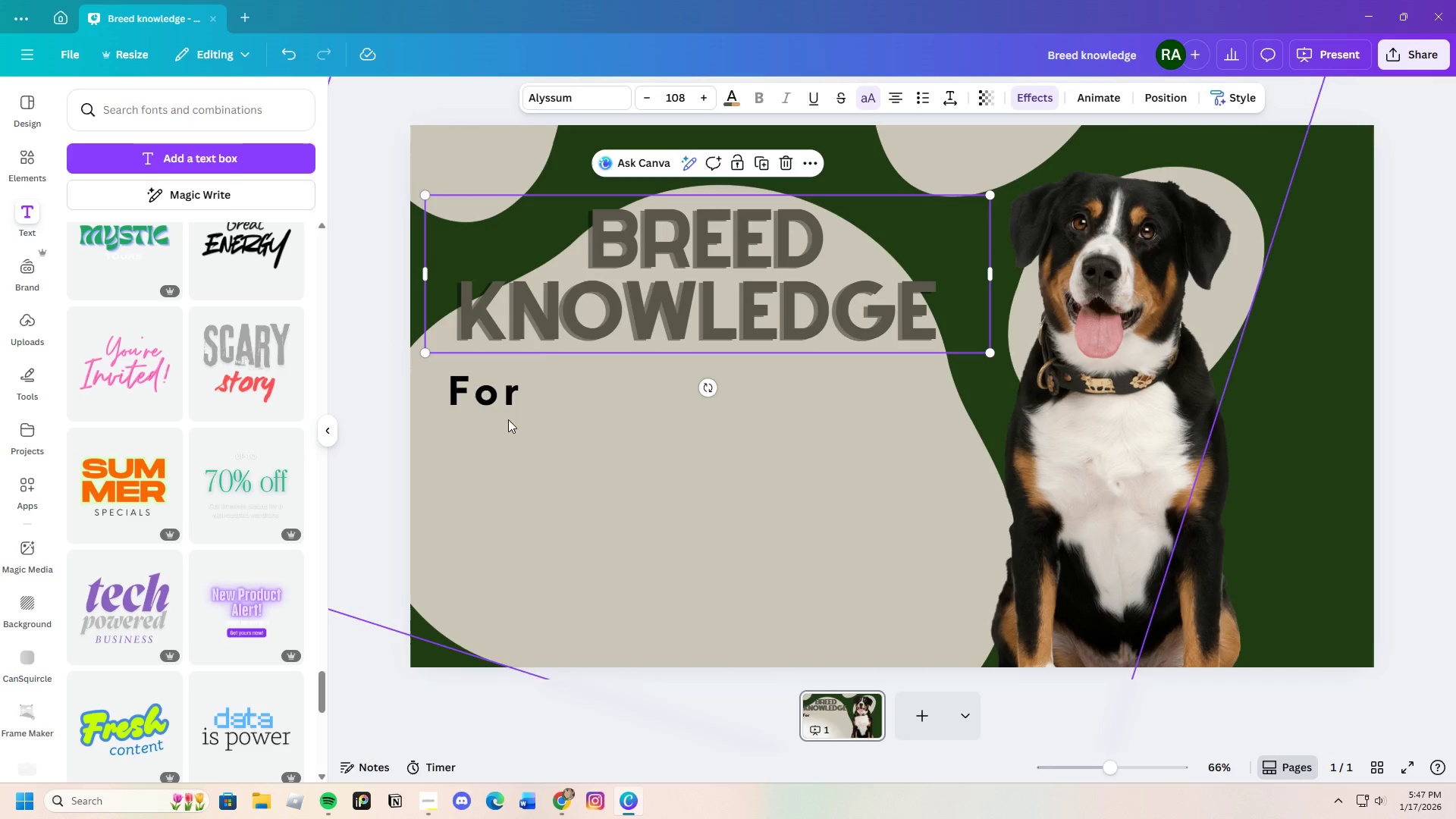 
left_click([504, 400])
 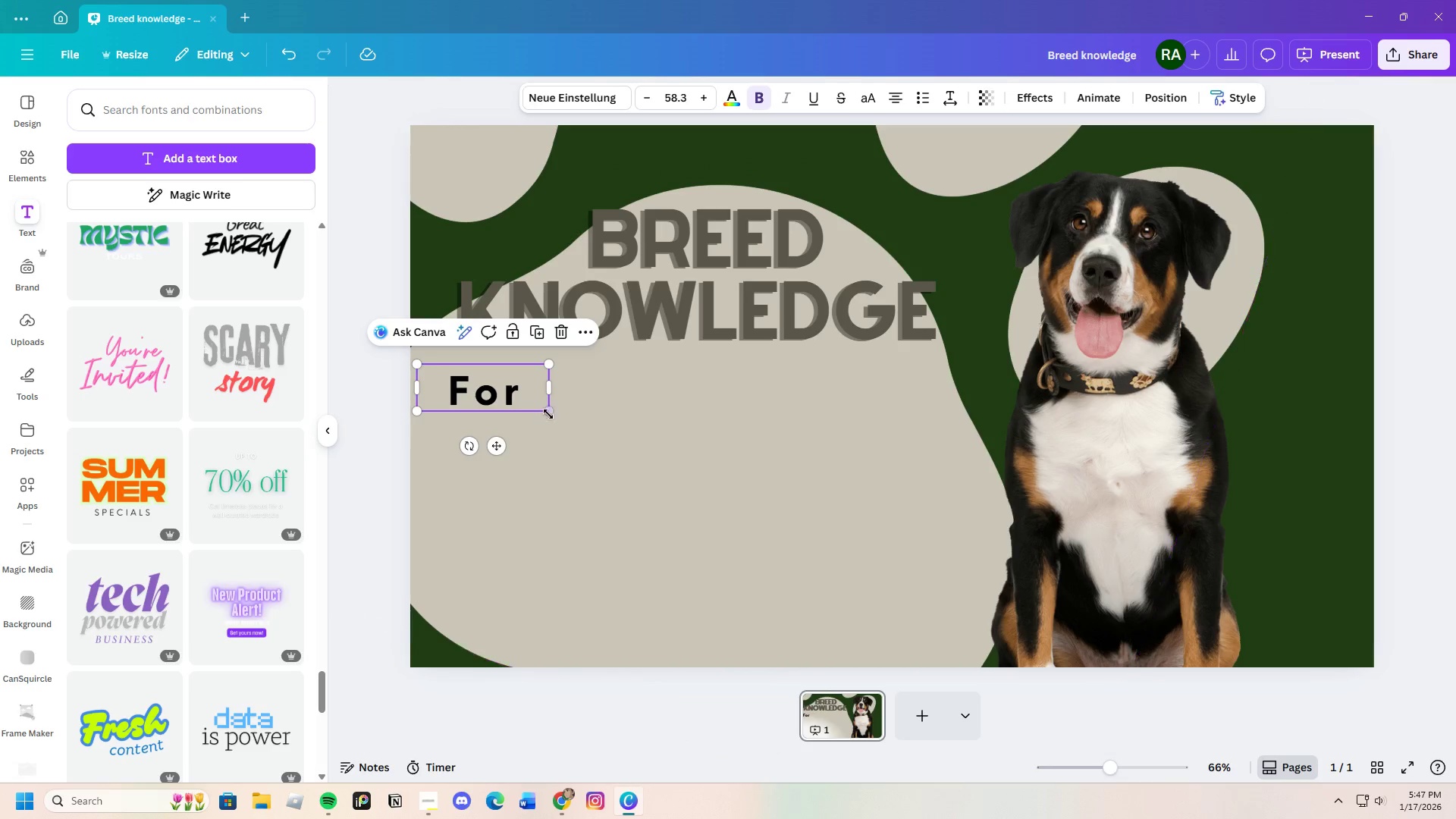 
left_click_drag(start_coordinate=[548, 412], to_coordinate=[646, 494])
 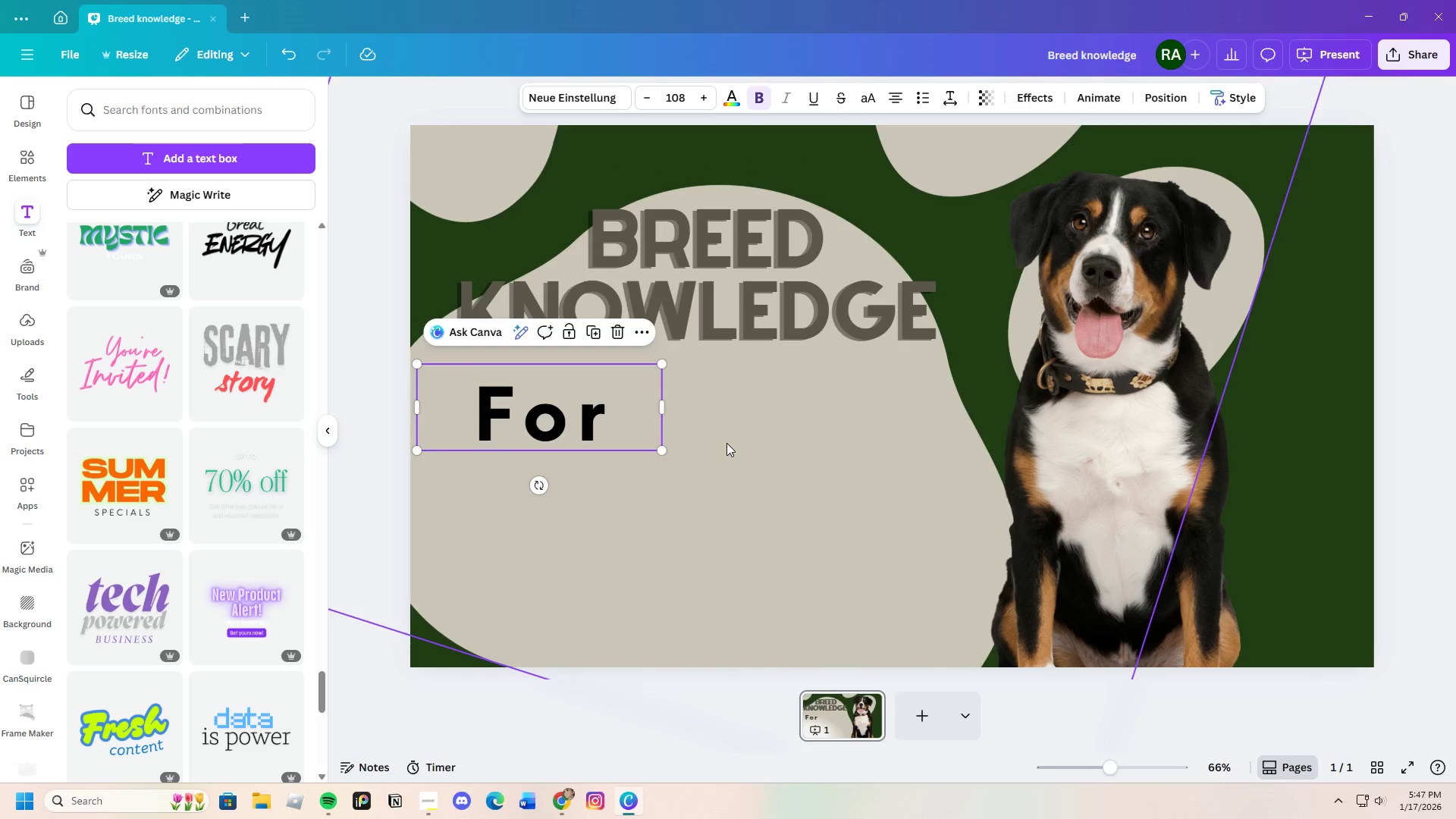 
left_click([726, 443])
 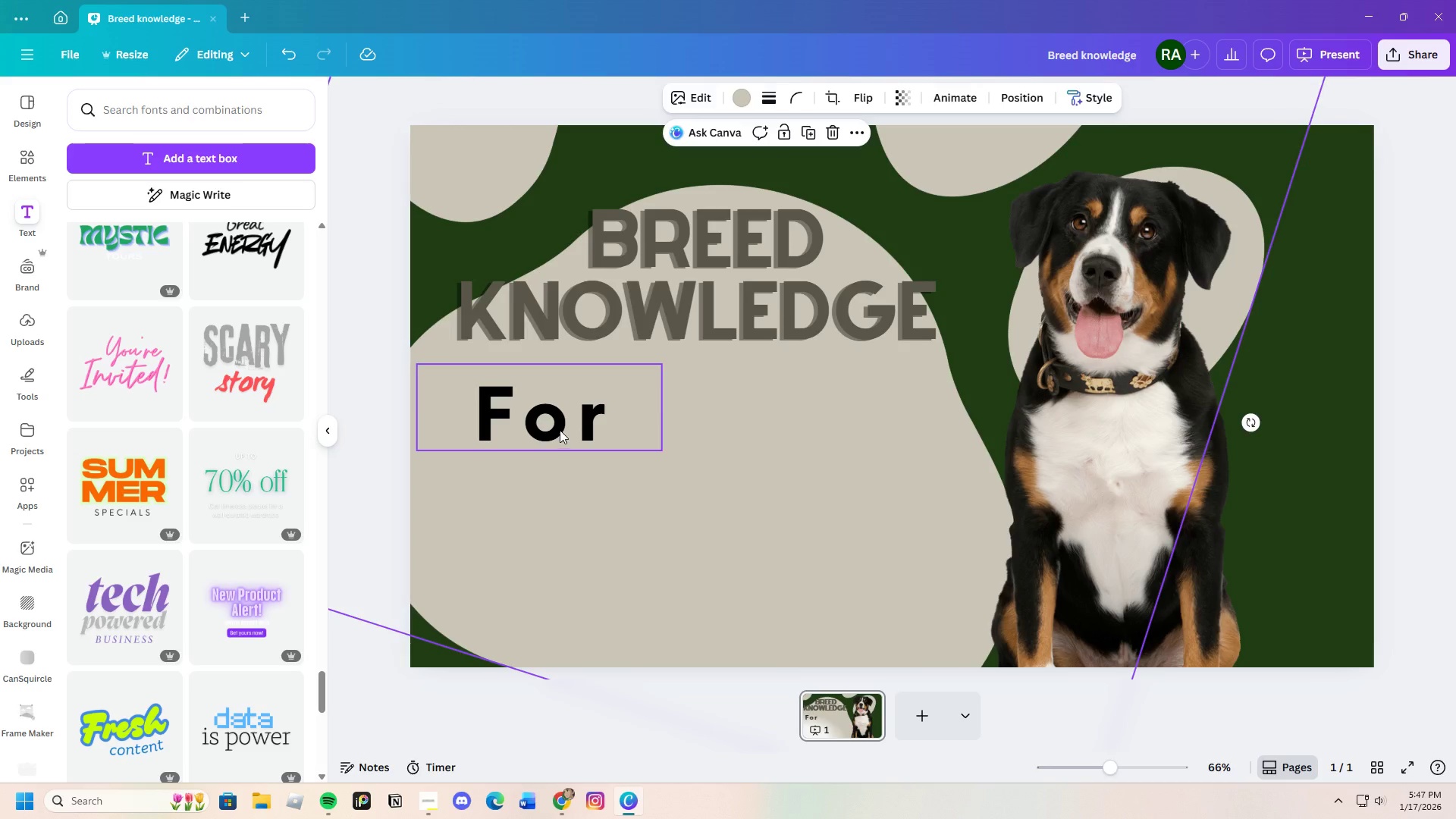 
left_click_drag(start_coordinate=[560, 428], to_coordinate=[542, 422])
 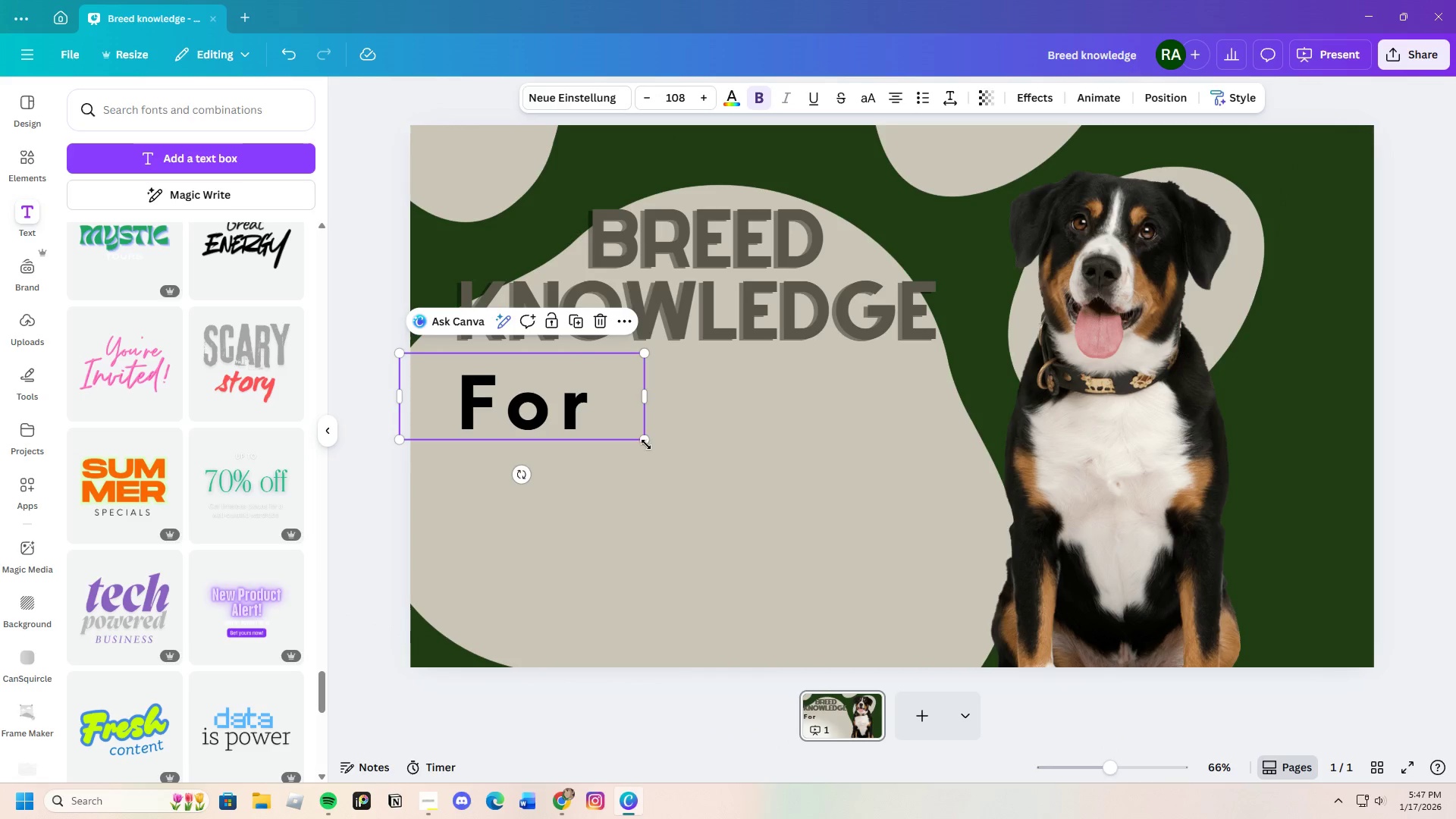 
left_click_drag(start_coordinate=[645, 444], to_coordinate=[613, 435])
 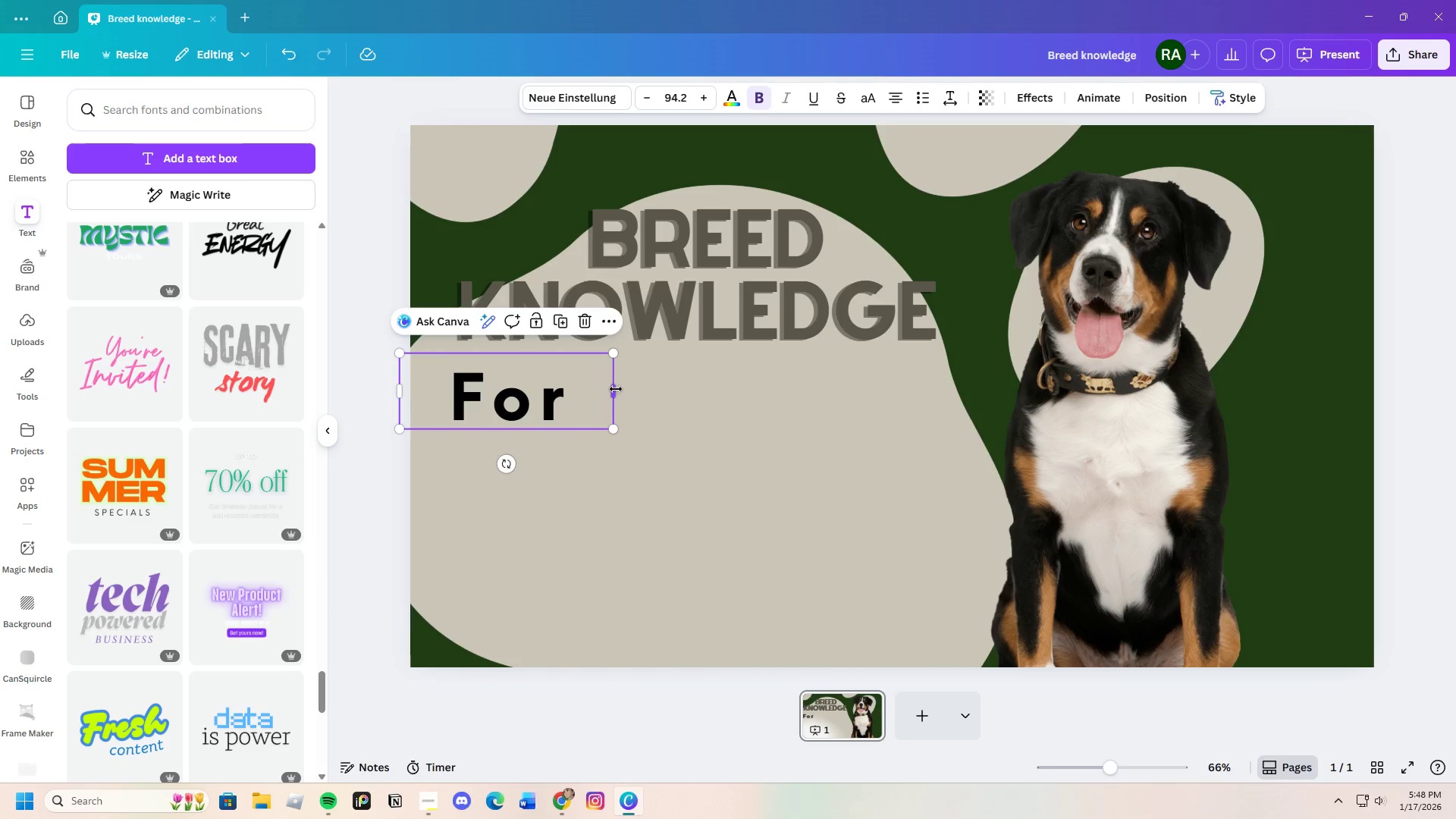 
left_click_drag(start_coordinate=[616, 389], to_coordinate=[535, 391])
 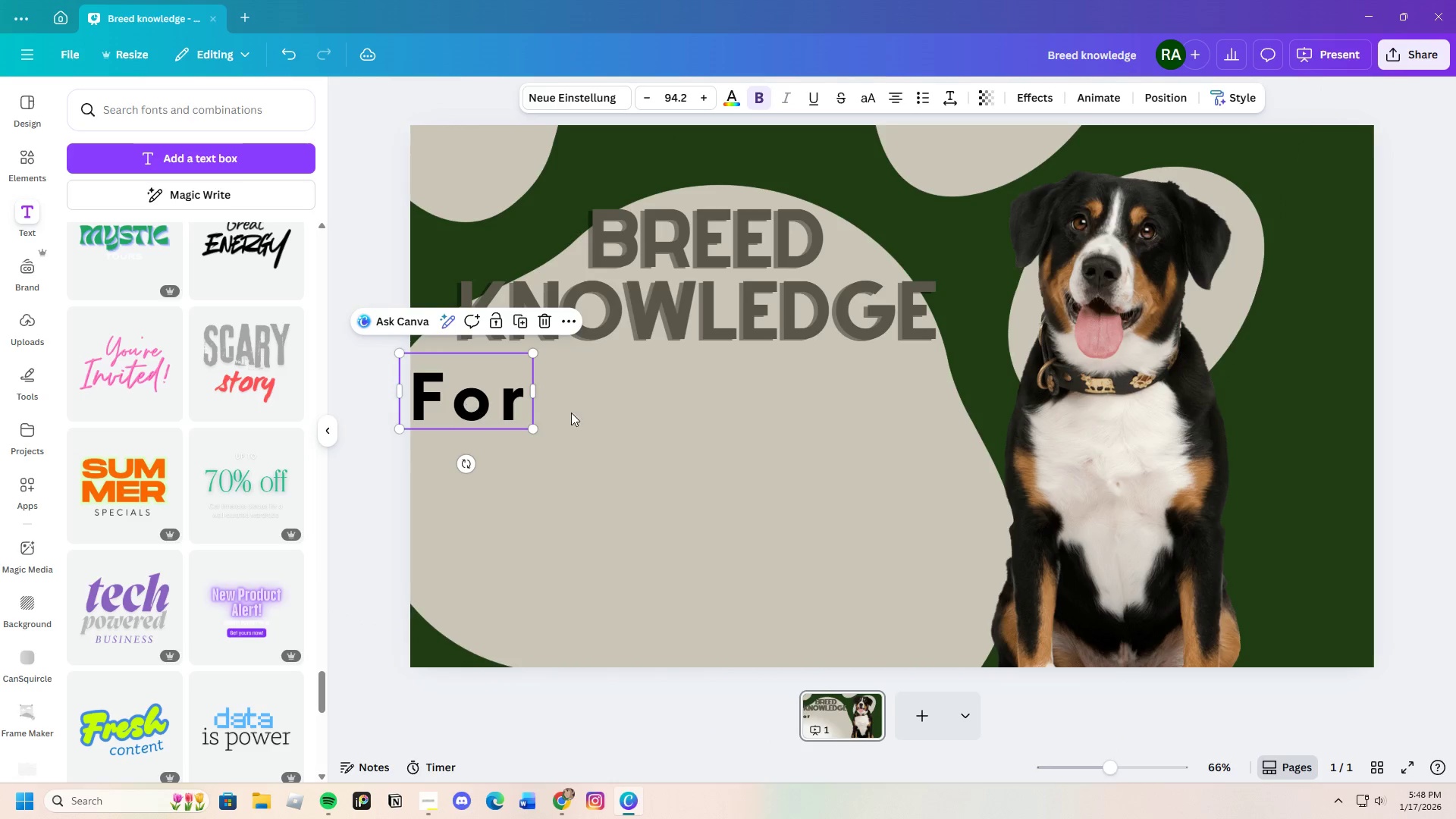 
left_click([603, 413])
 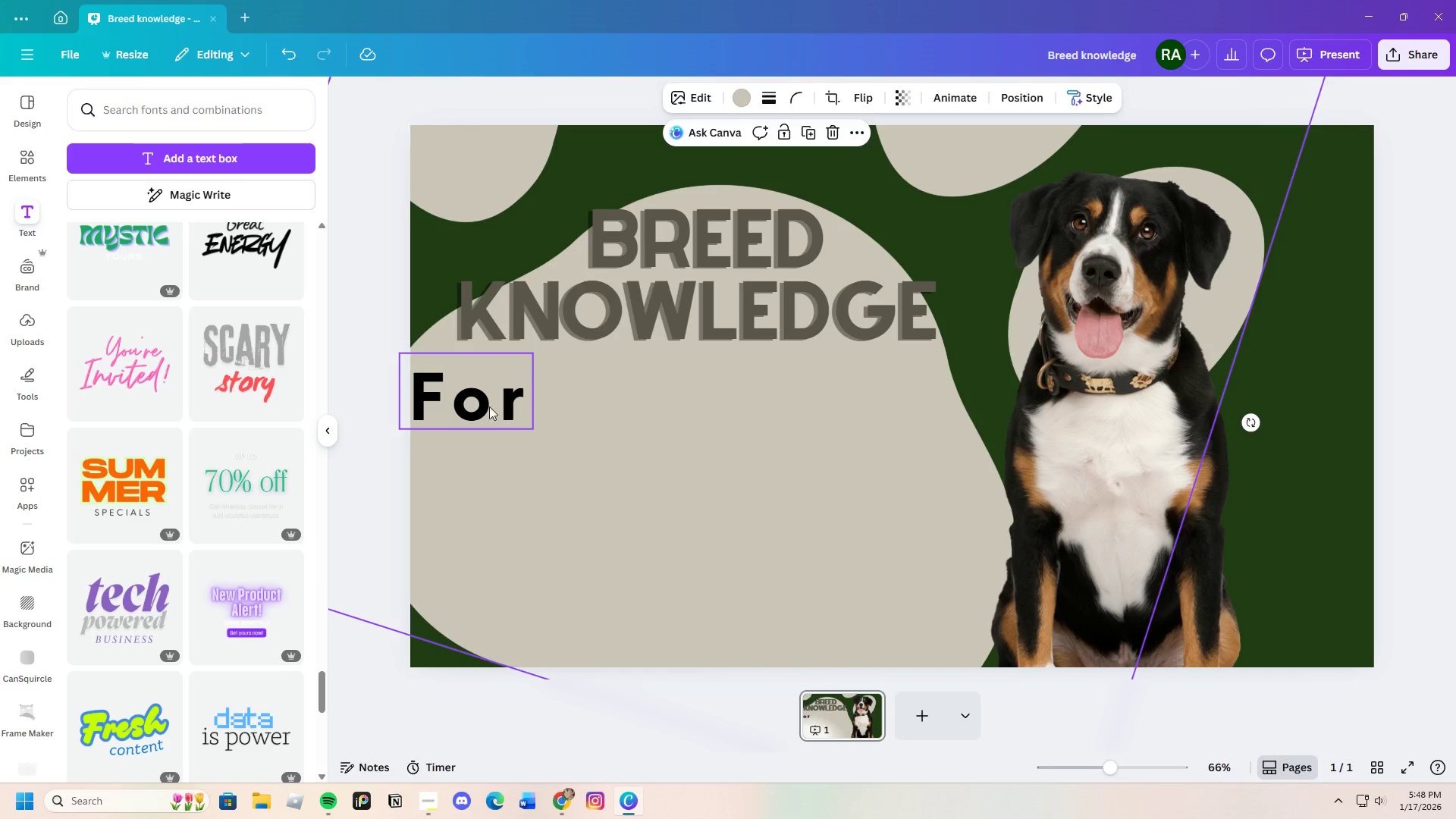 
left_click_drag(start_coordinate=[489, 406], to_coordinate=[522, 410])
 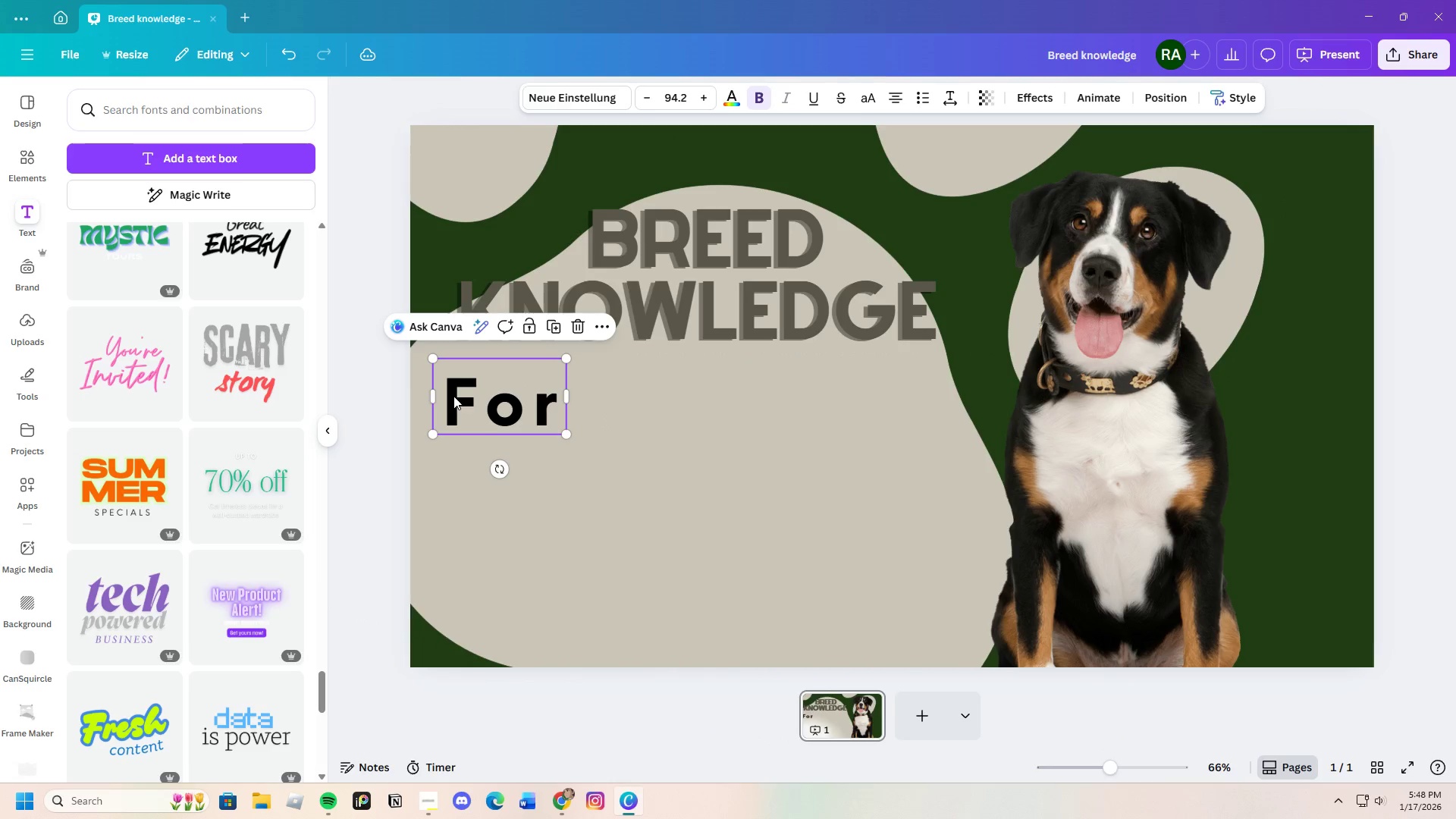 
left_click([453, 396])
 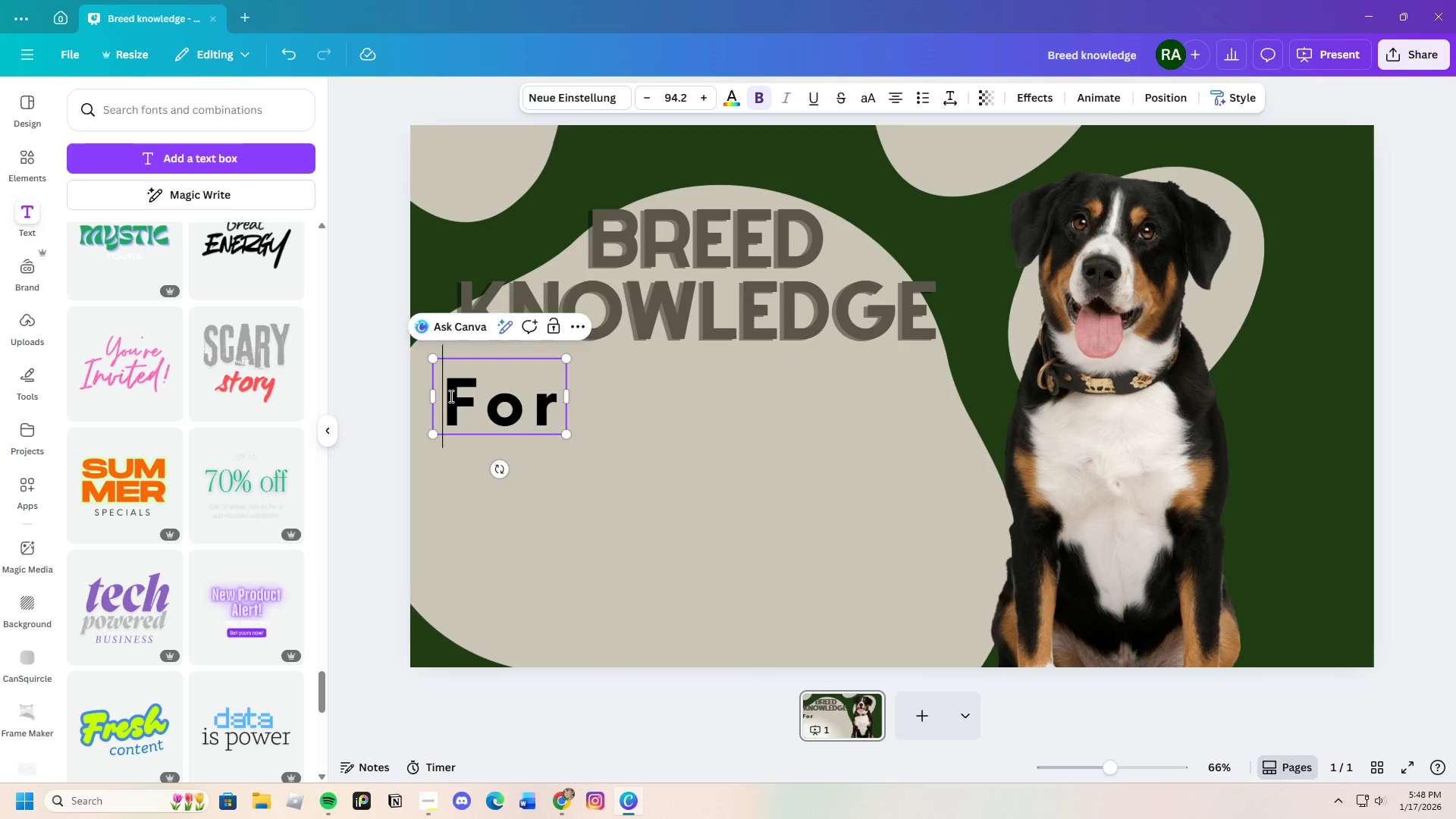 
left_click_drag(start_coordinate=[450, 396], to_coordinate=[570, 413])
 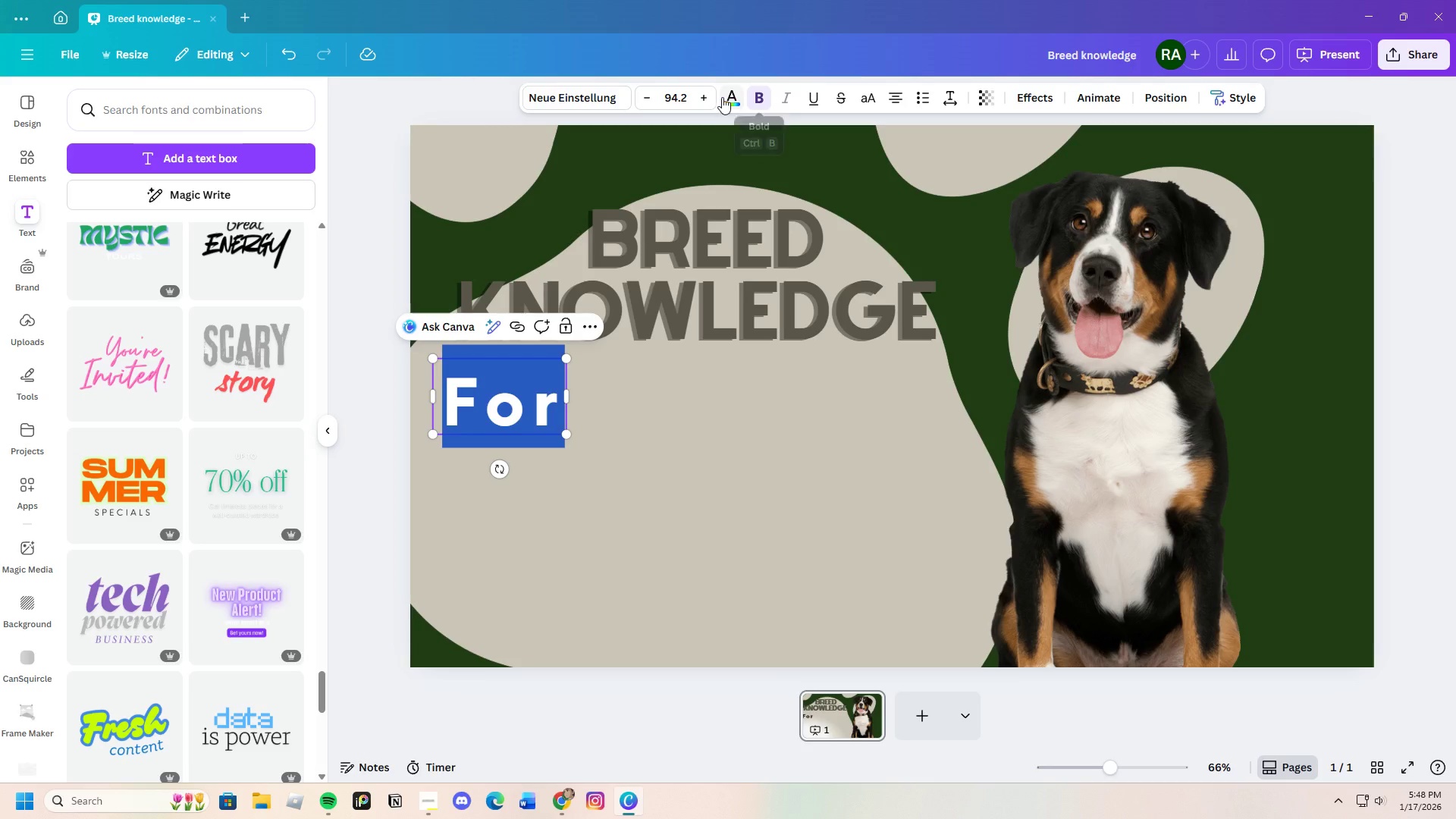 
left_click([732, 96])
 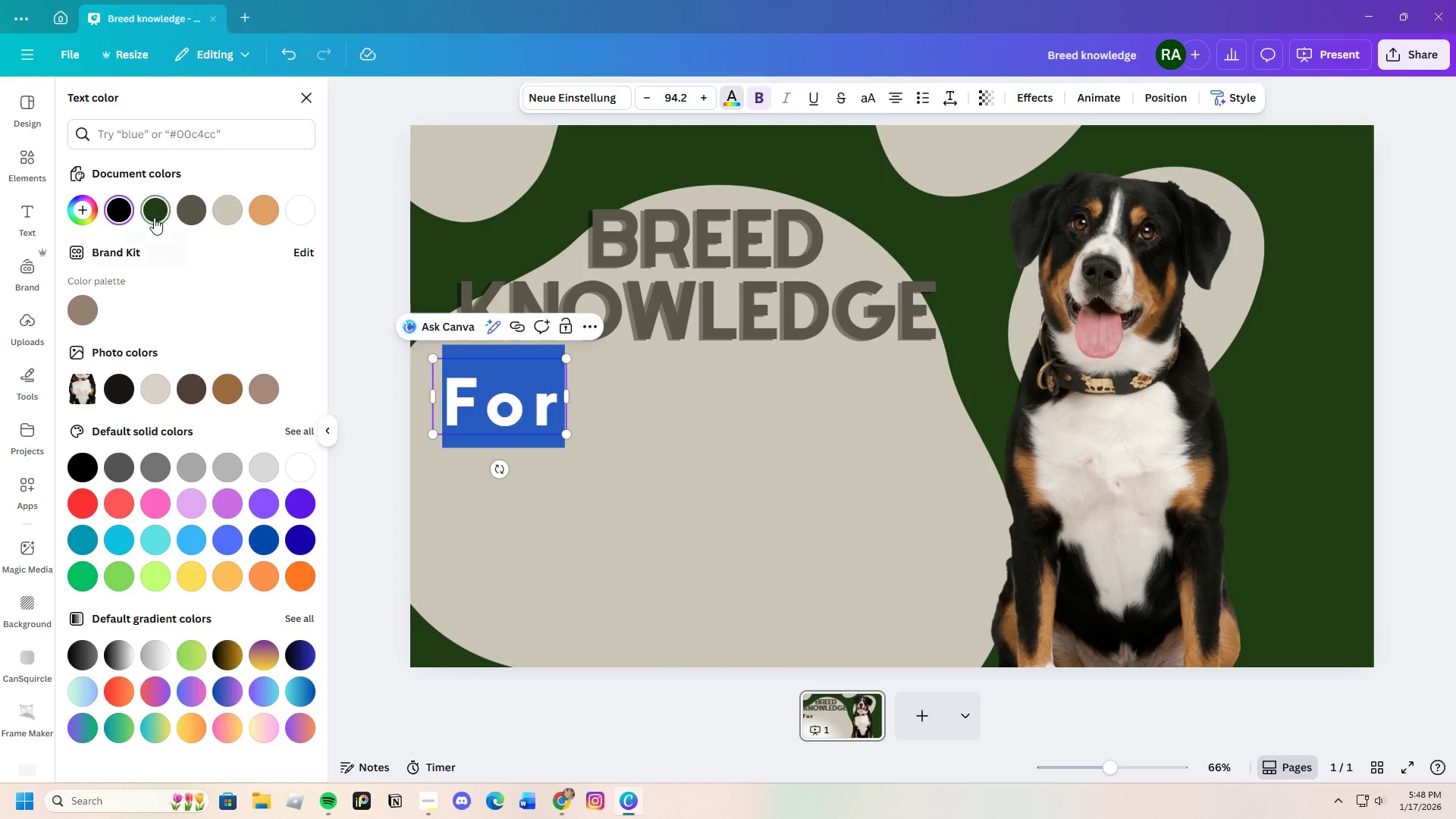 
left_click([200, 214])
 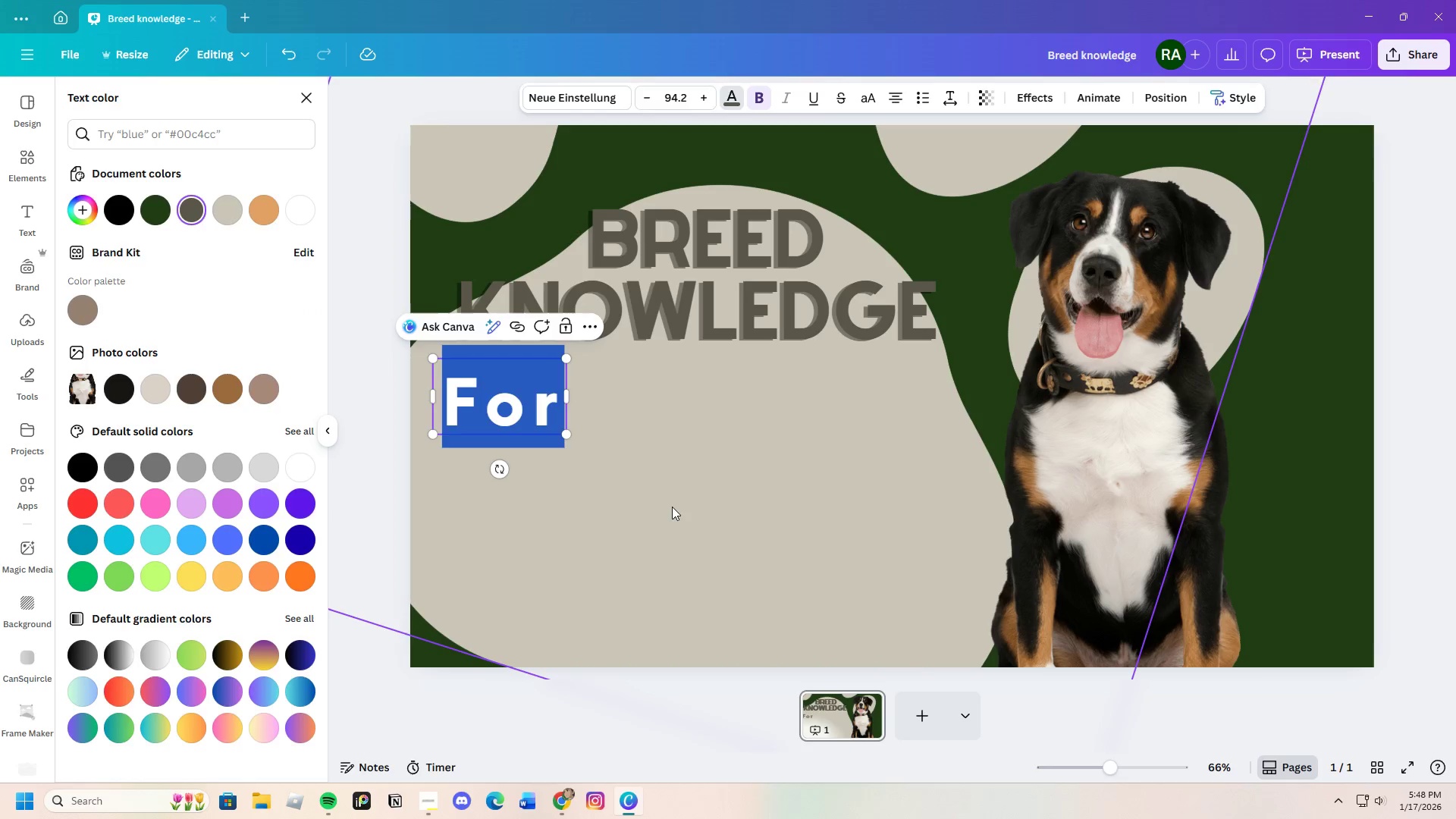 
left_click([673, 500])
 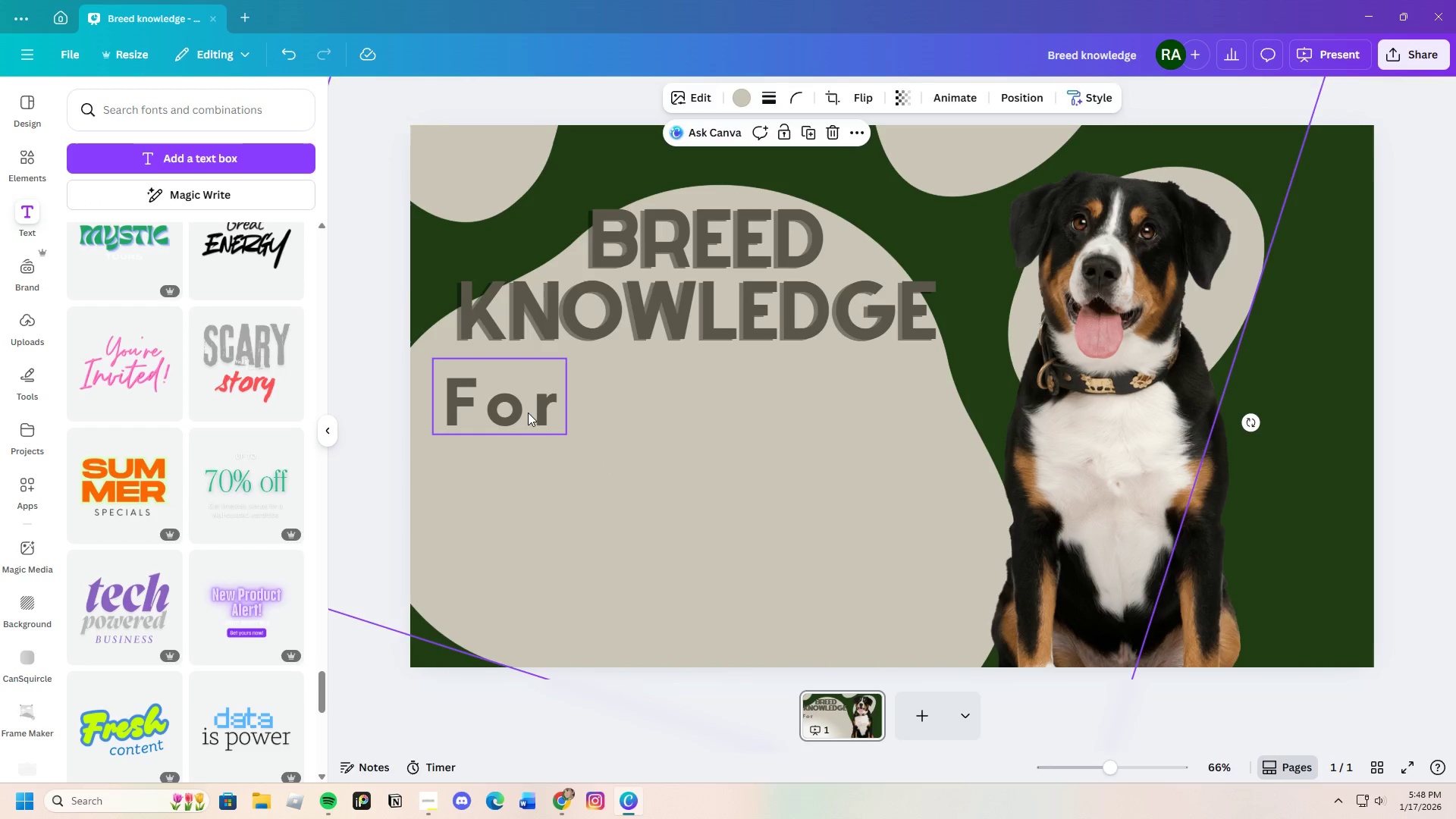 
left_click_drag(start_coordinate=[526, 410], to_coordinate=[535, 403])
 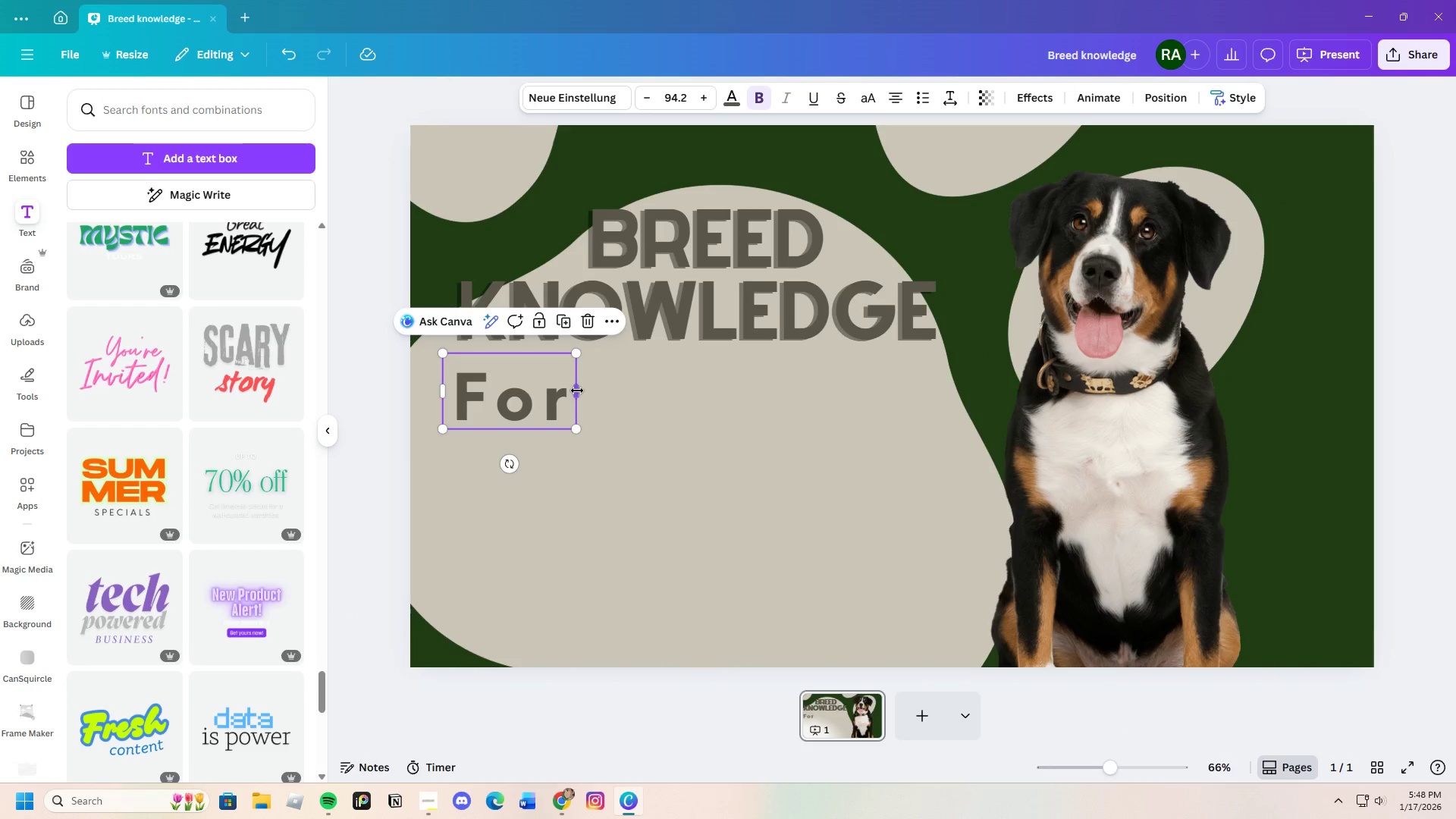 
left_click_drag(start_coordinate=[577, 391], to_coordinate=[570, 391])
 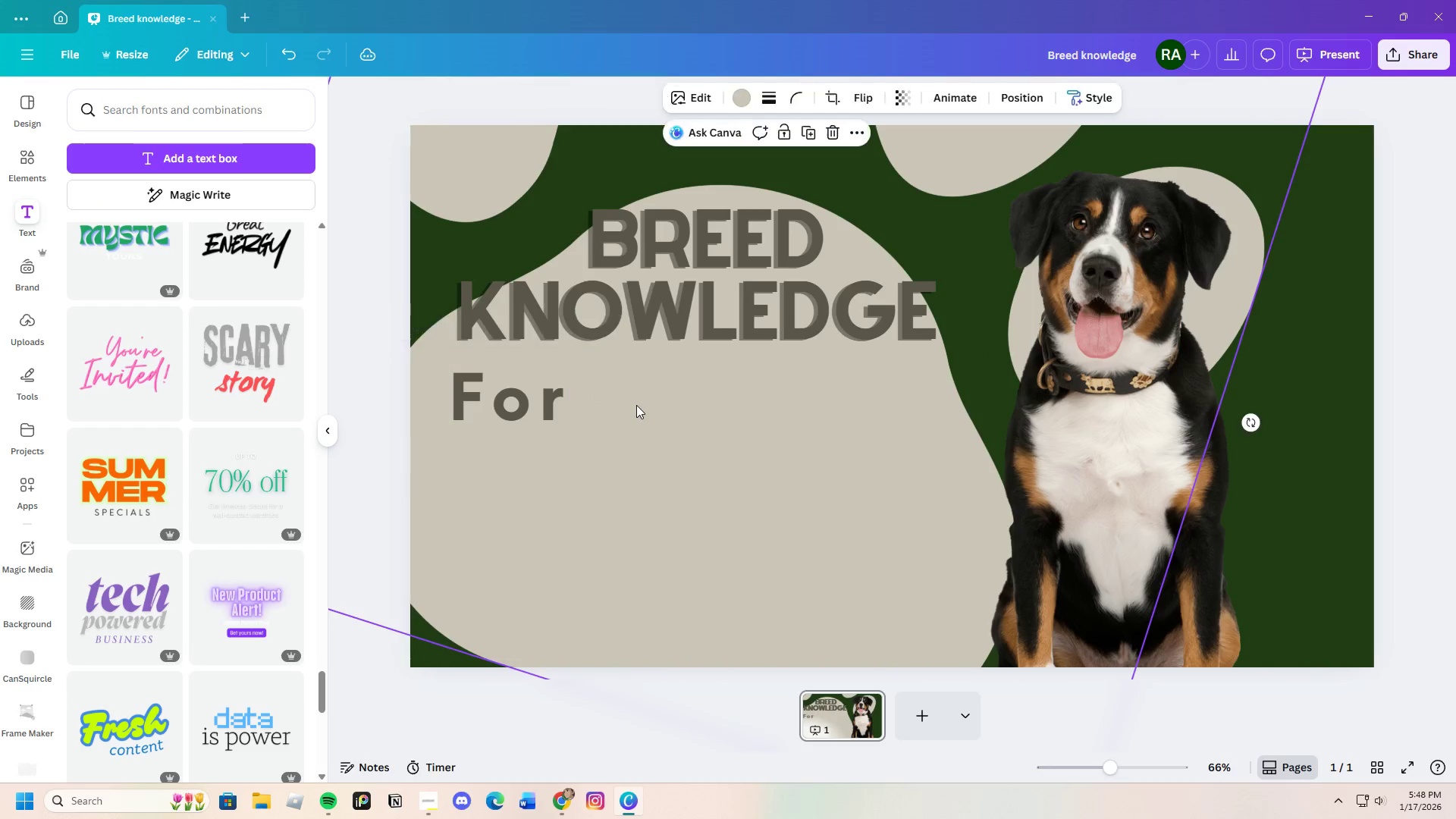 
left_click([636, 405])
 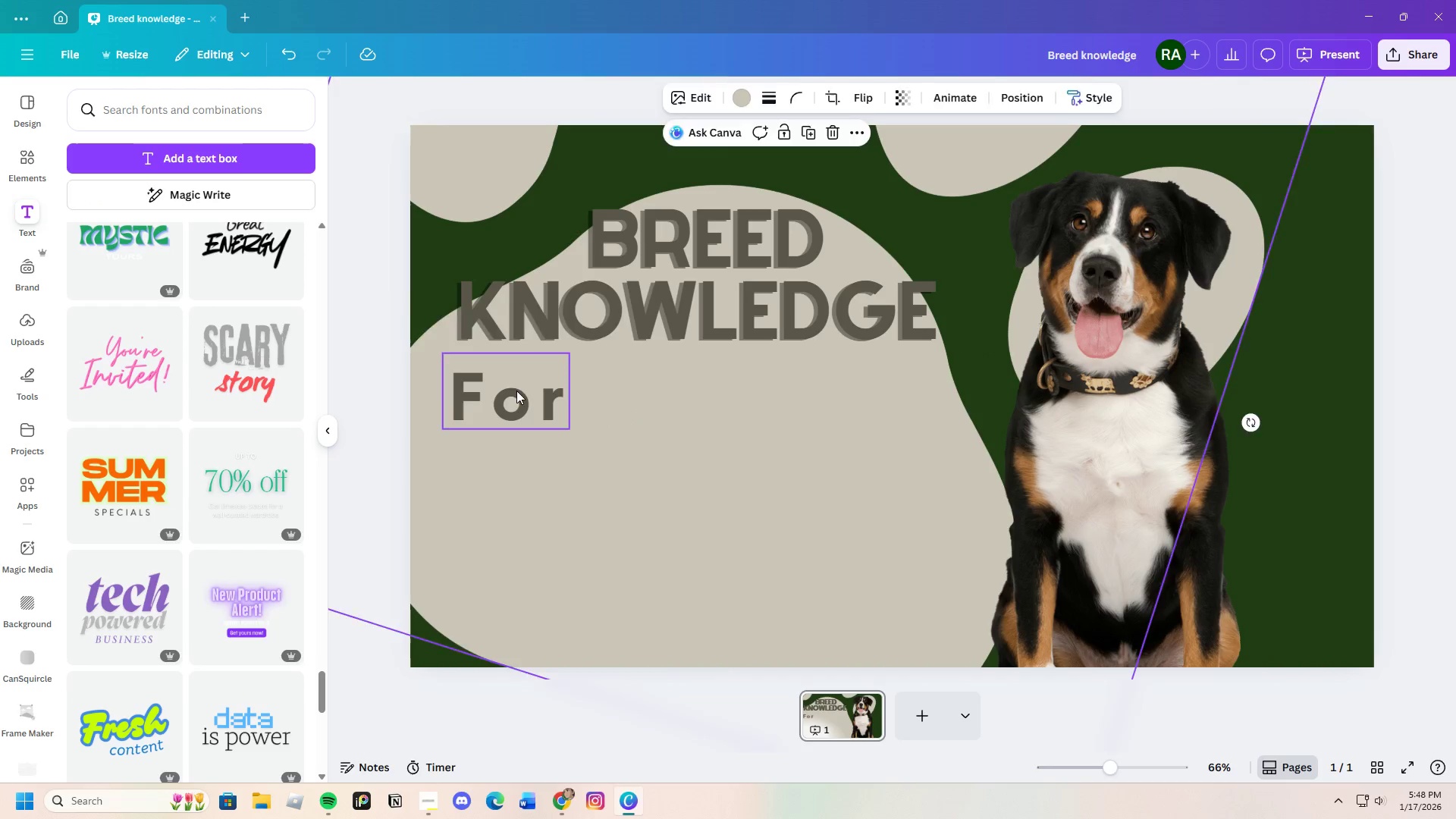 
left_click_drag(start_coordinate=[516, 391], to_coordinate=[518, 397])
 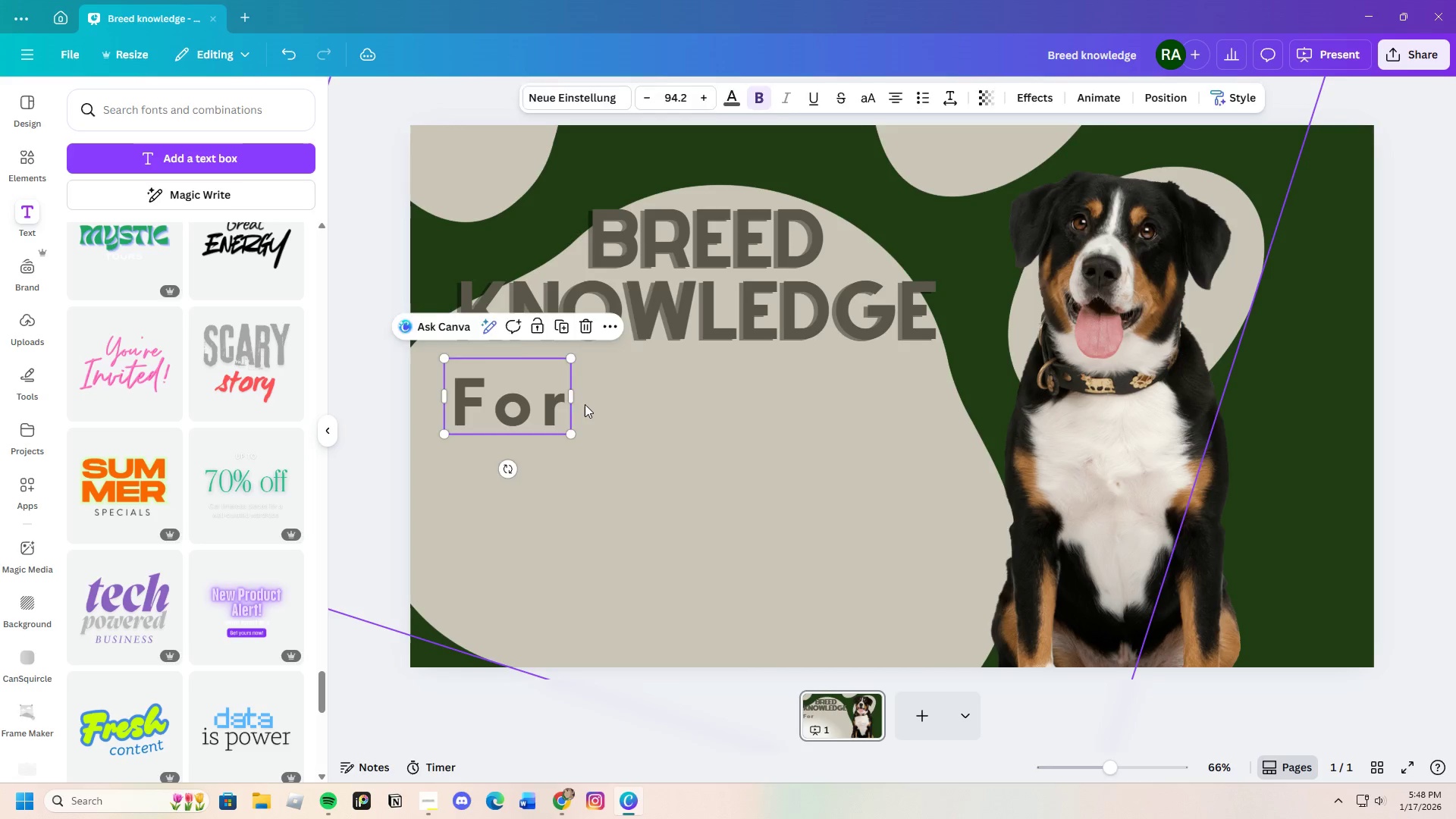 
left_click([585, 404])
 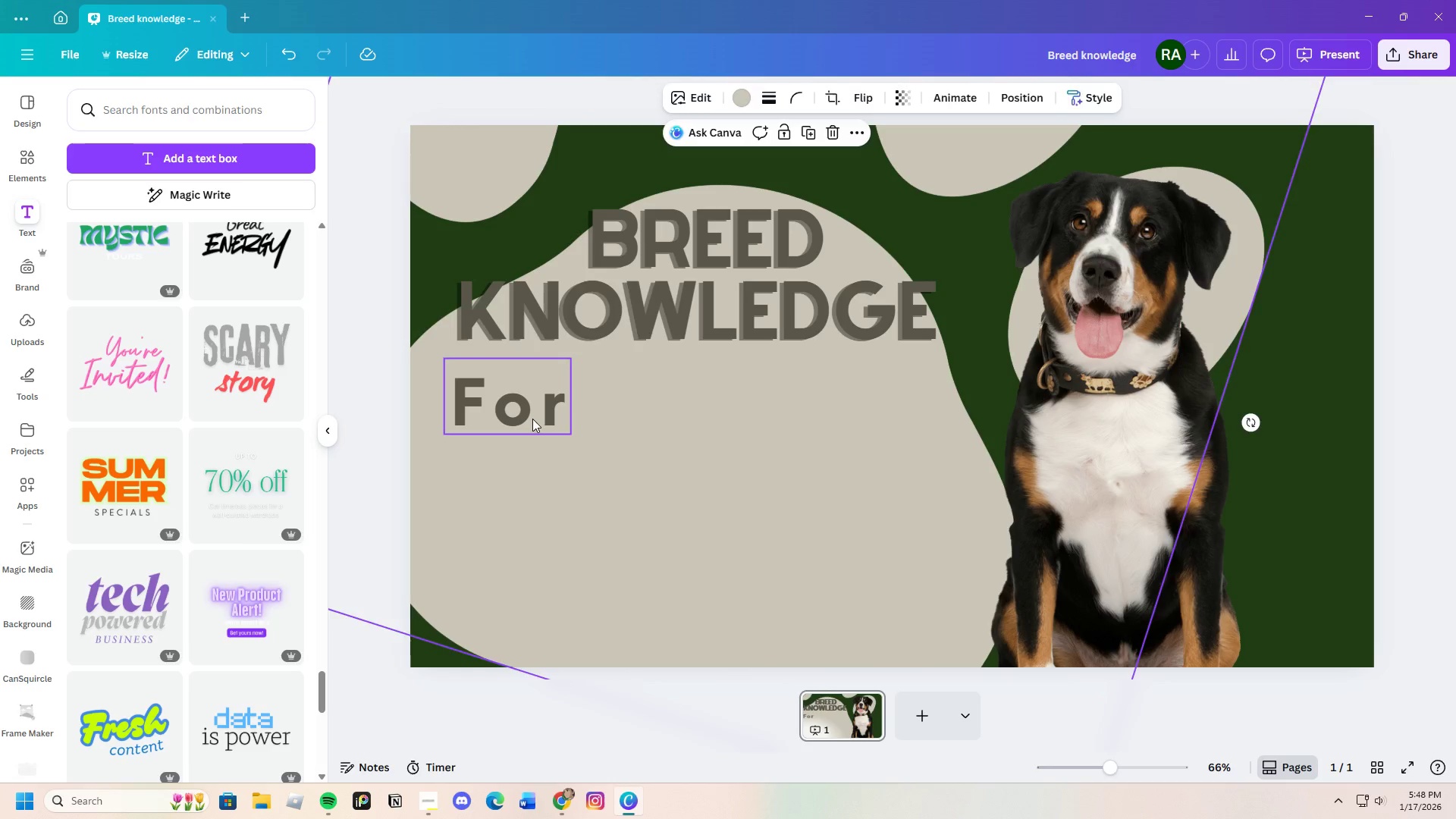 
left_click([532, 419])
 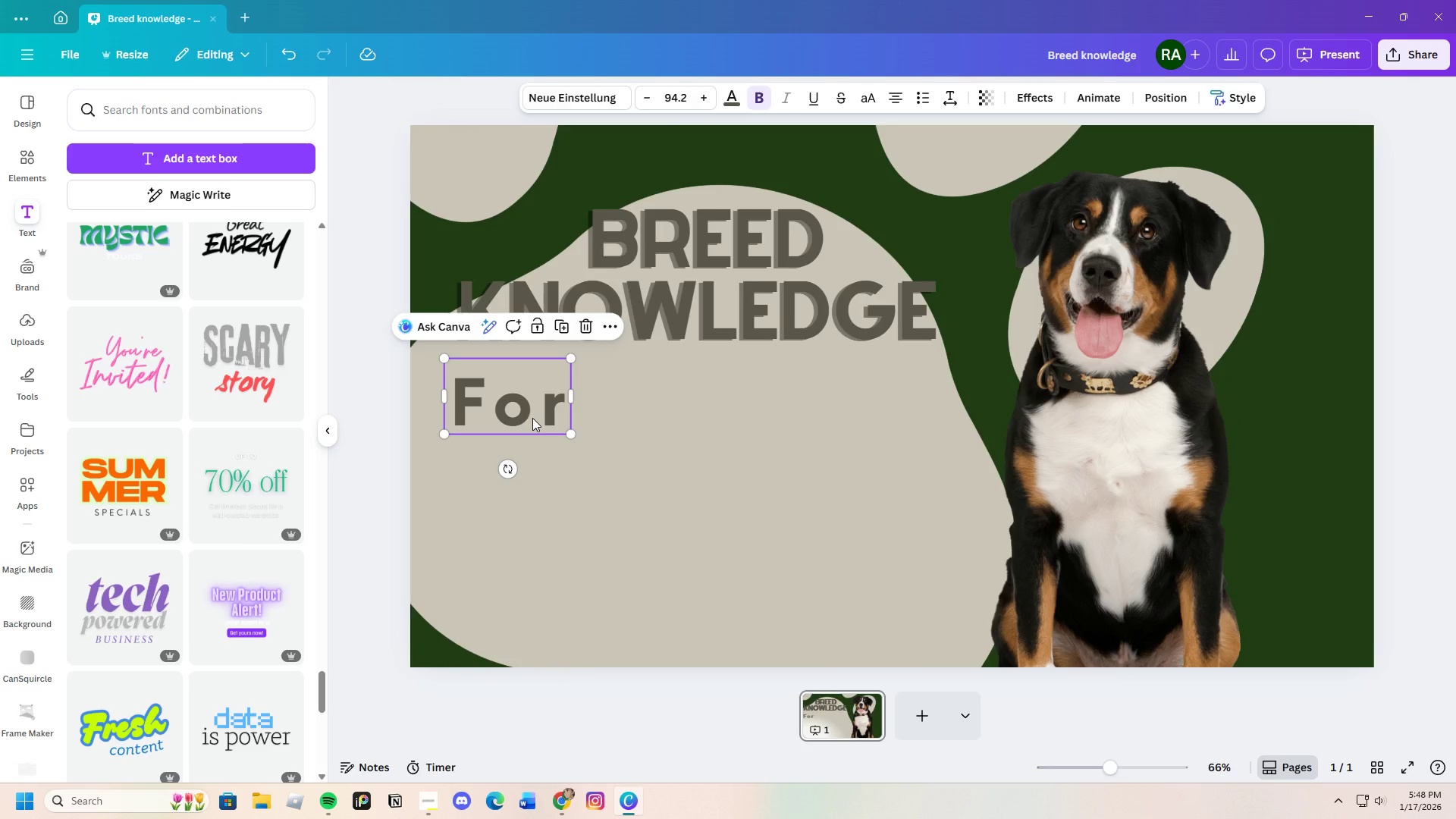 
key(Control+C)
 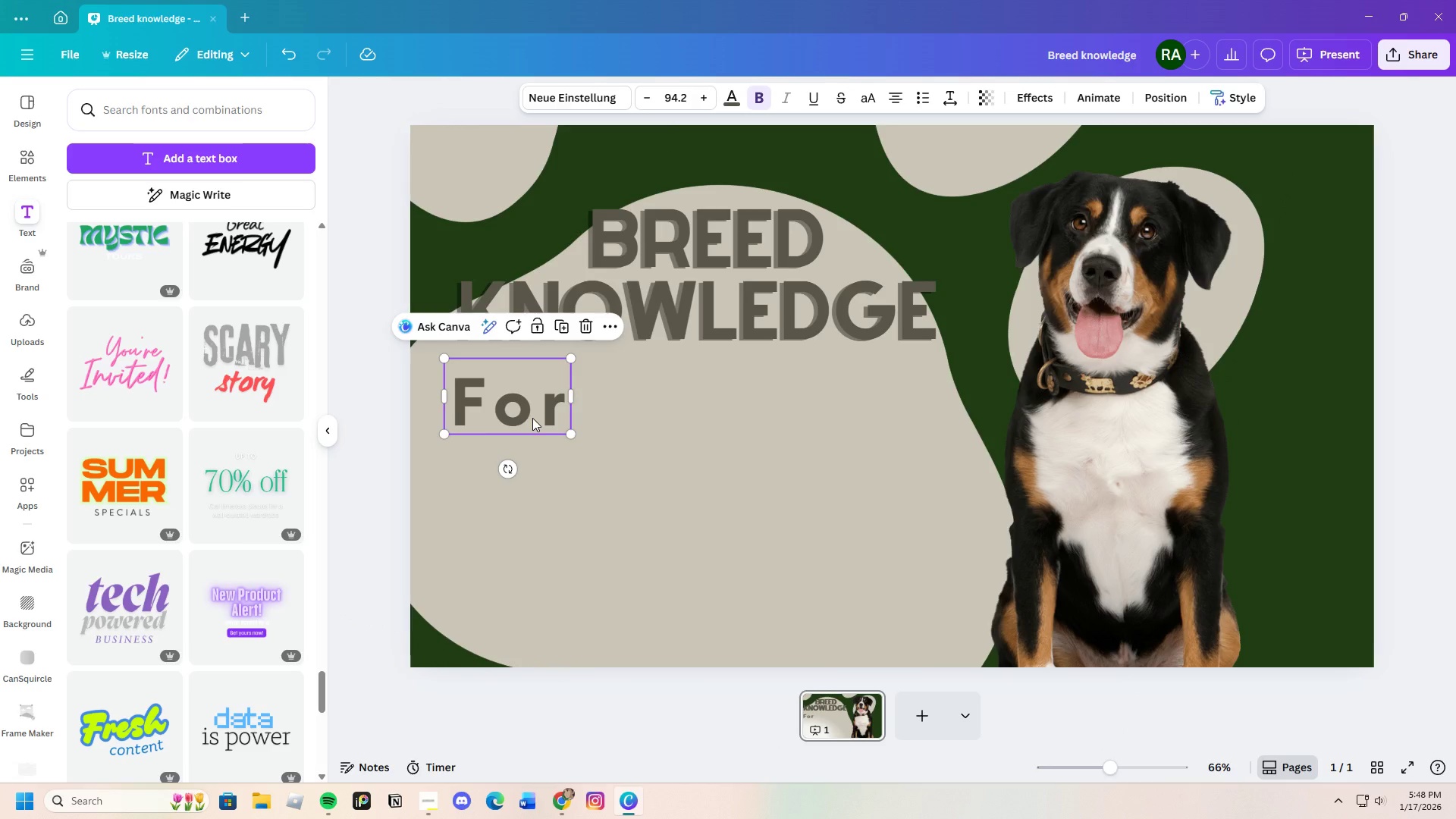 
key(Control+V)
 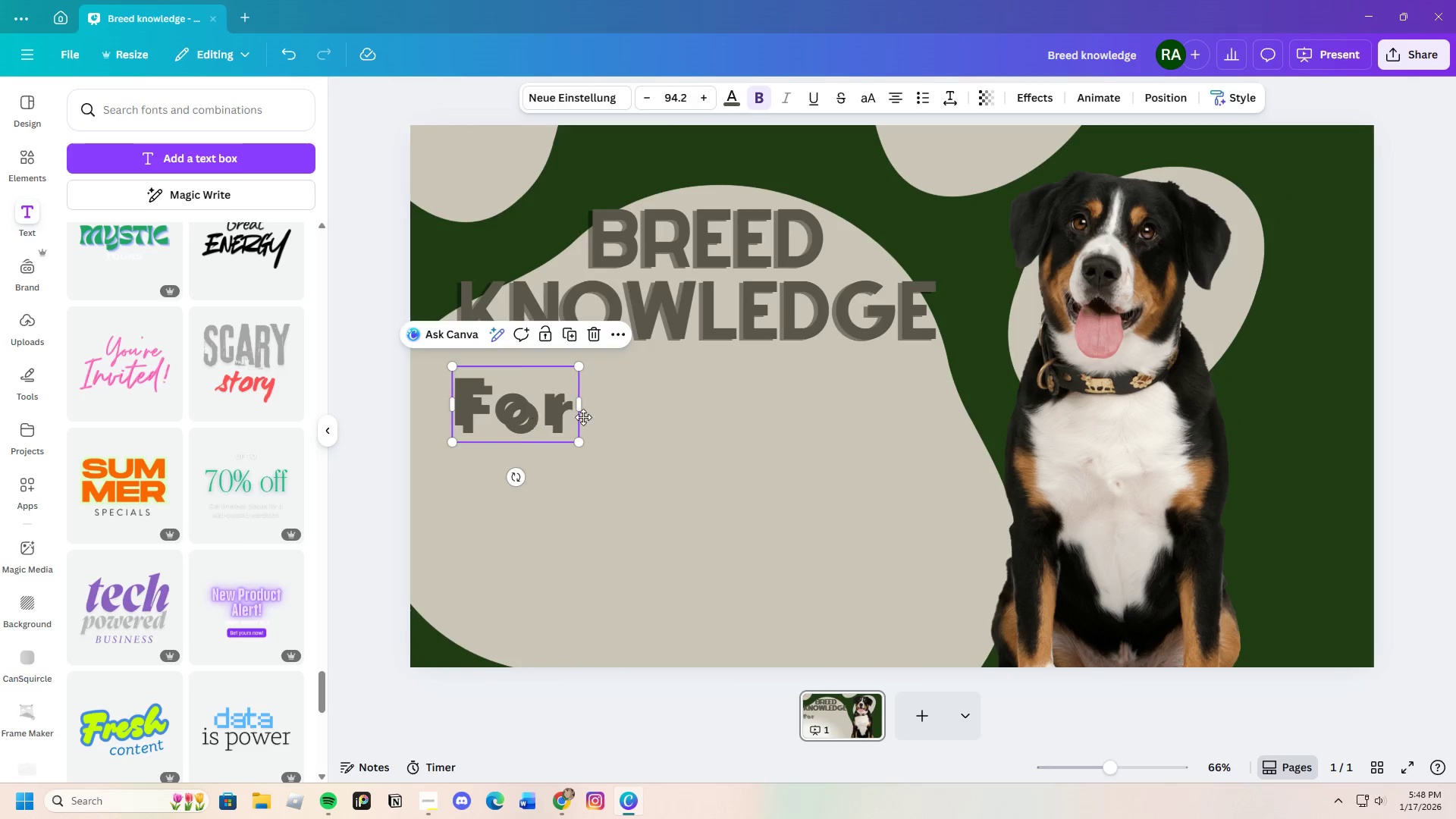 
left_click_drag(start_coordinate=[532, 418], to_coordinate=[677, 422])
 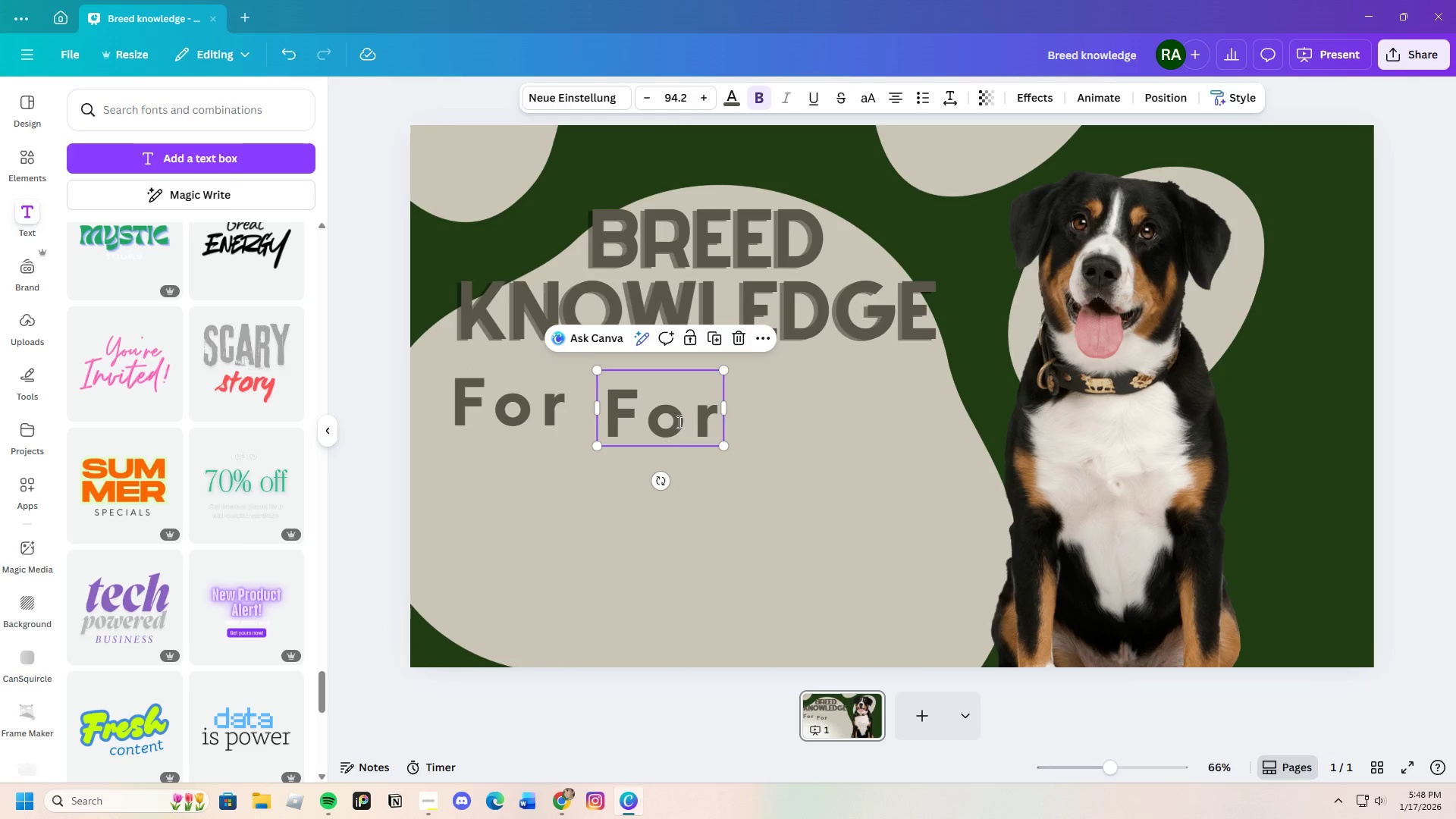 
left_click([678, 422])
 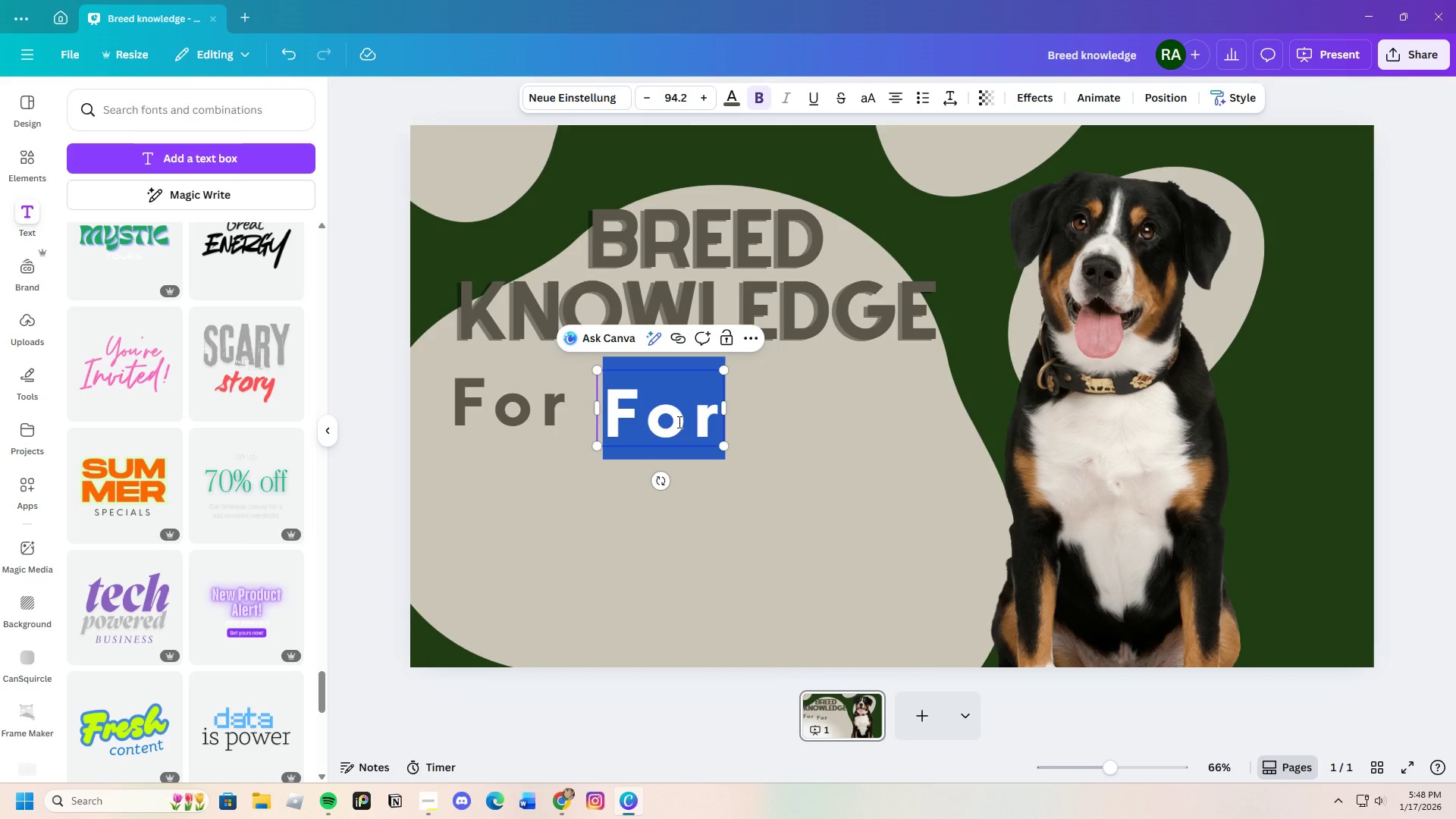 
key(Backspace)
type(Specialty Pet )
 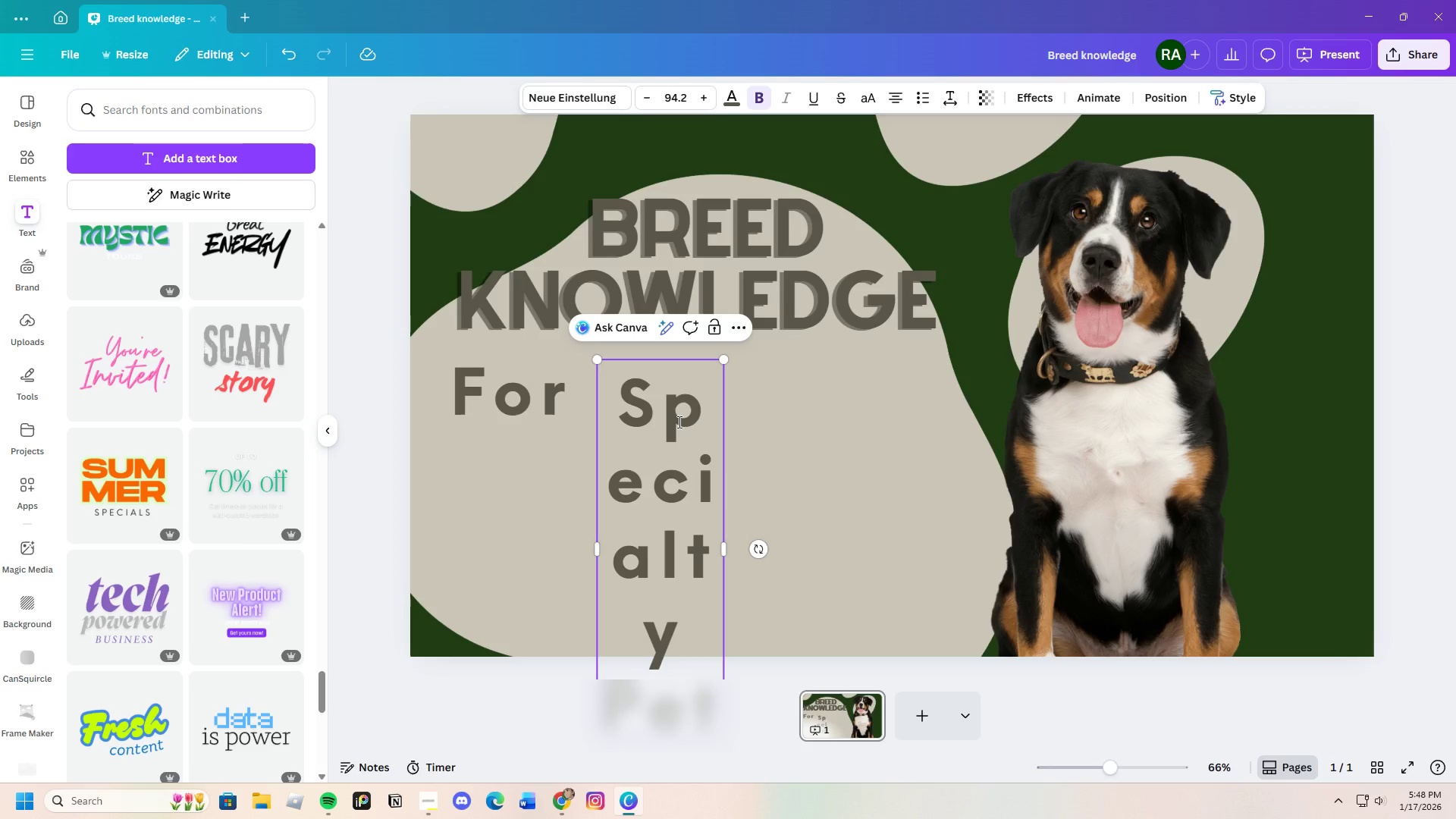 
left_click_drag(start_coordinate=[726, 550], to_coordinate=[1141, 468])
 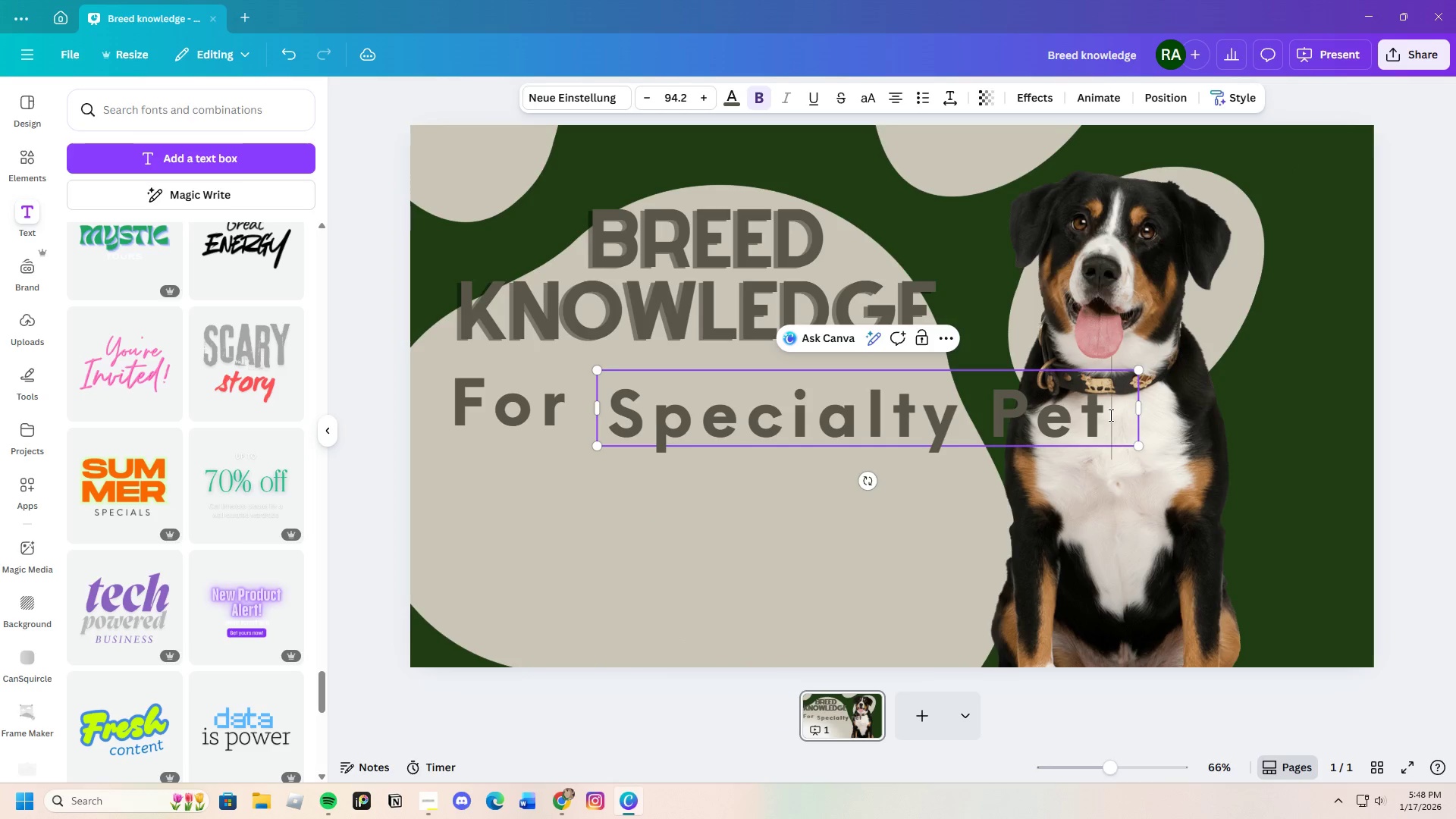 
left_click([1109, 415])
 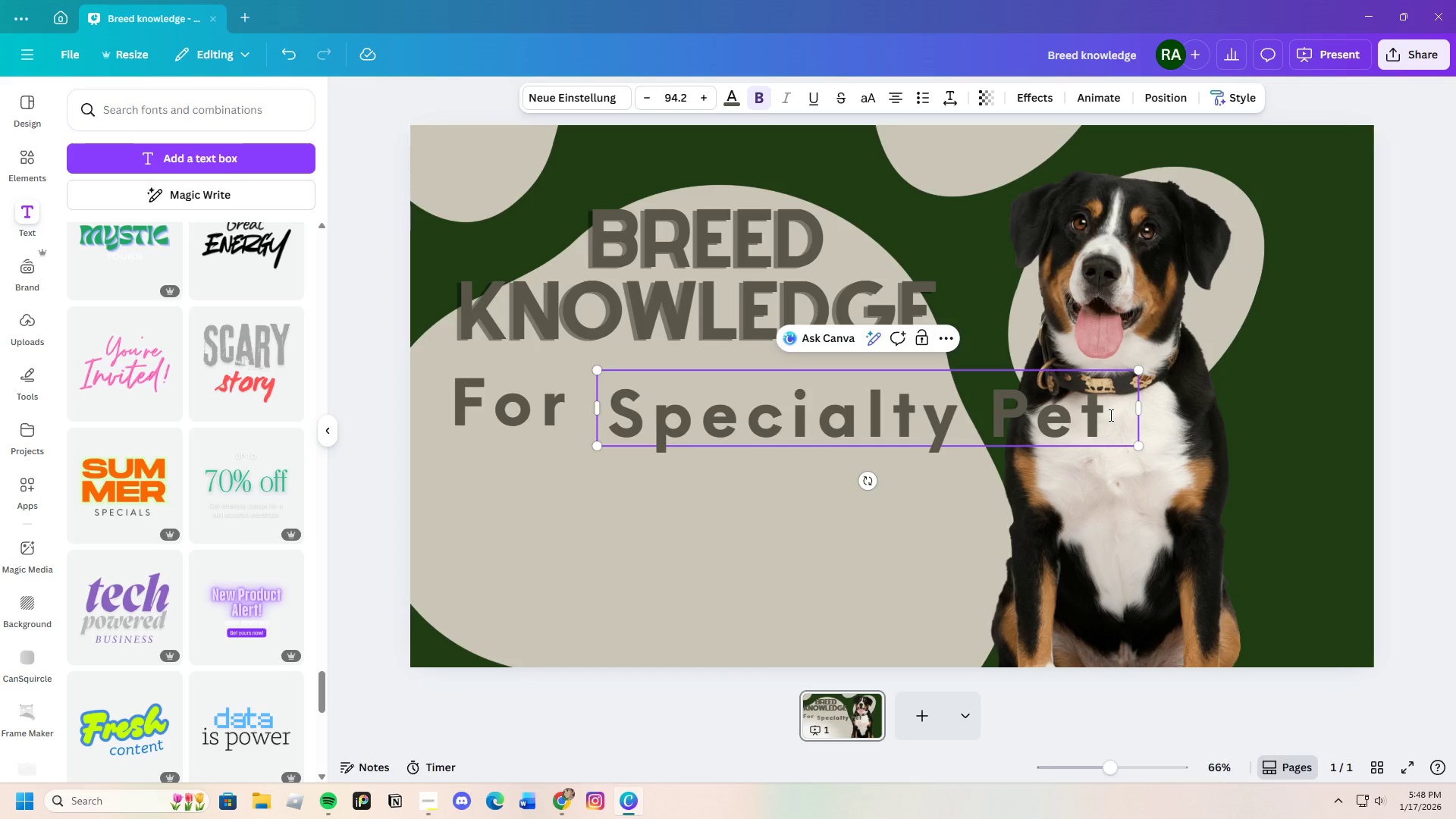 
type( Retail)
 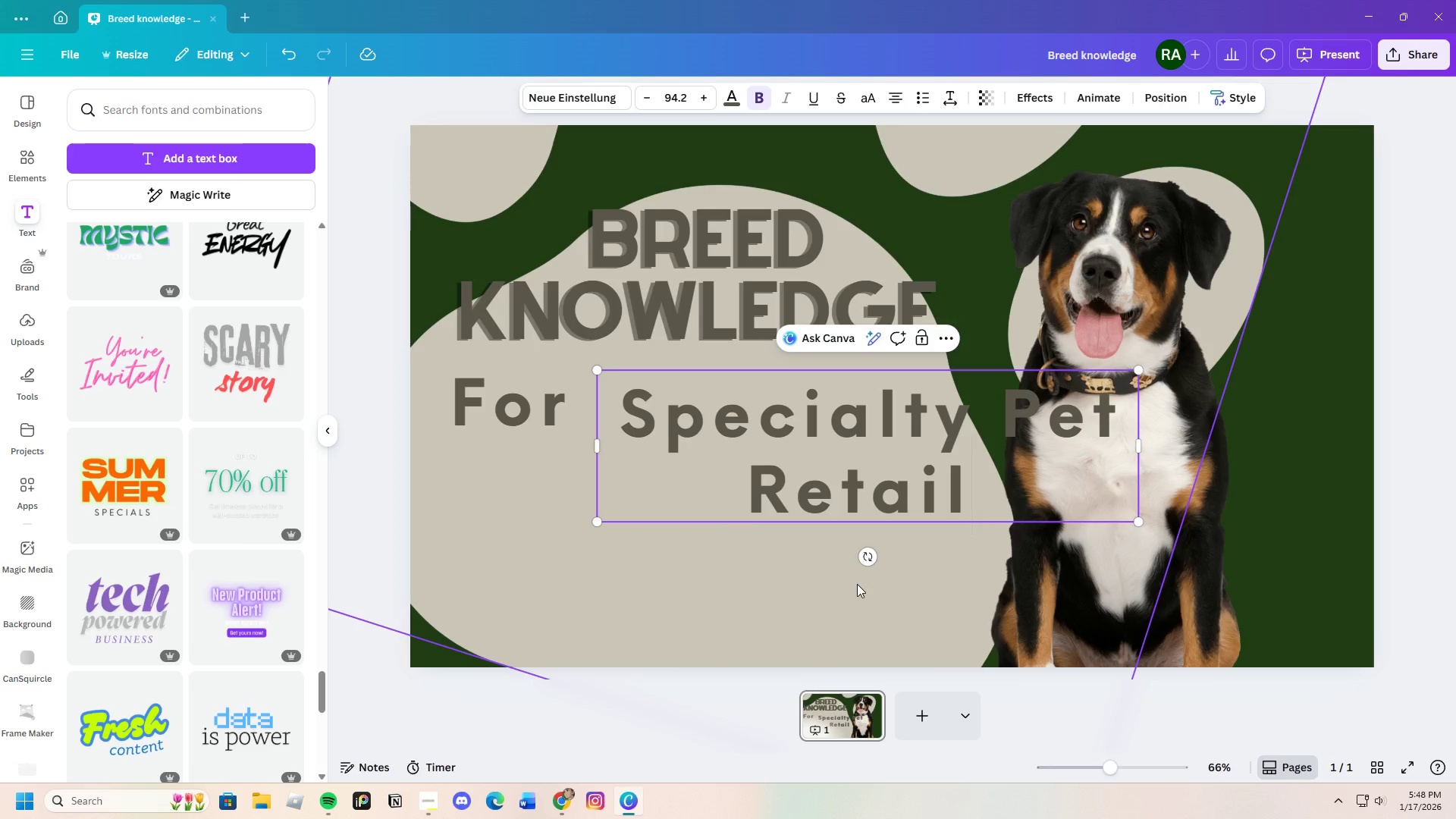 
double_click([873, 472])
 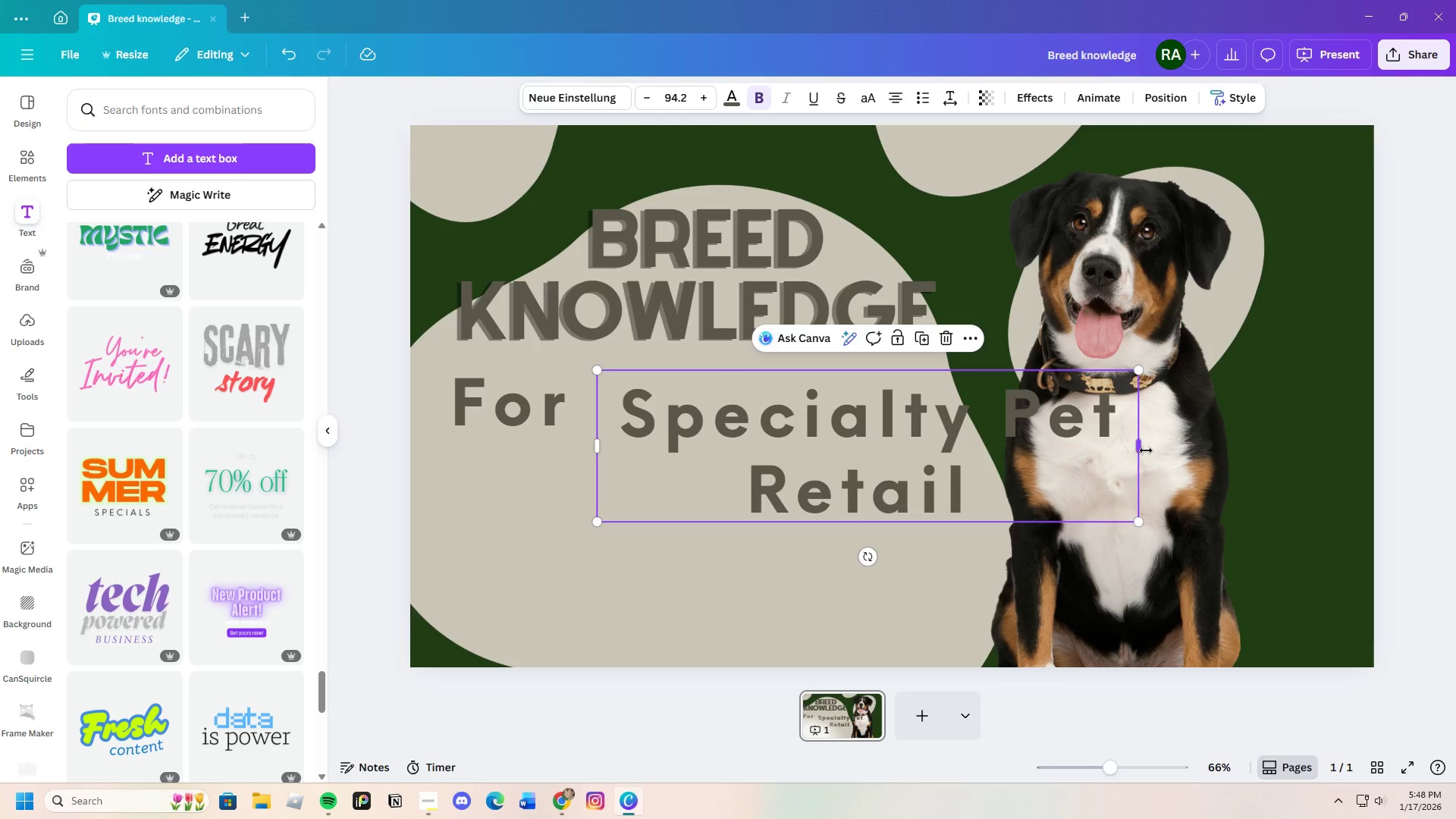 
left_click_drag(start_coordinate=[1143, 450], to_coordinate=[1033, 446])
 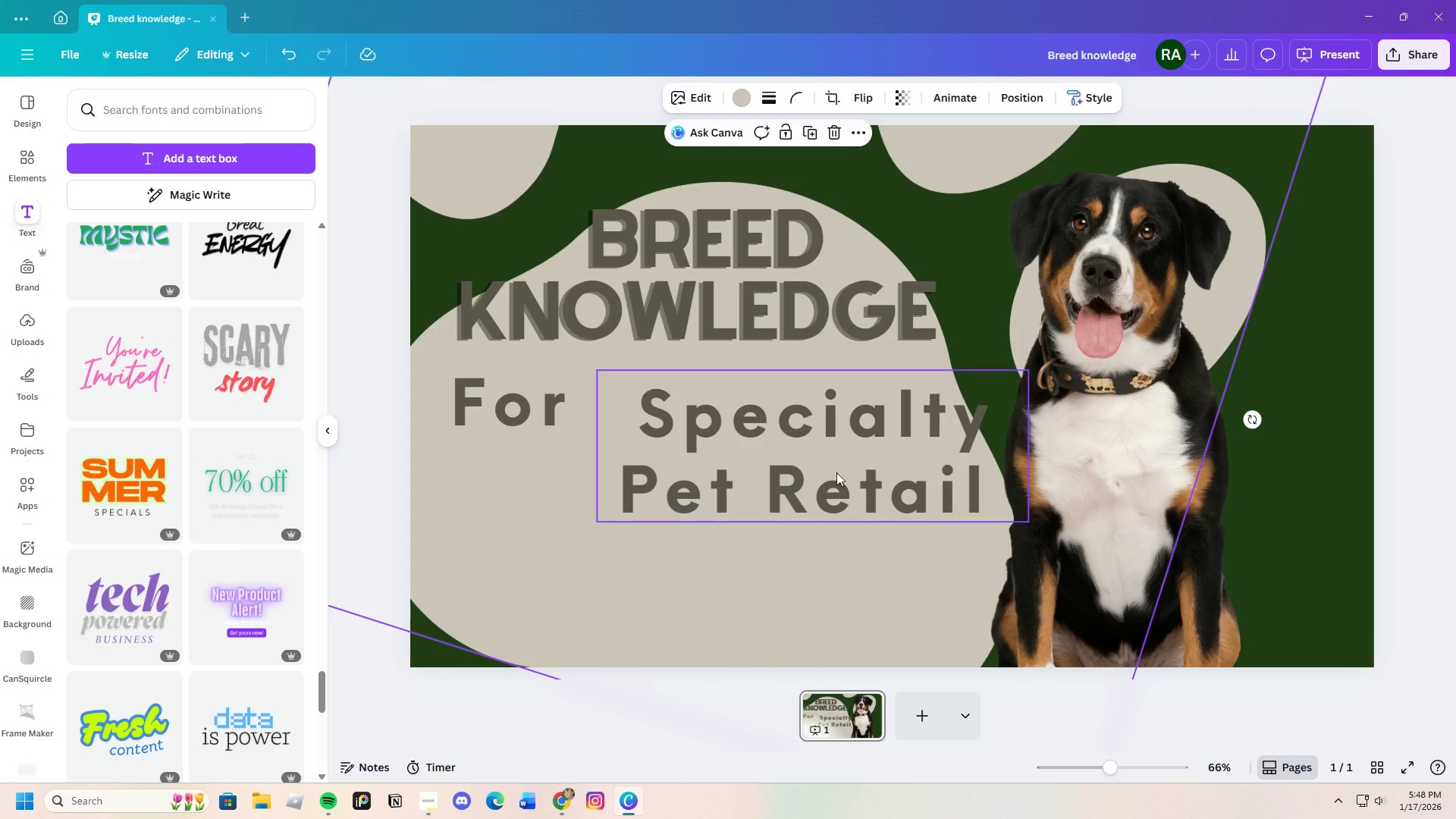 
left_click_drag(start_coordinate=[849, 458], to_coordinate=[824, 450])
 